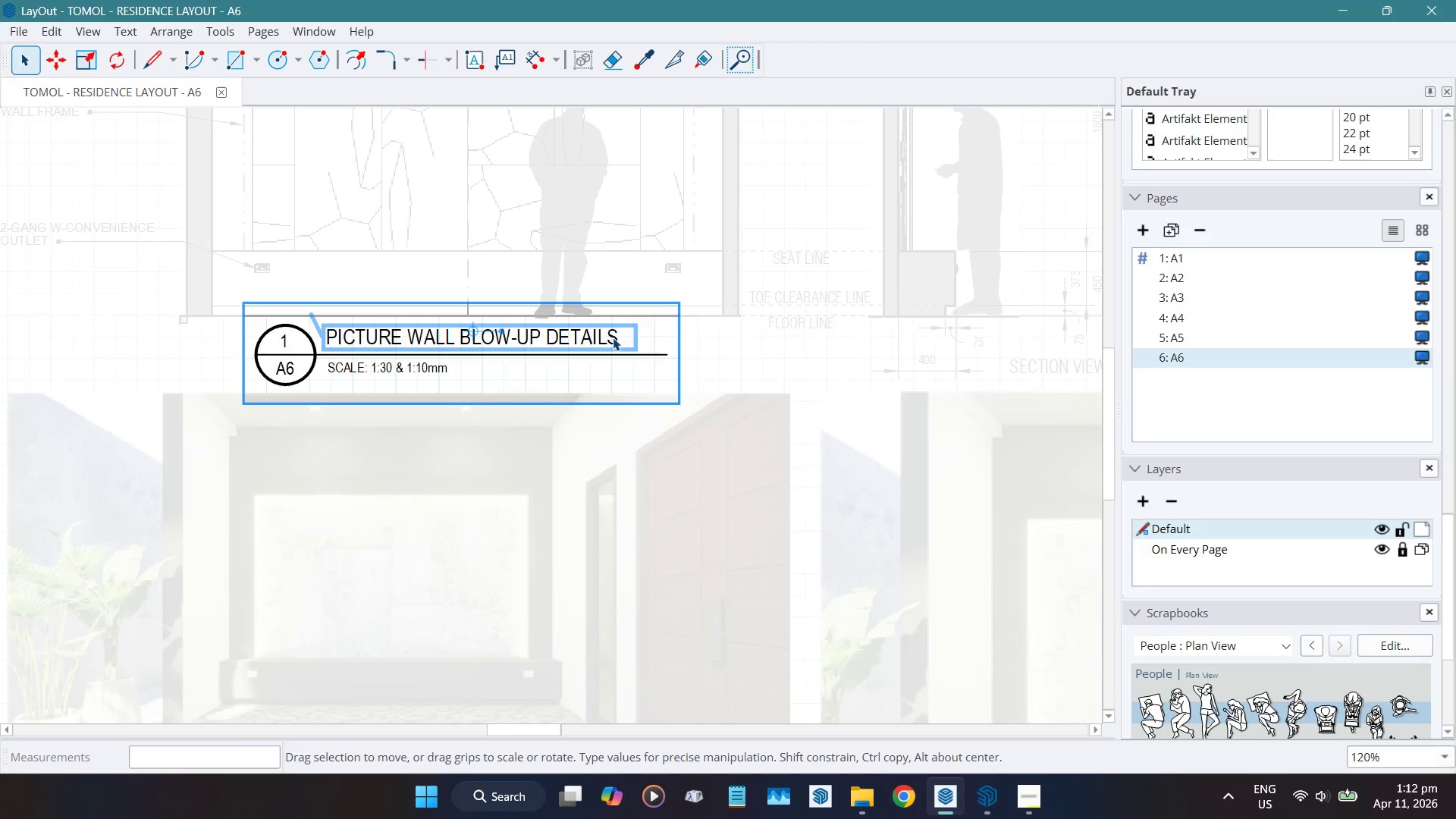 
double_click([613, 337])
 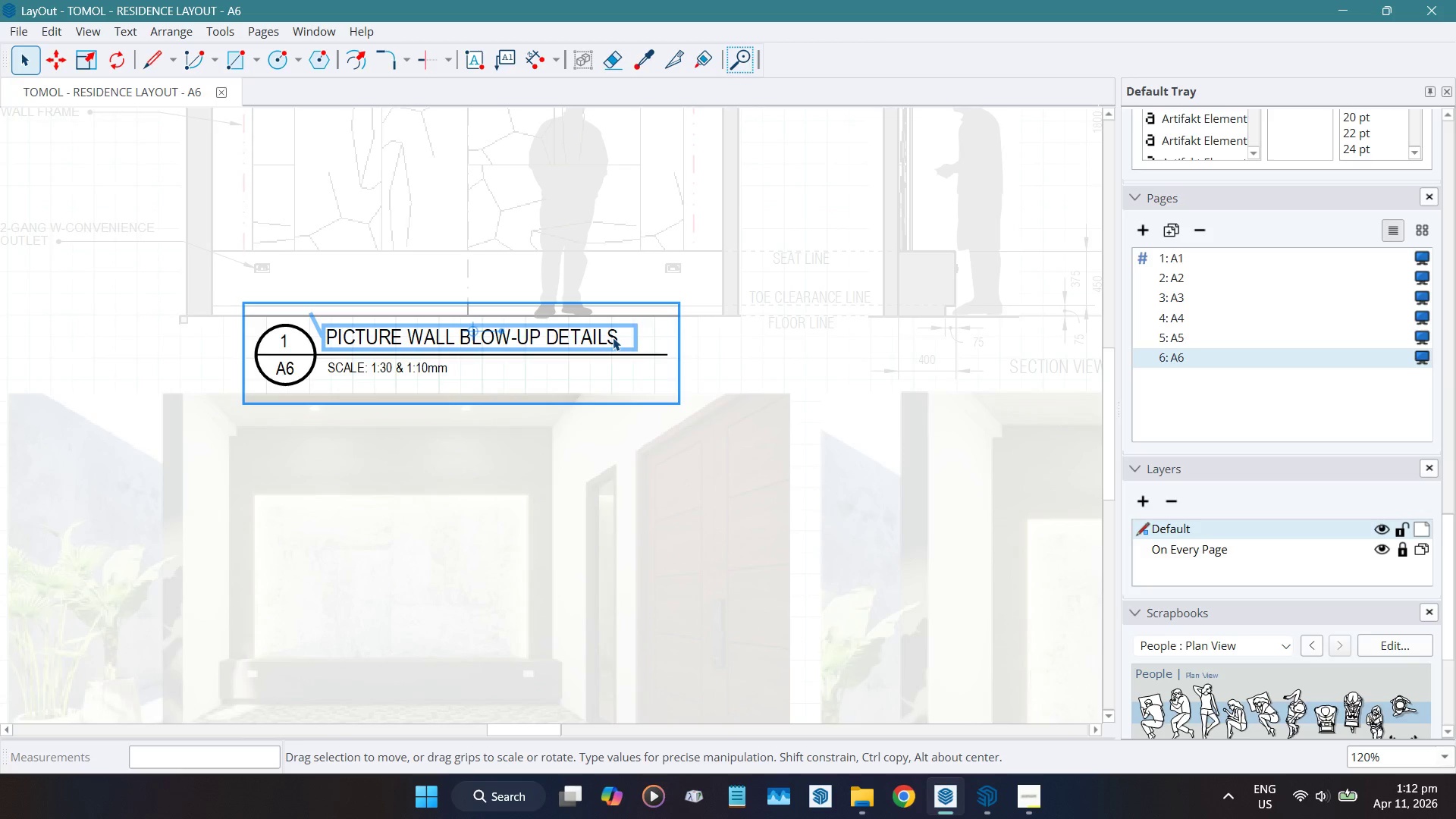 
double_click([613, 337])
 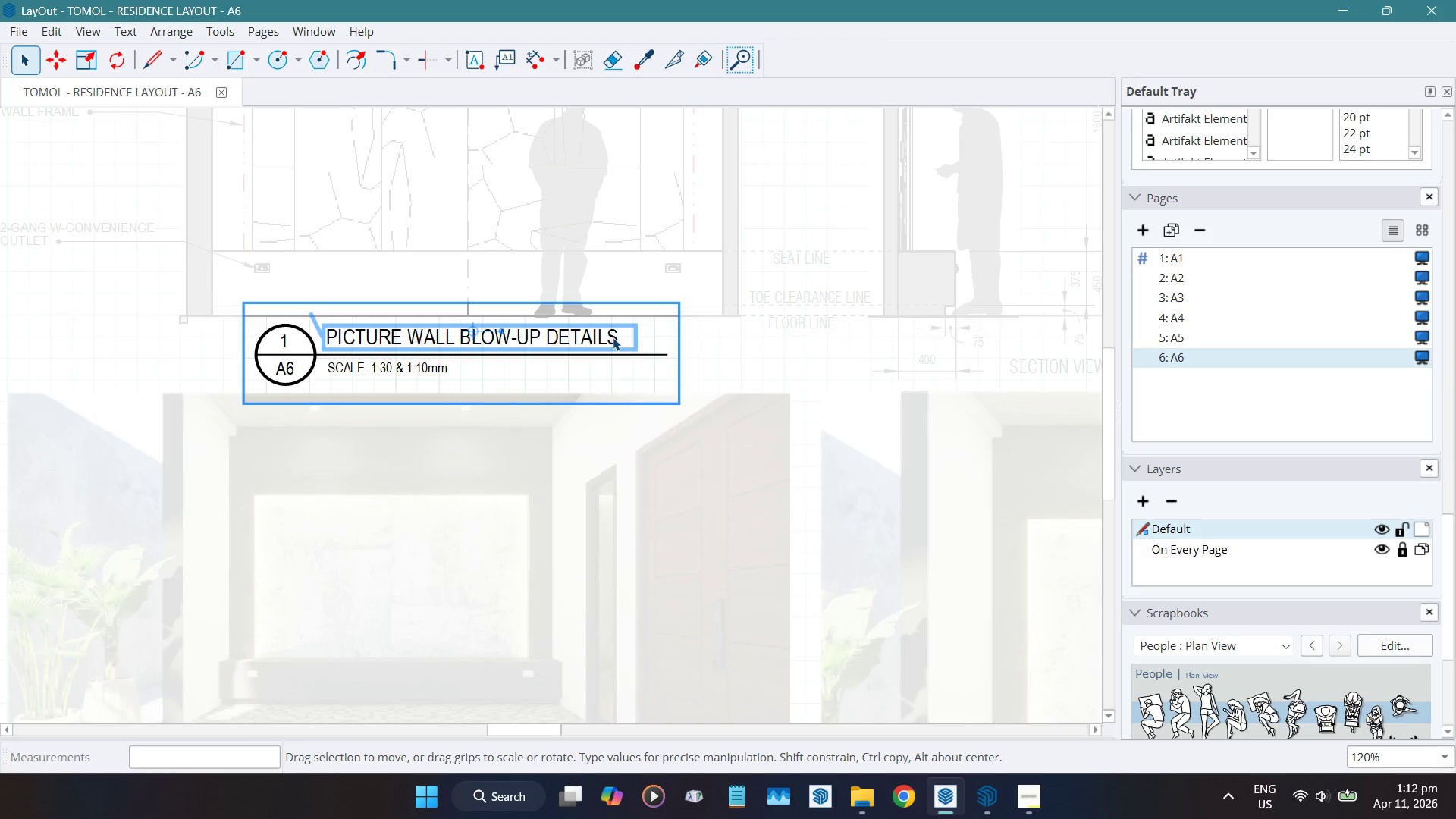 
double_click([613, 337])
 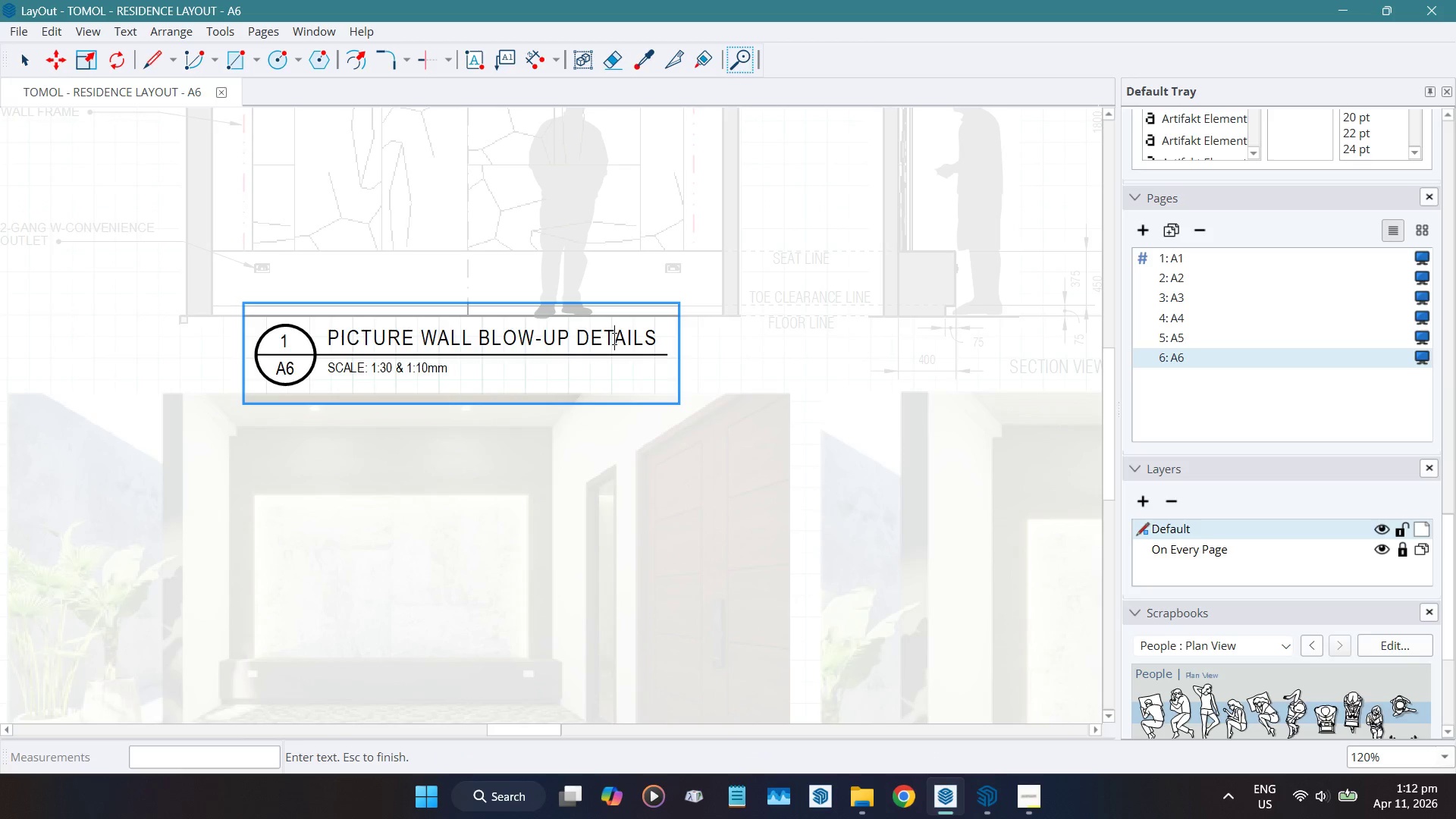 
key(ArrowRight)
 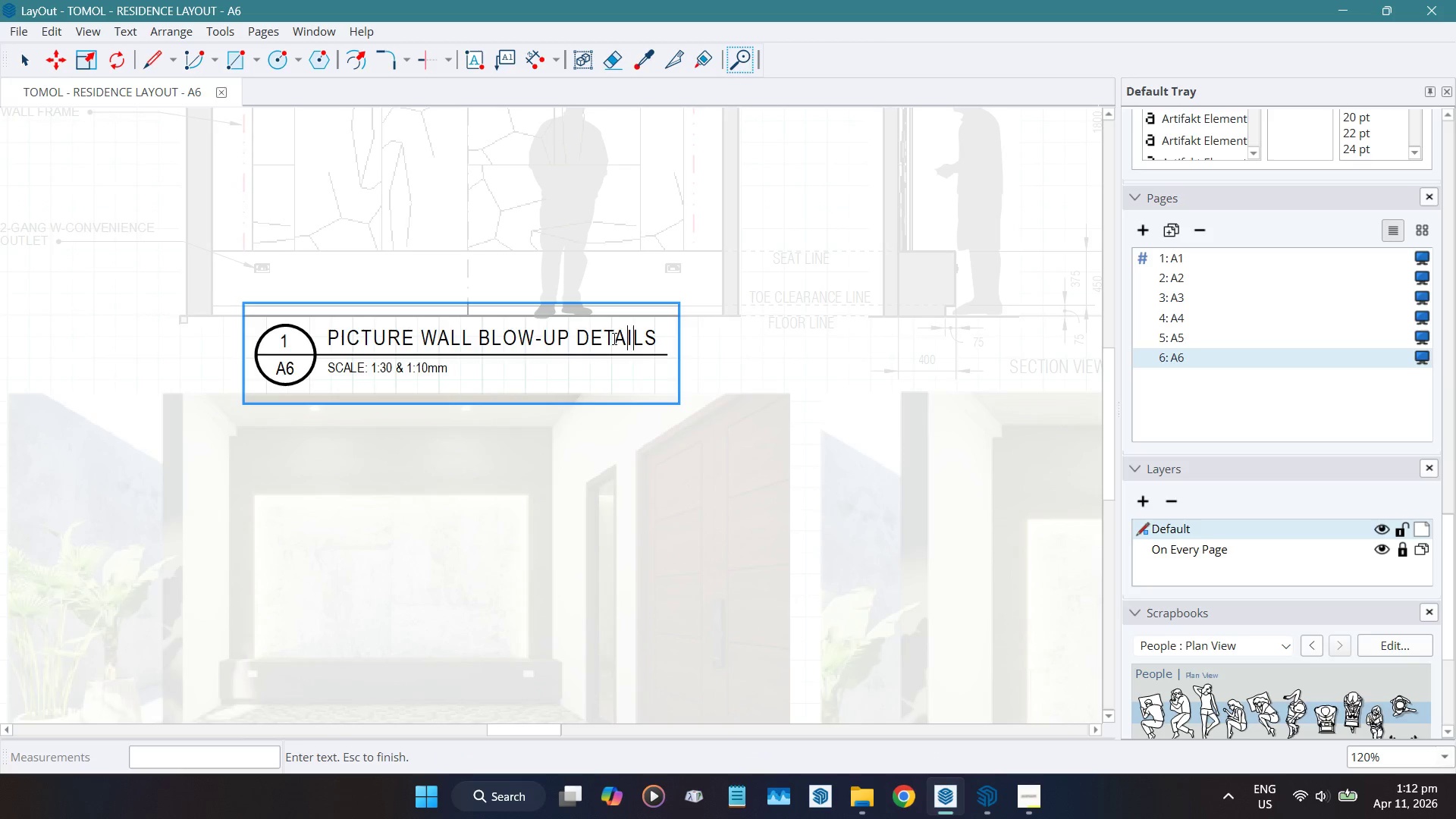 
key(ArrowRight)
 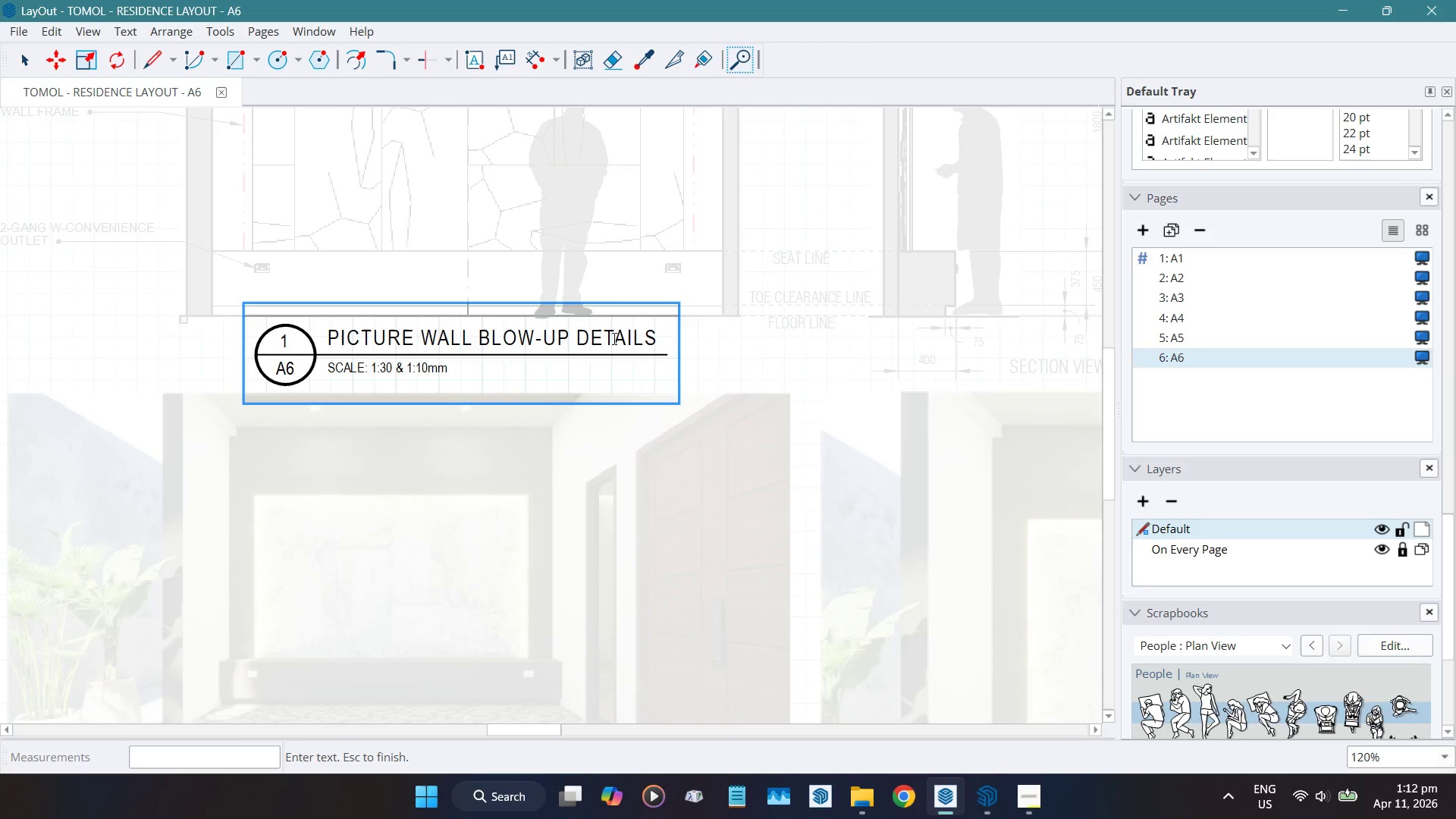 
key(ArrowRight)
 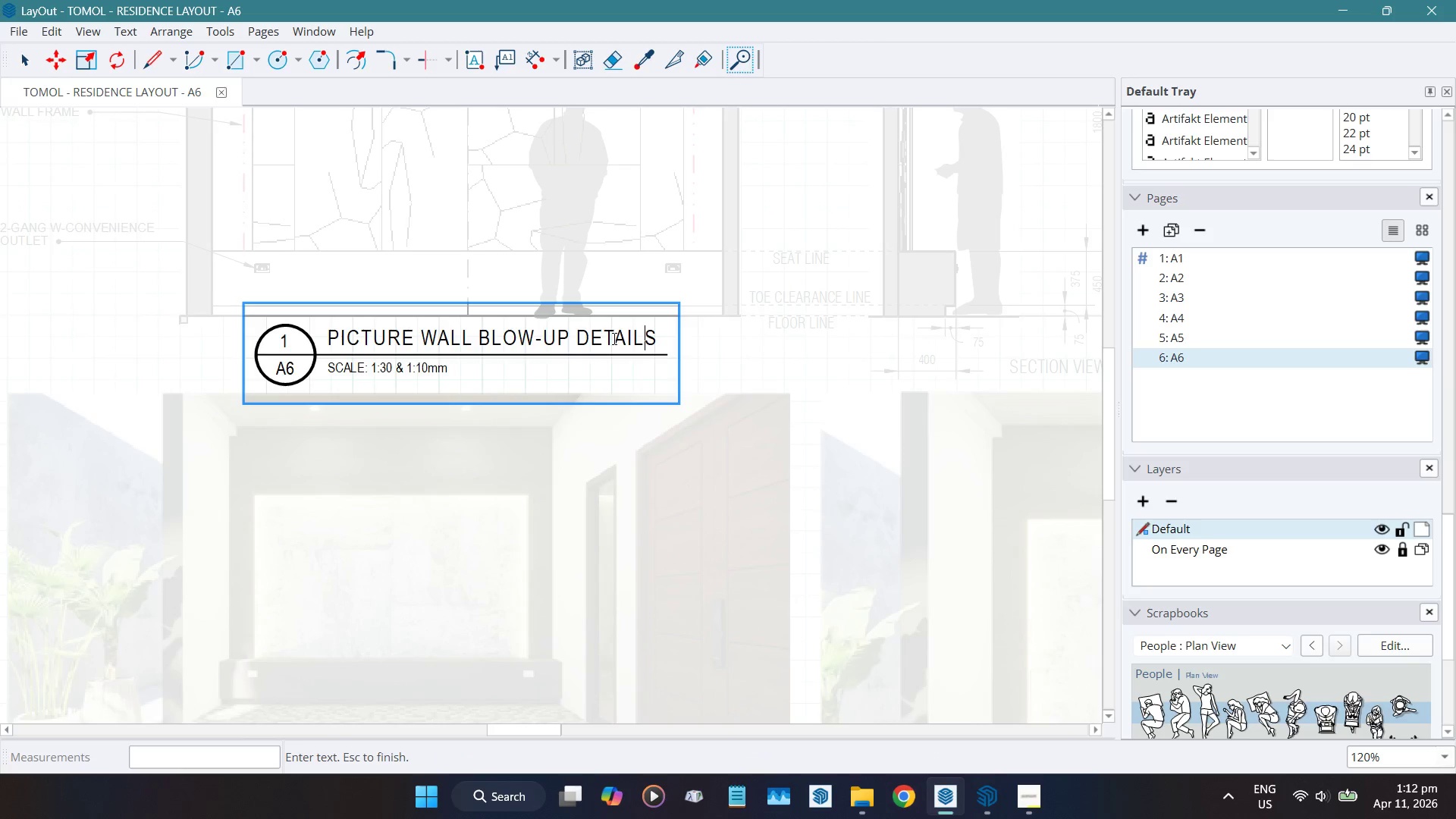 
key(ArrowRight)
 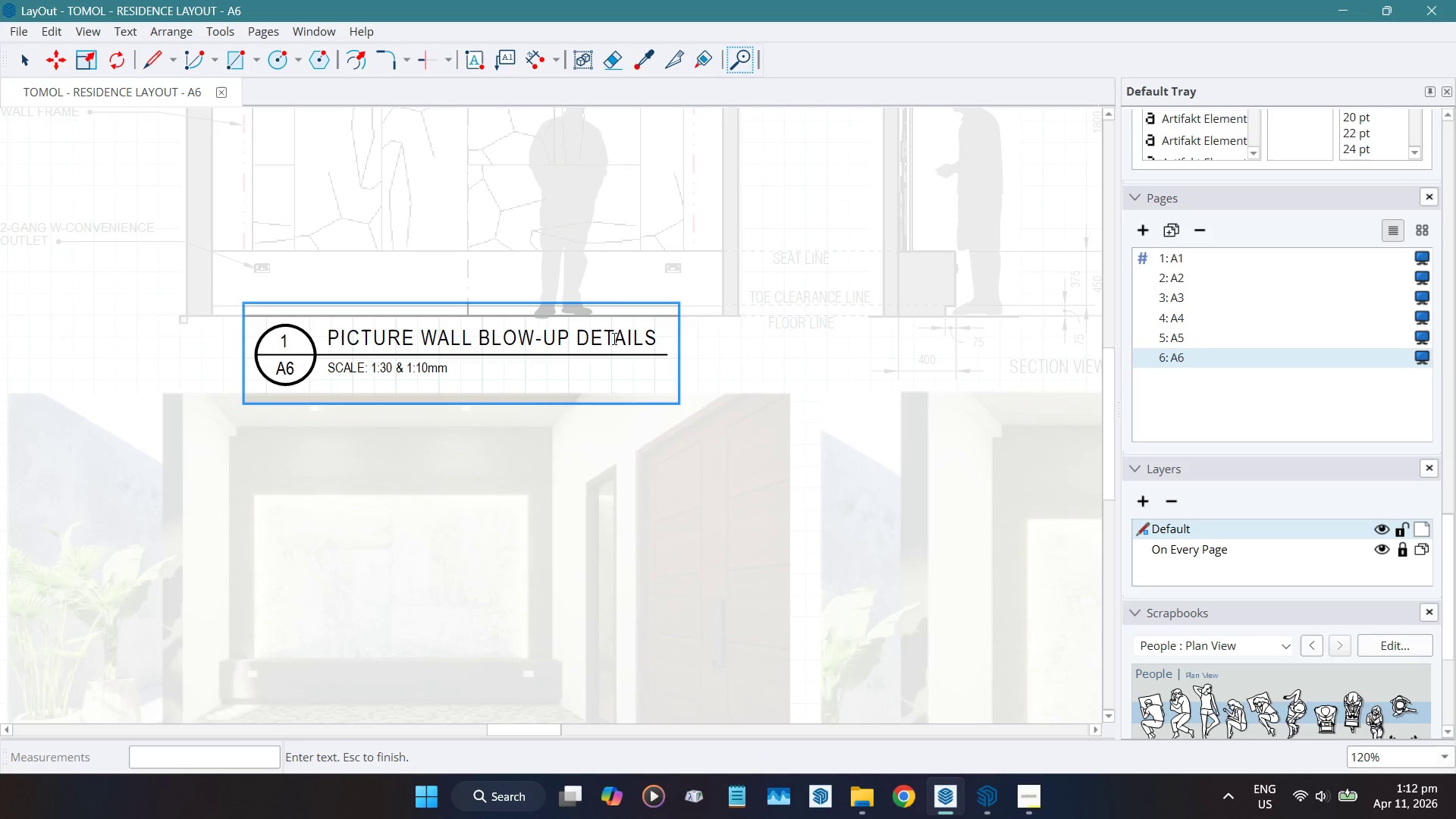 
key(Backspace)
 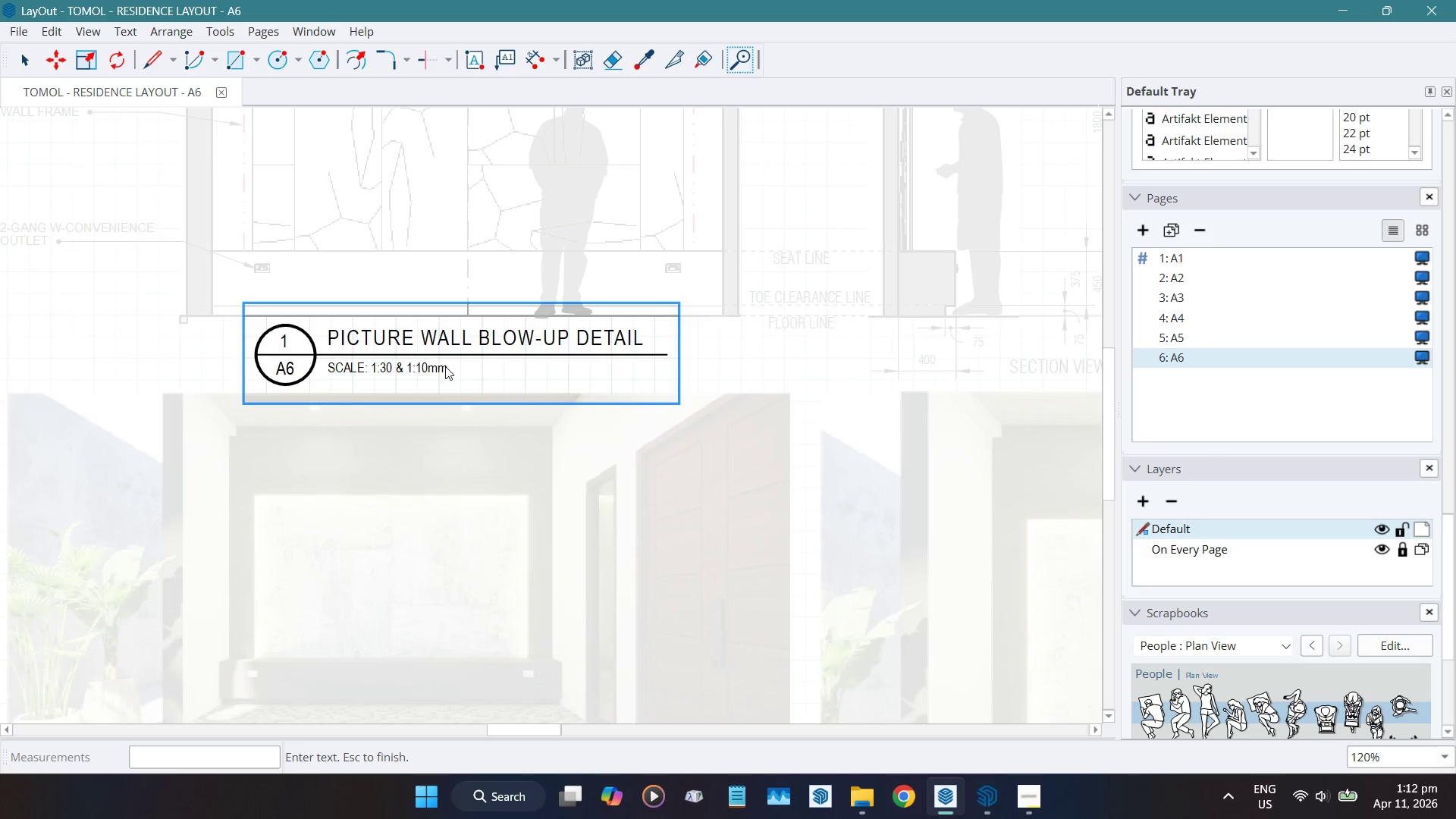 
left_click([441, 370])
 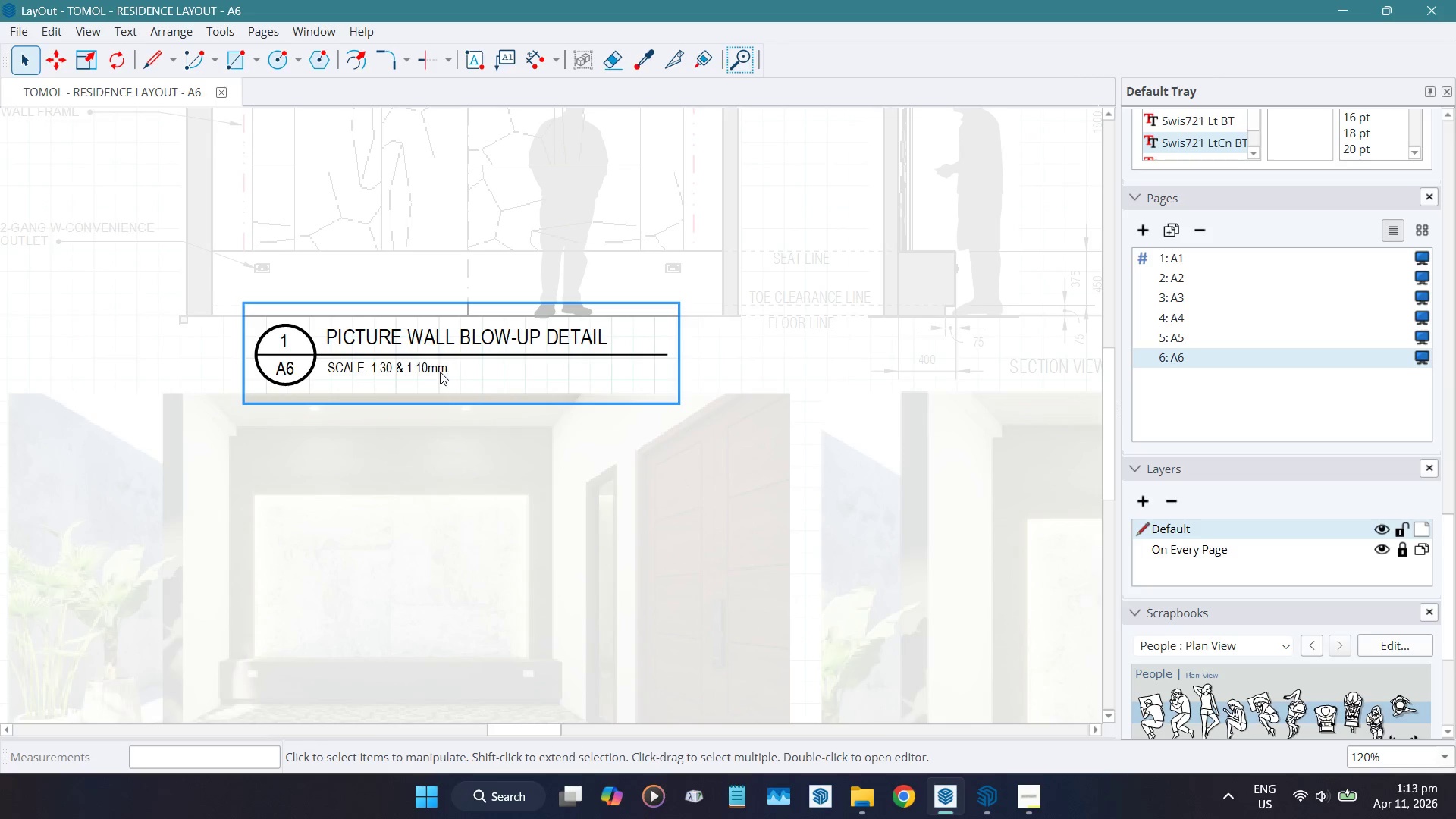 
left_click([430, 374])
 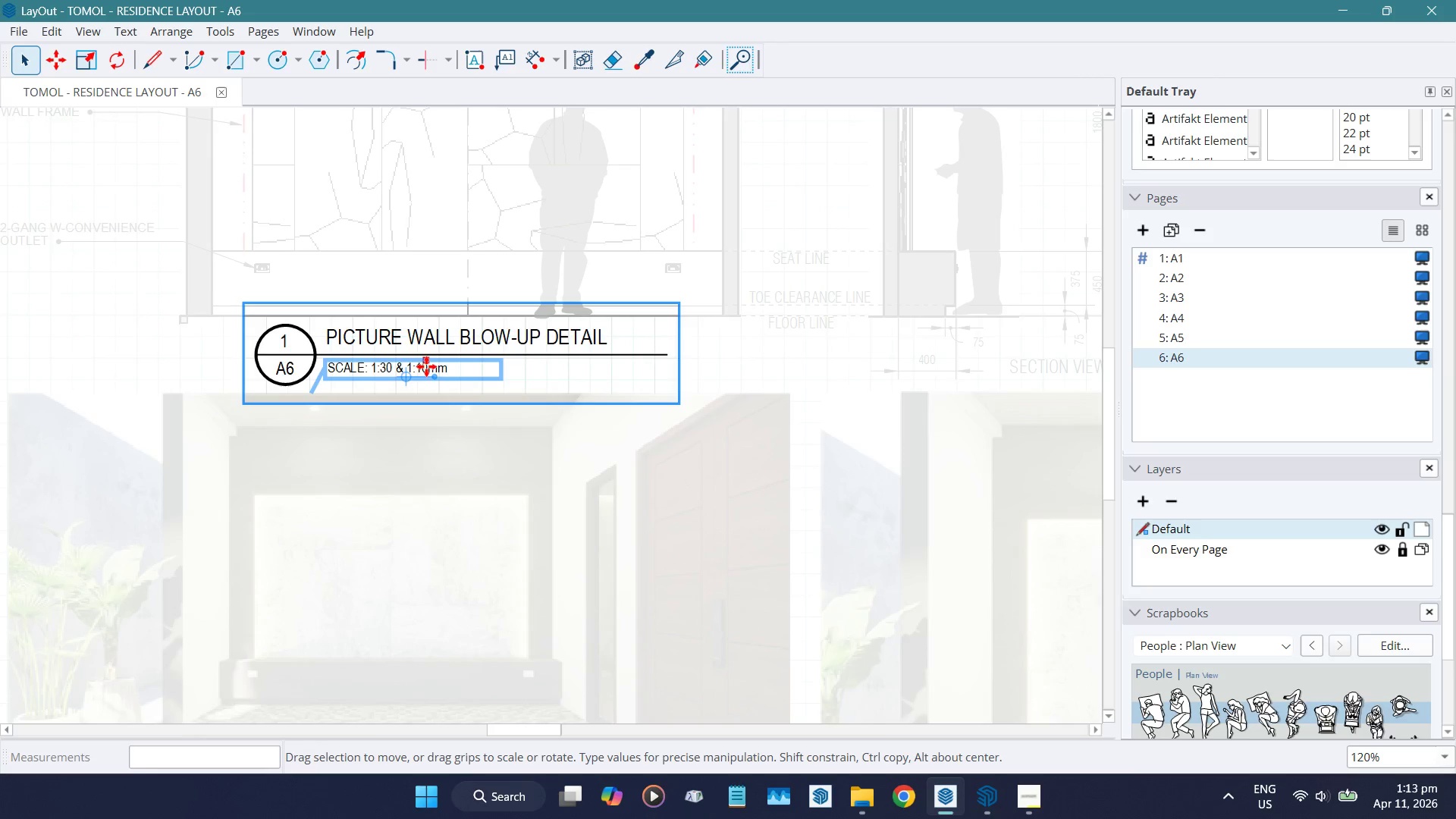 
double_click([425, 366])
 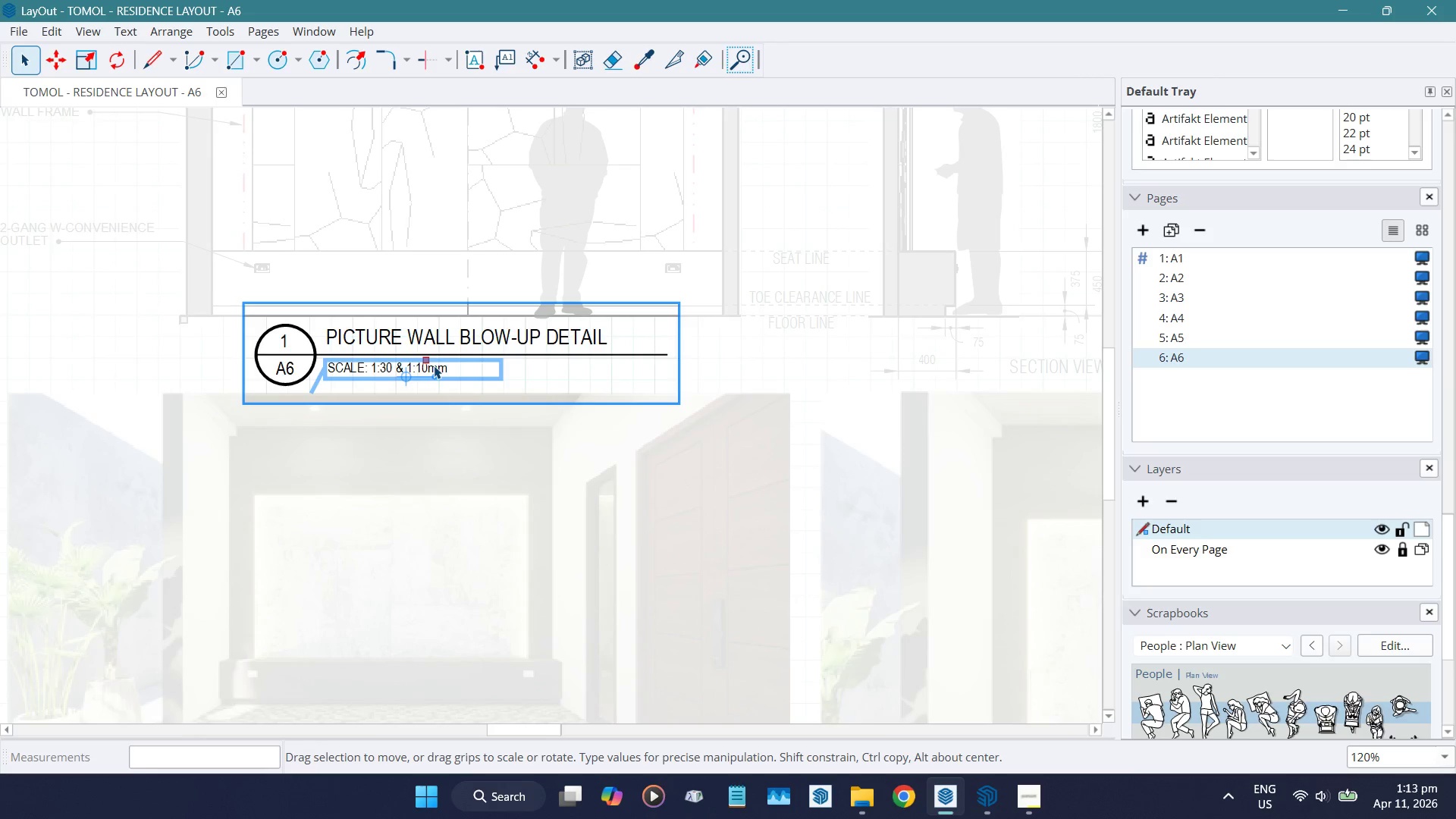 
double_click([434, 366])
 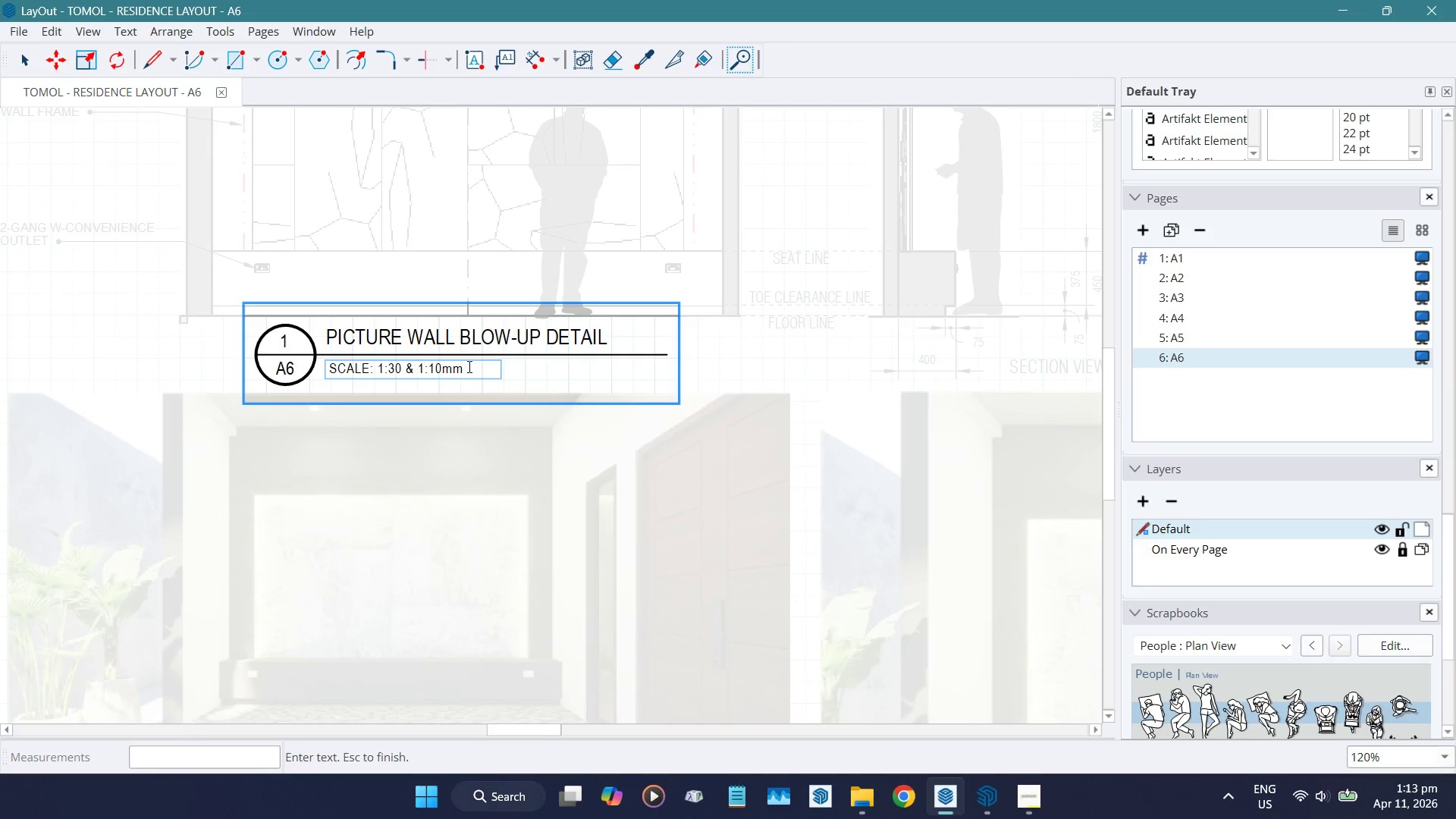 
key(ArrowRight)
 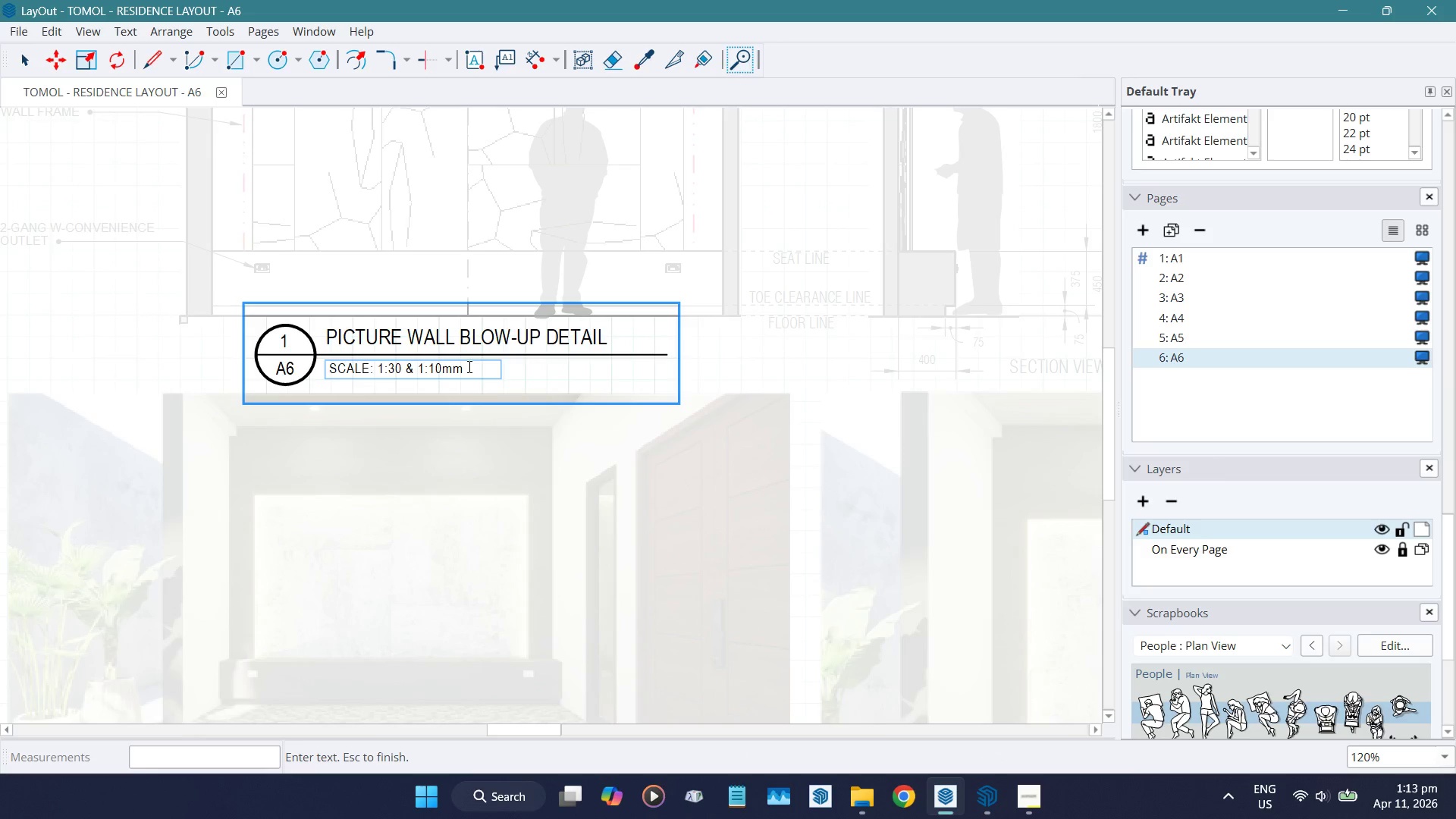 
key(Backspace)
 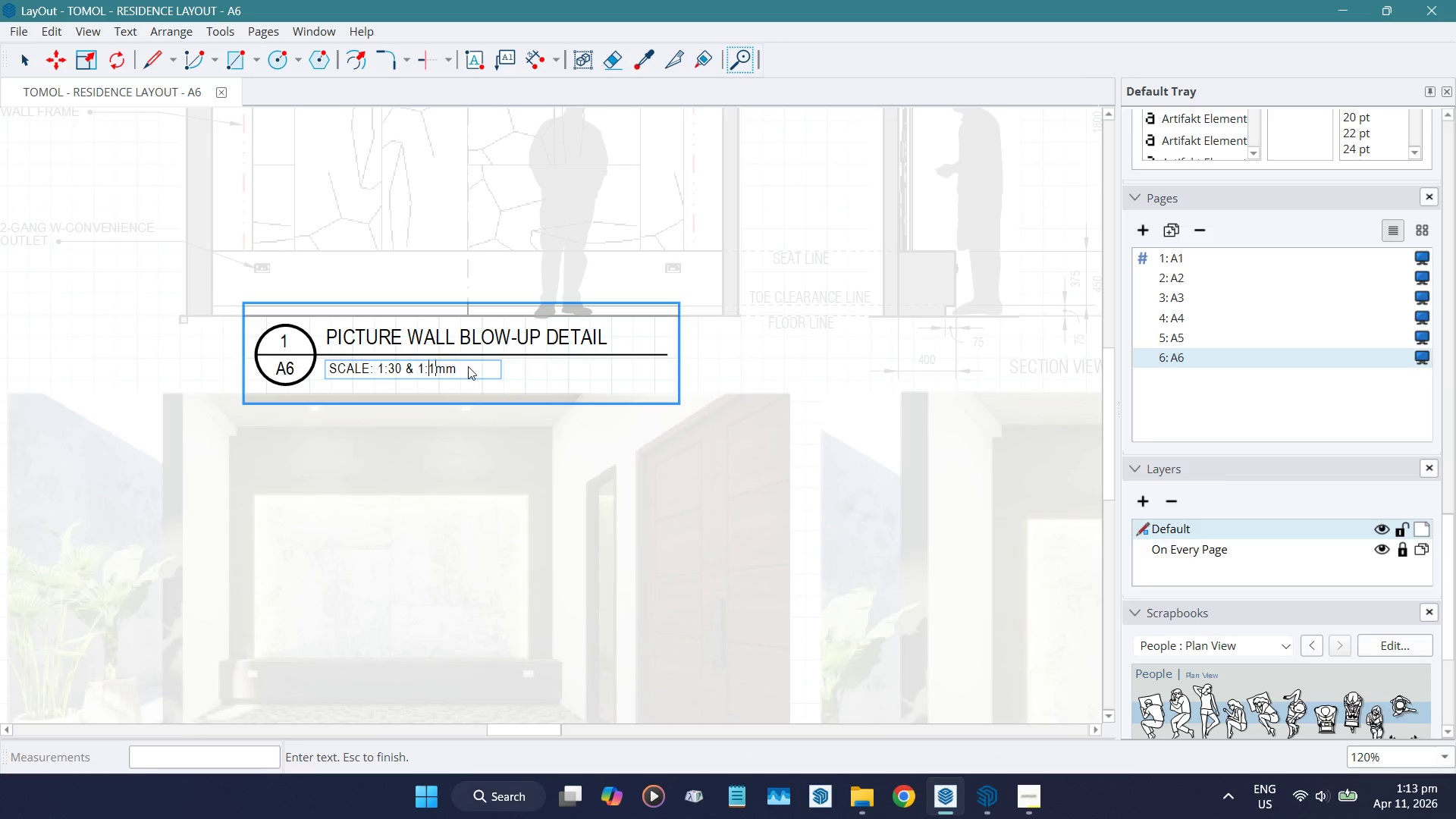 
key(Backspace)
 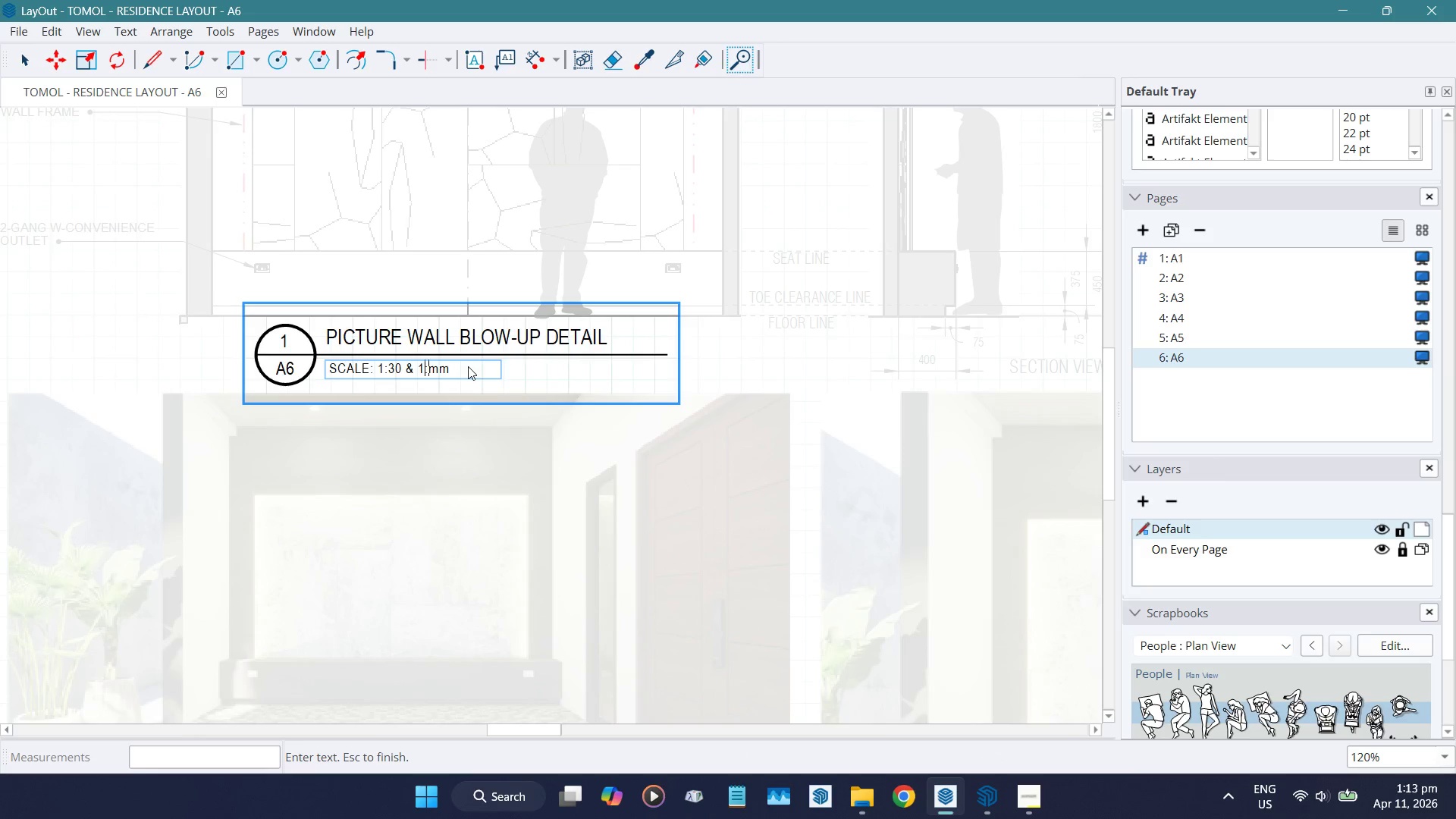 
key(Backspace)
 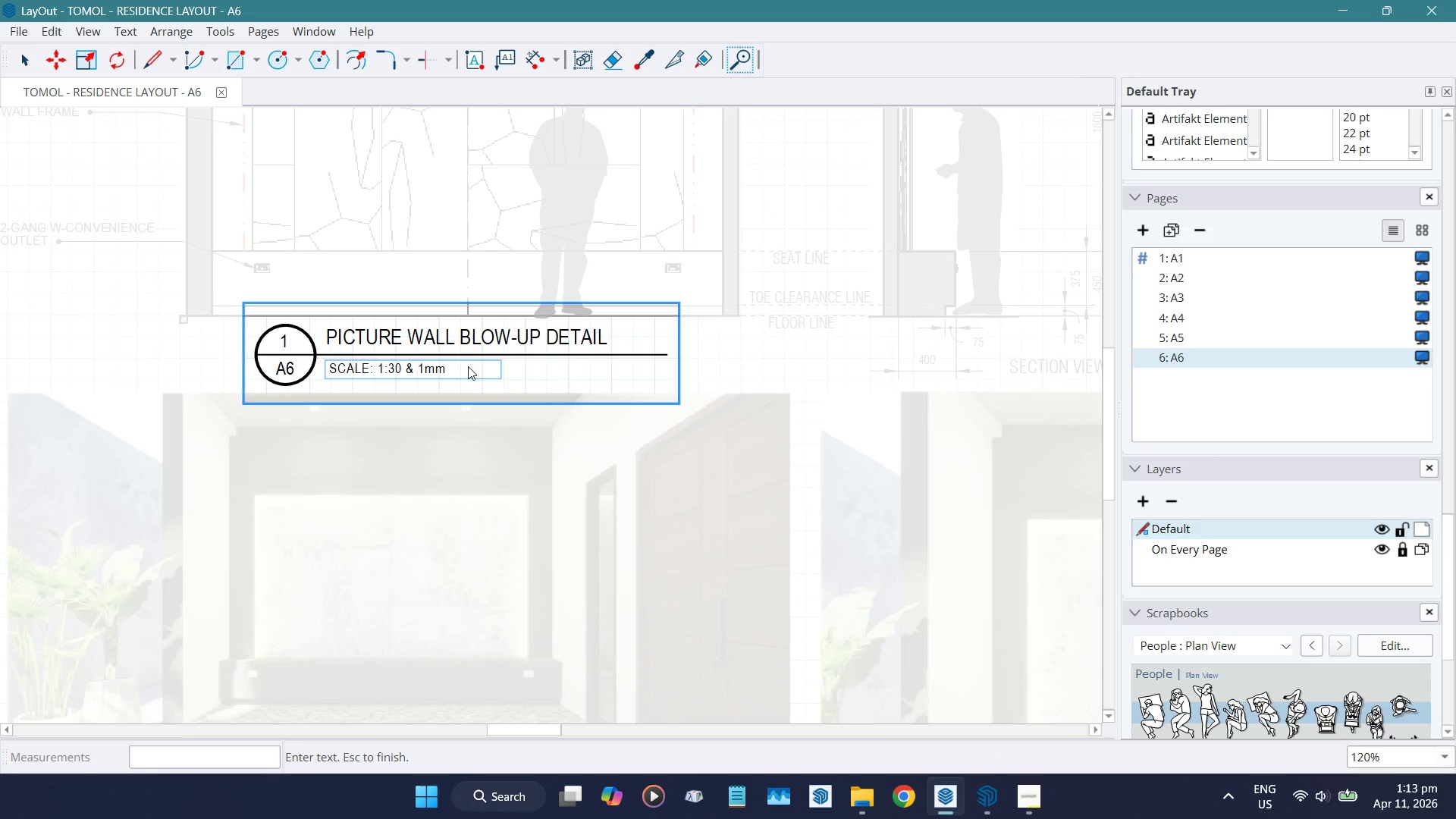 
key(Backspace)
 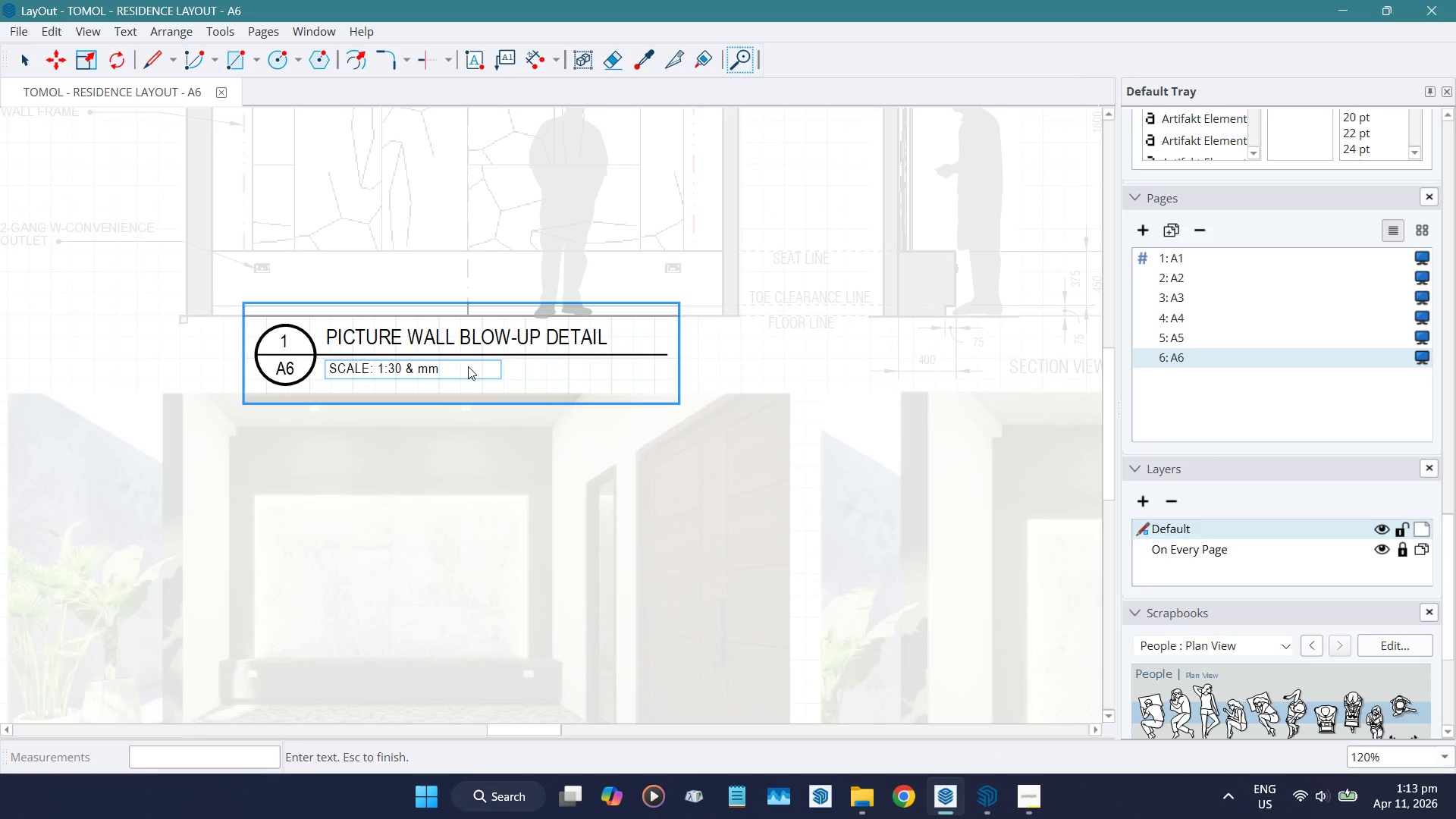 
key(Backspace)
 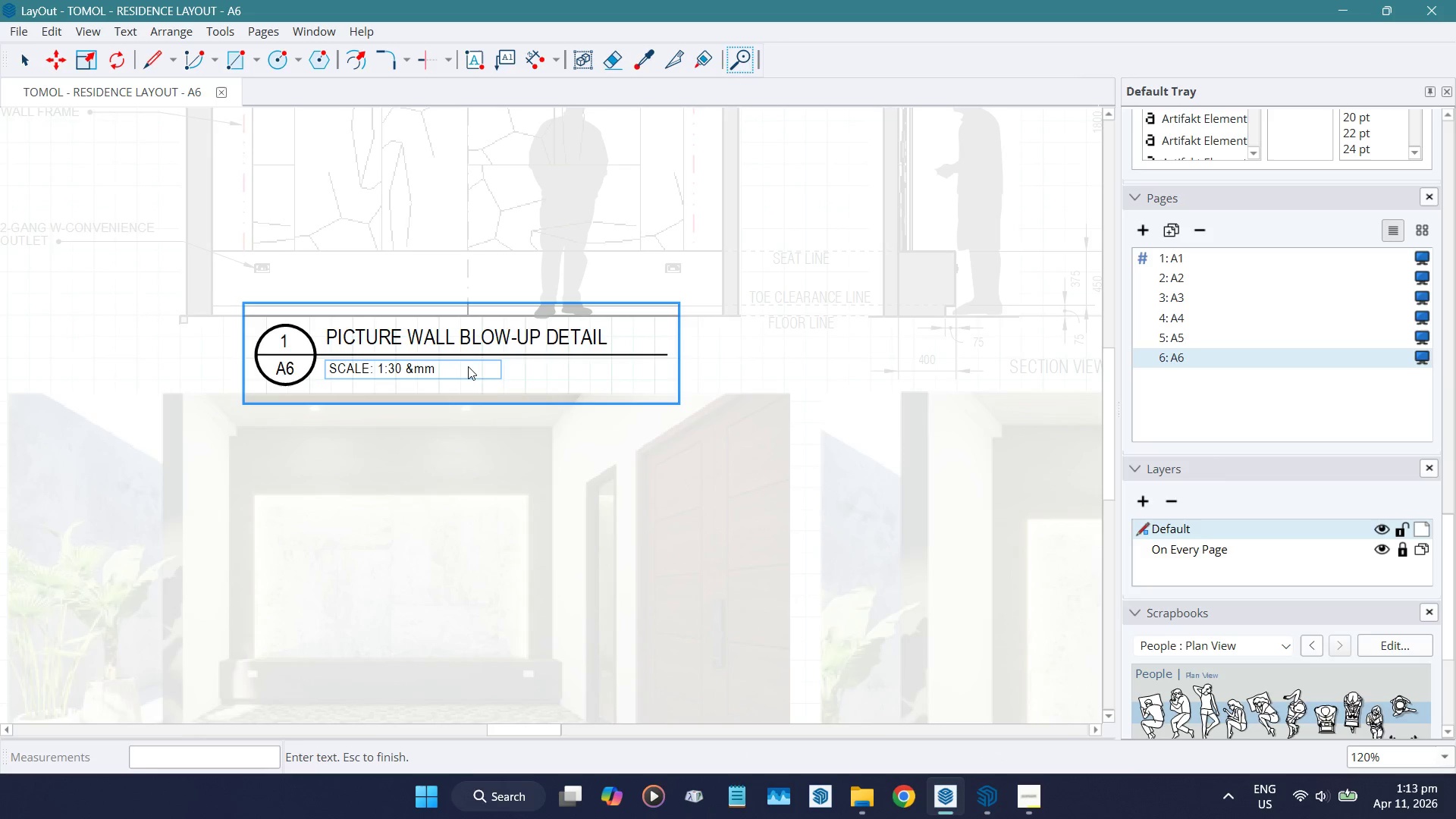 
key(Backspace)
 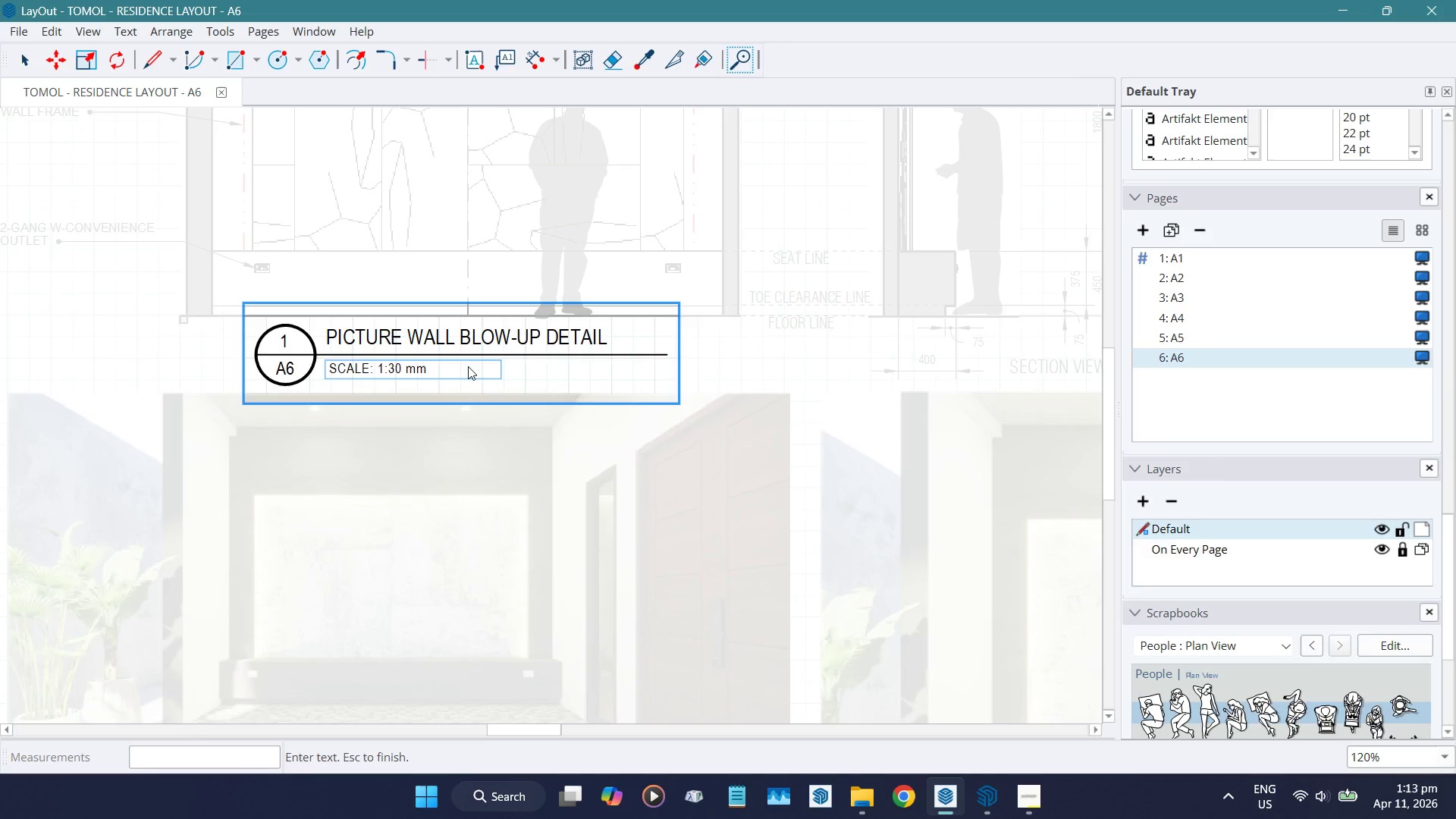 
key(Backspace)
 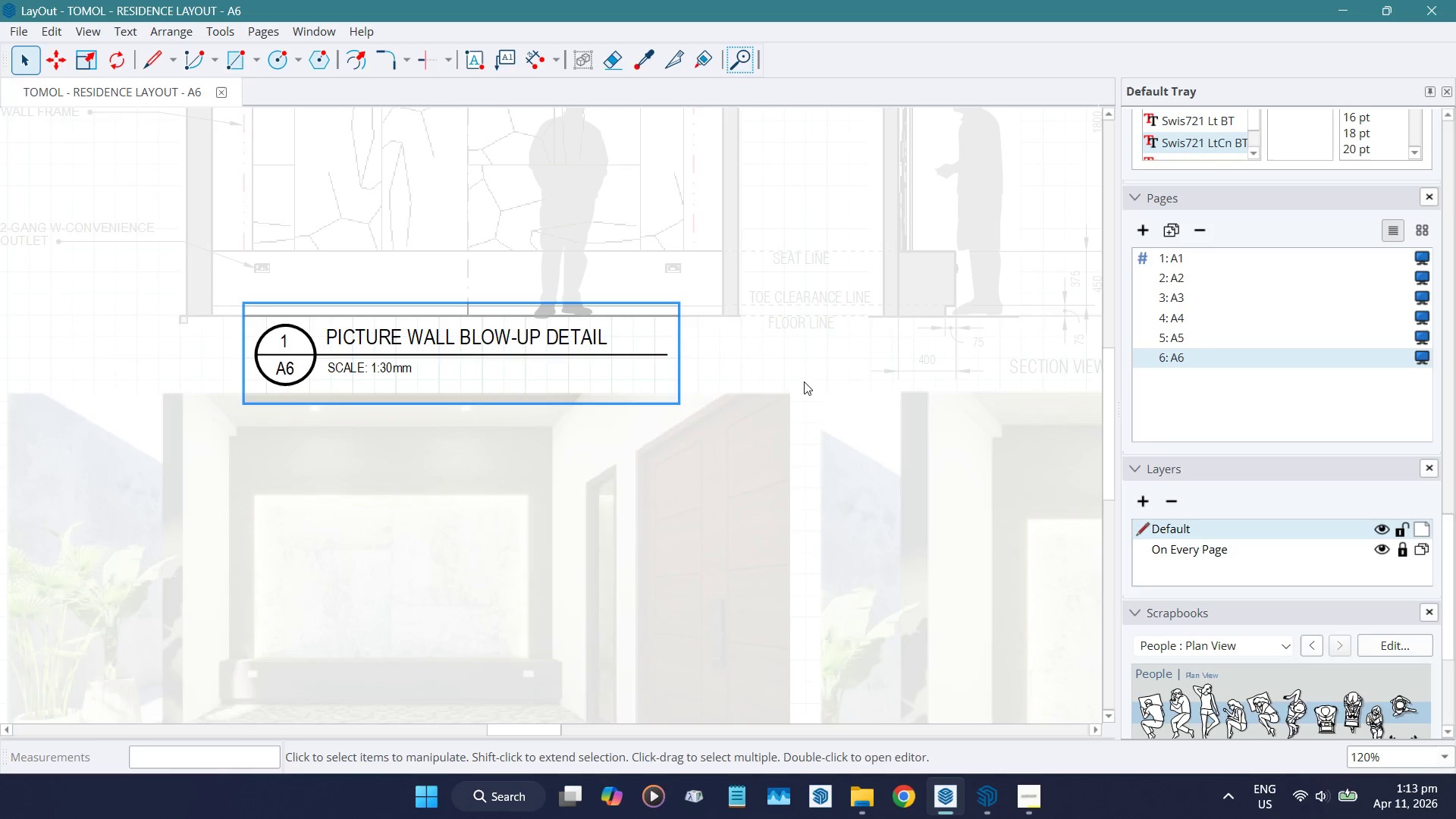 
key(Escape)
 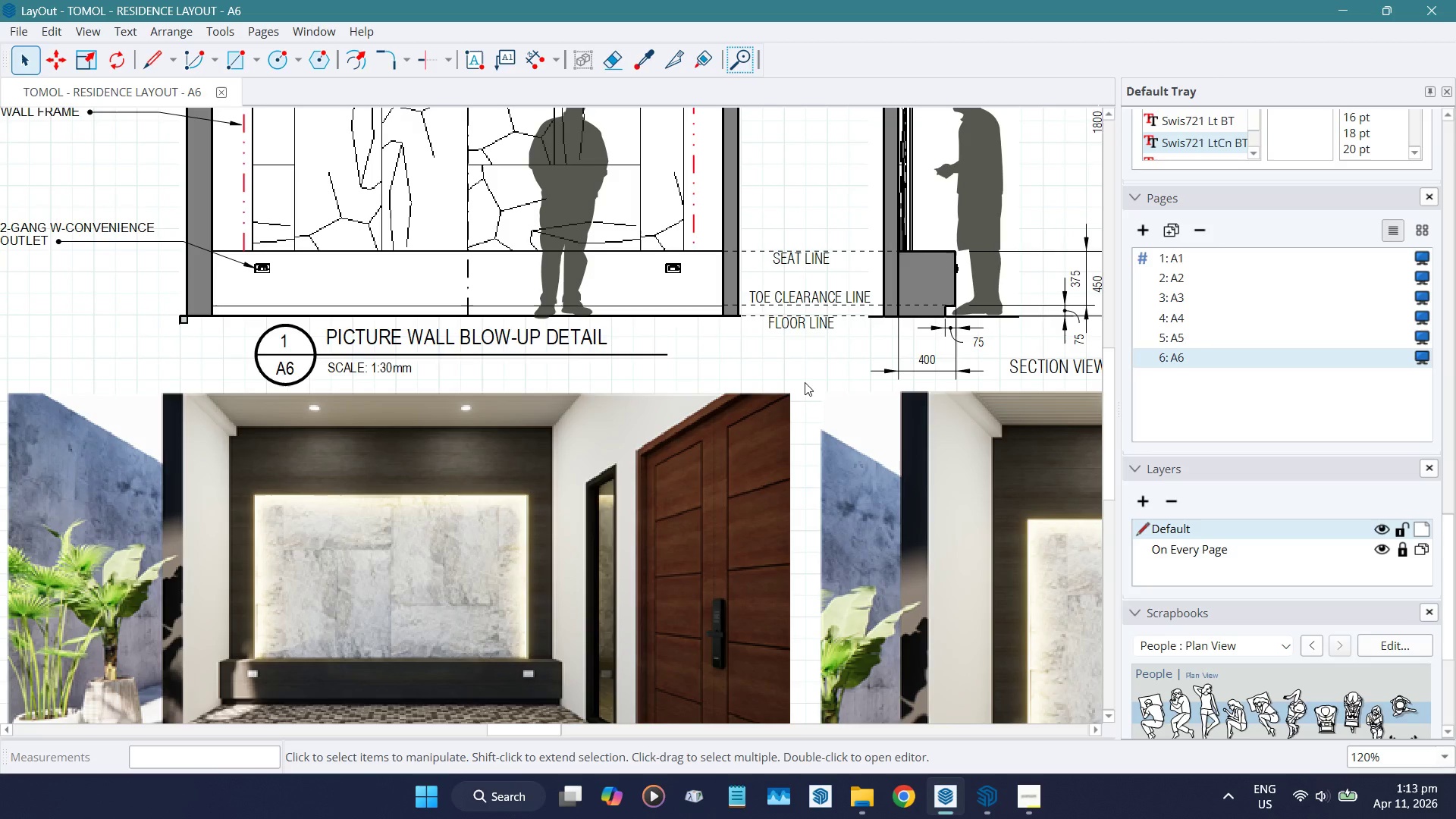 
key(Escape)
 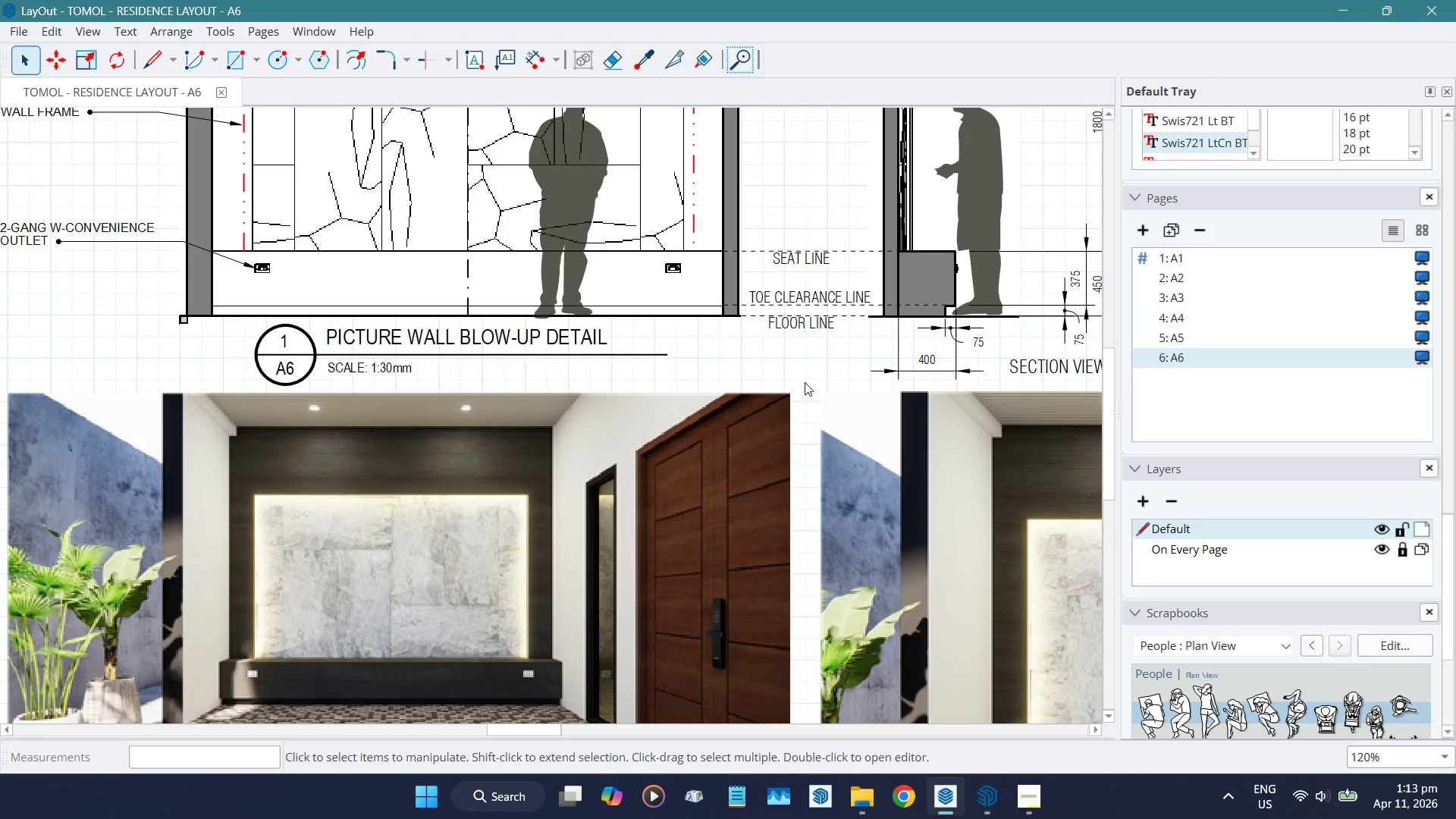 
key(Escape)
 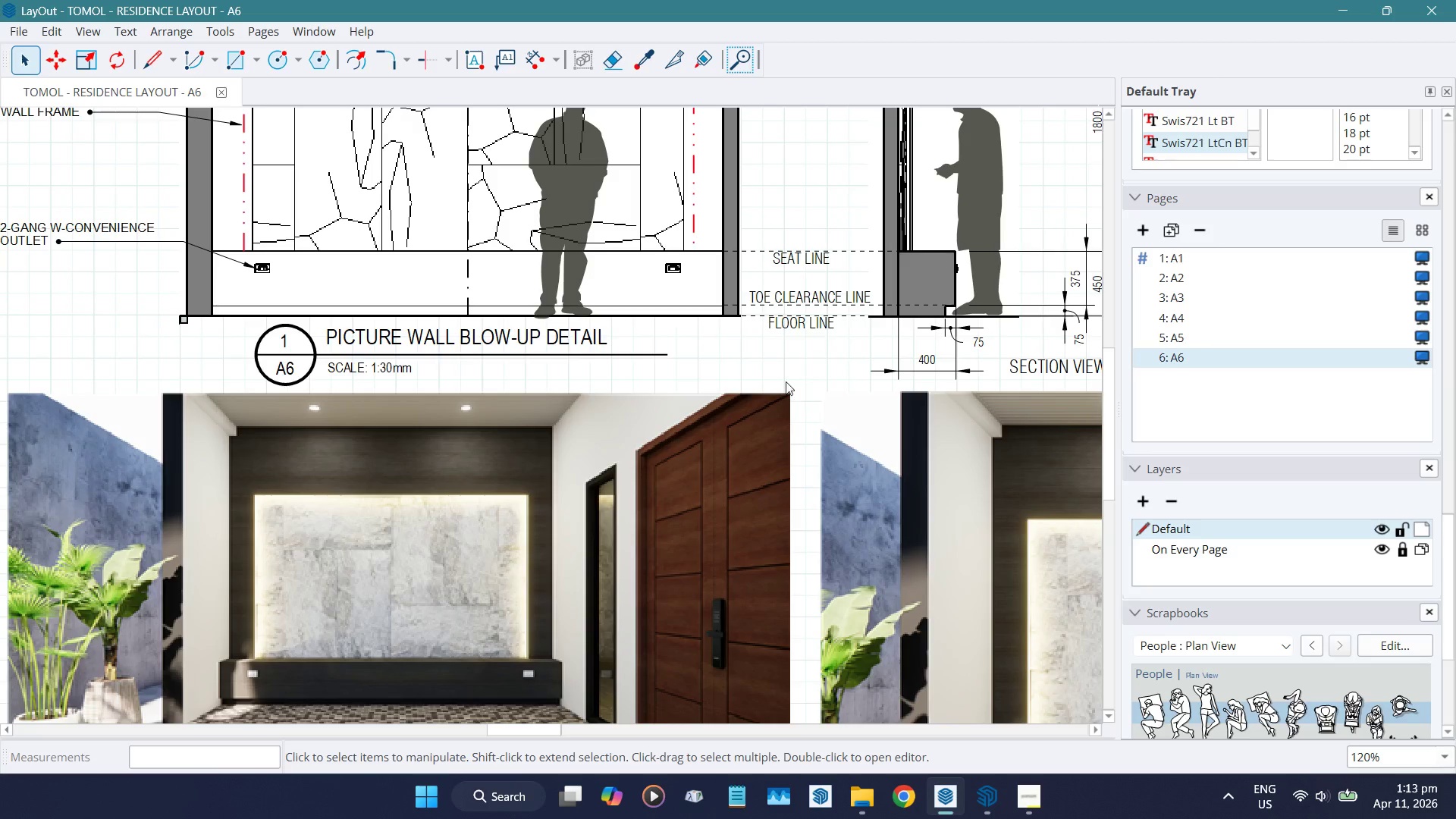 
scroll: coordinate [361, 347], scroll_direction: down, amount: 10.0
 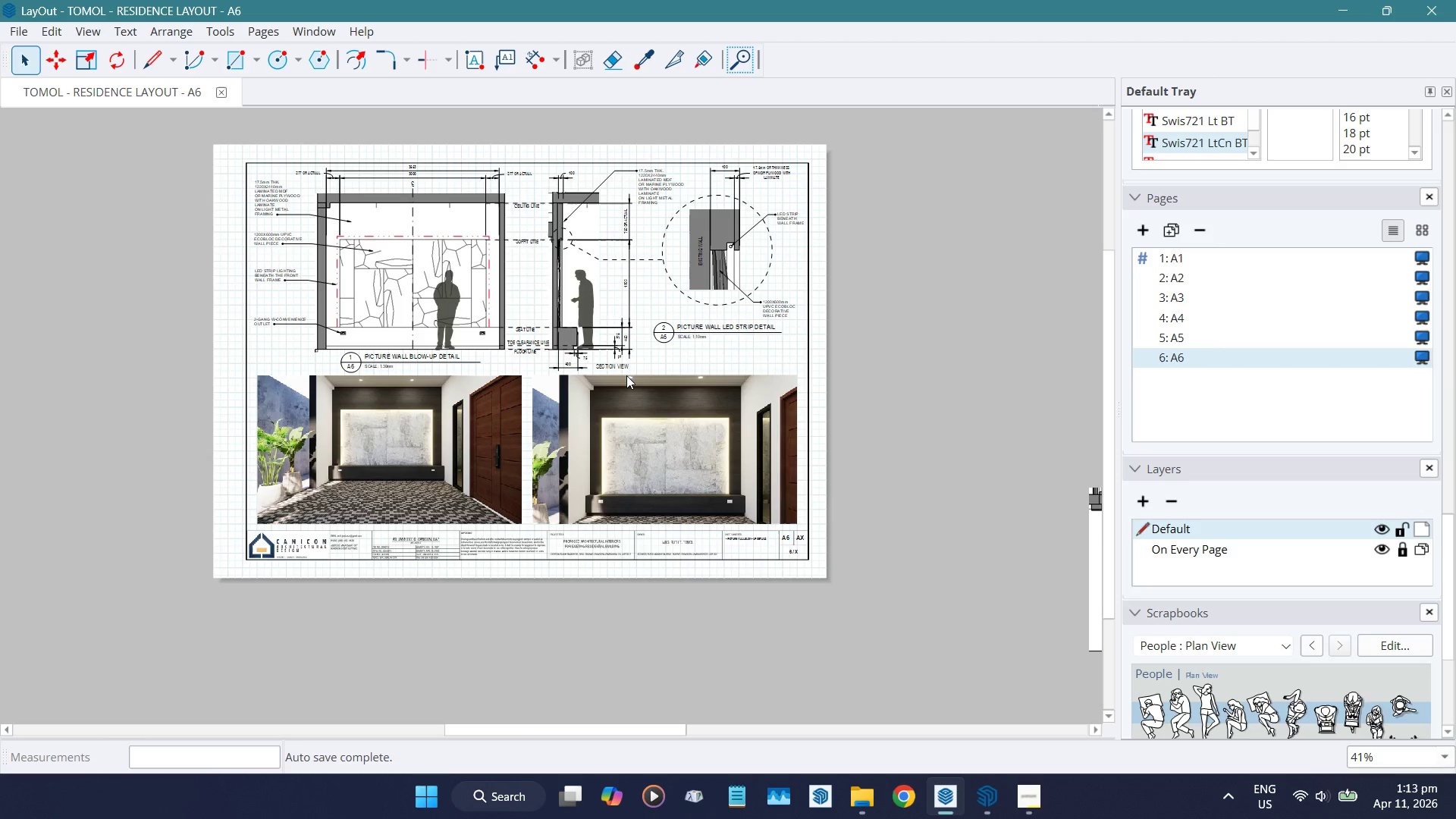 
wait(14.02)
 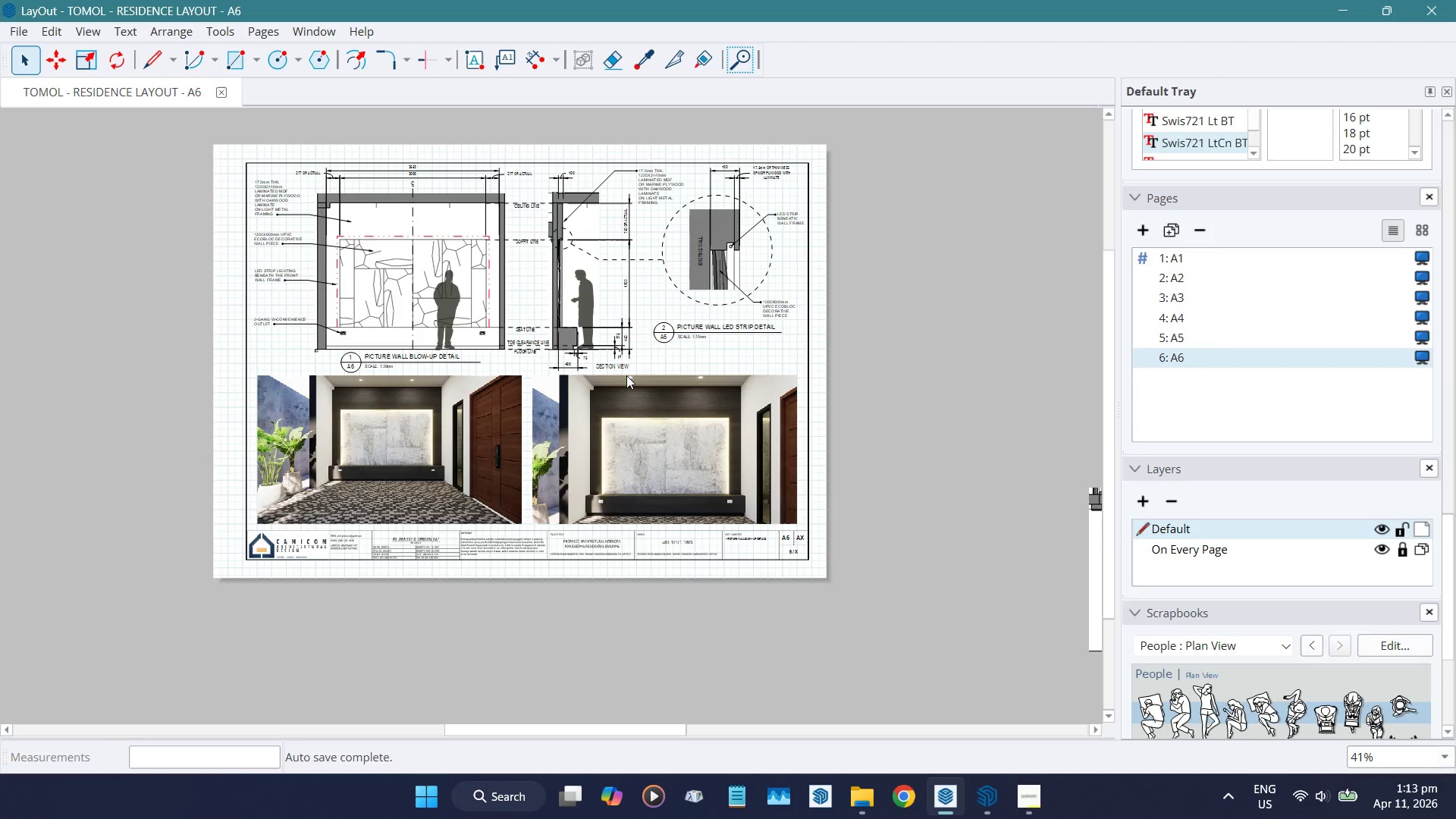 
scroll: coordinate [714, 548], scroll_direction: up, amount: 19.0
 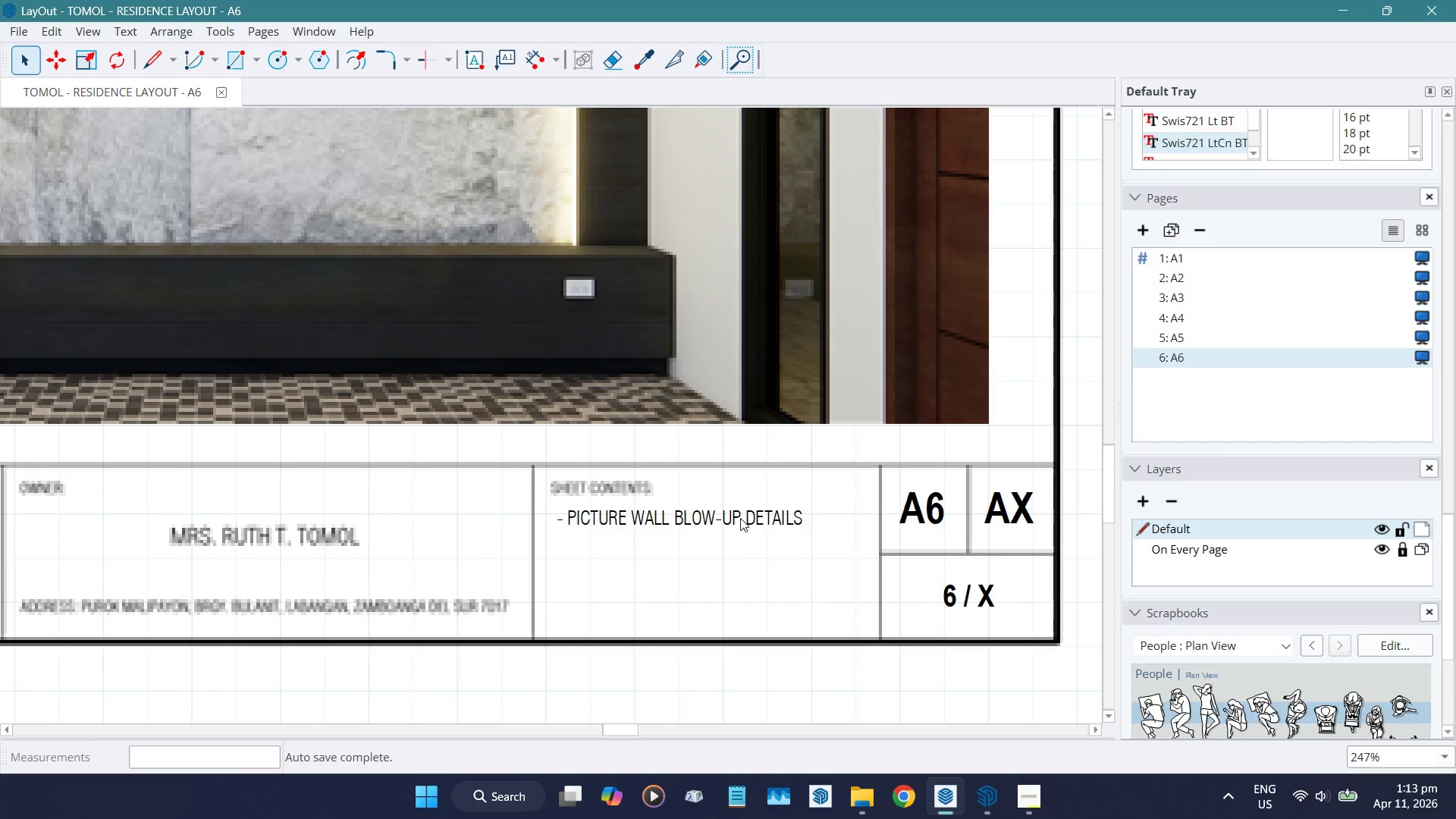 
double_click([739, 518])
 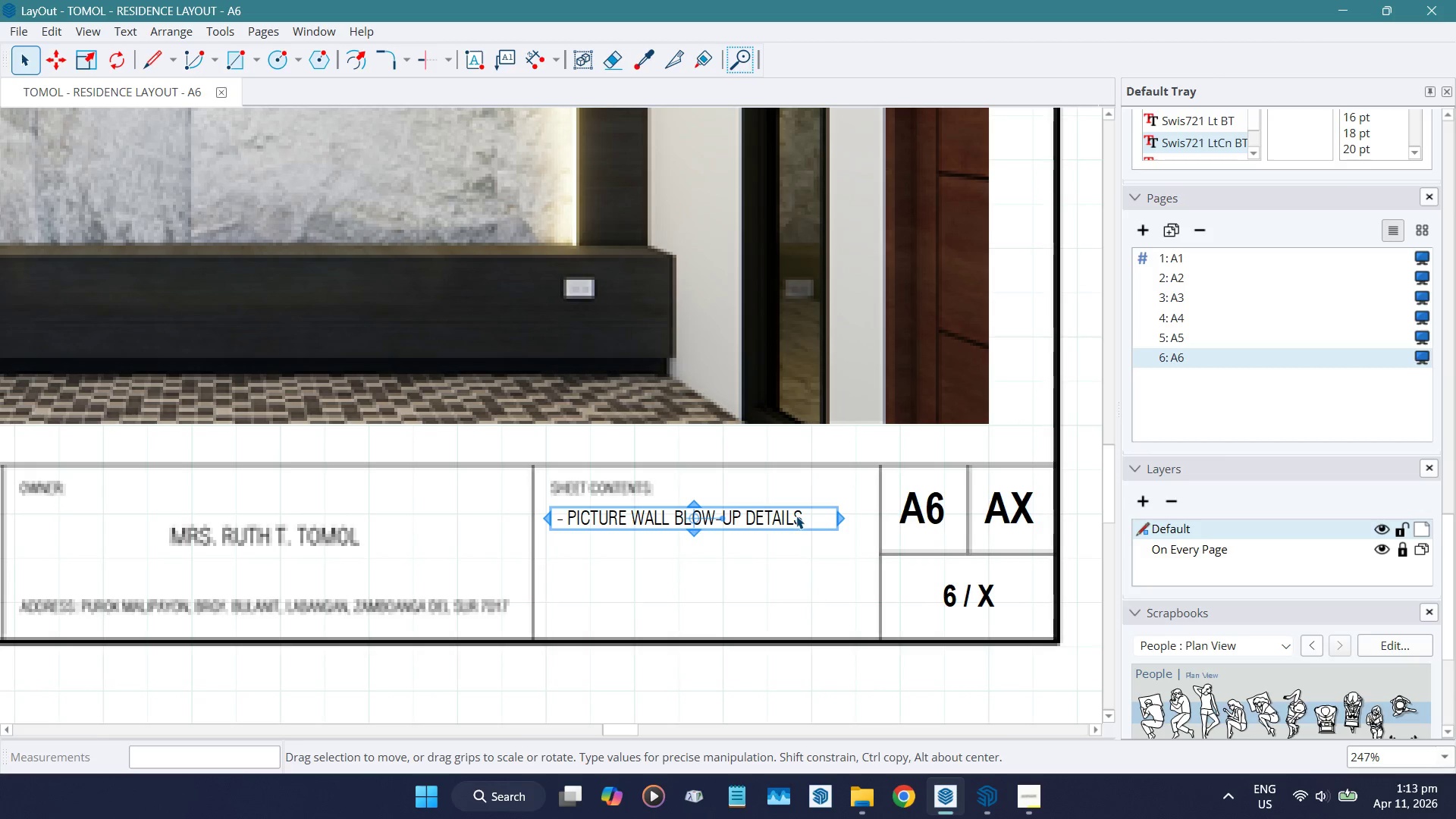 
double_click([796, 516])
 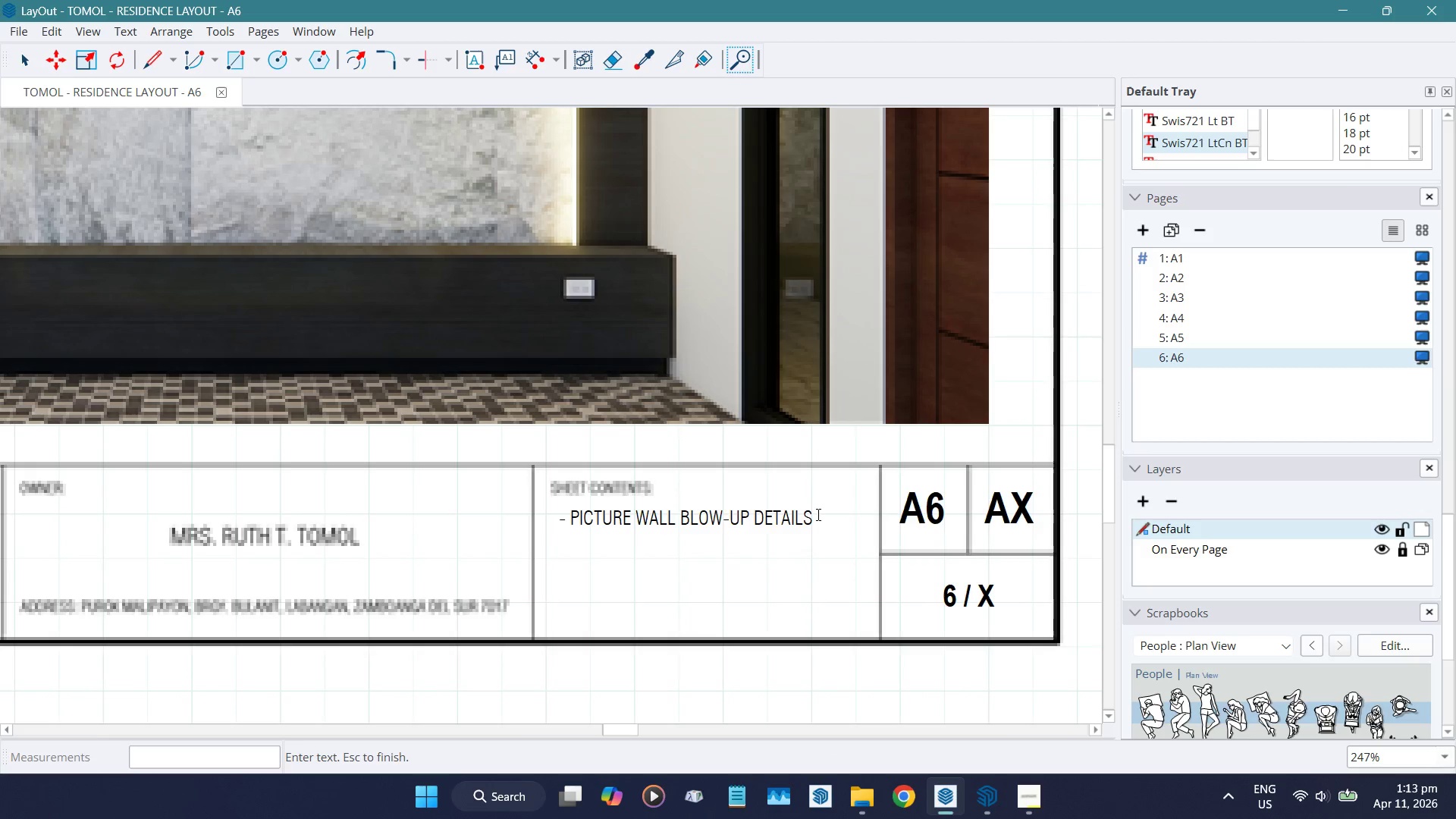 
left_click([813, 513])
 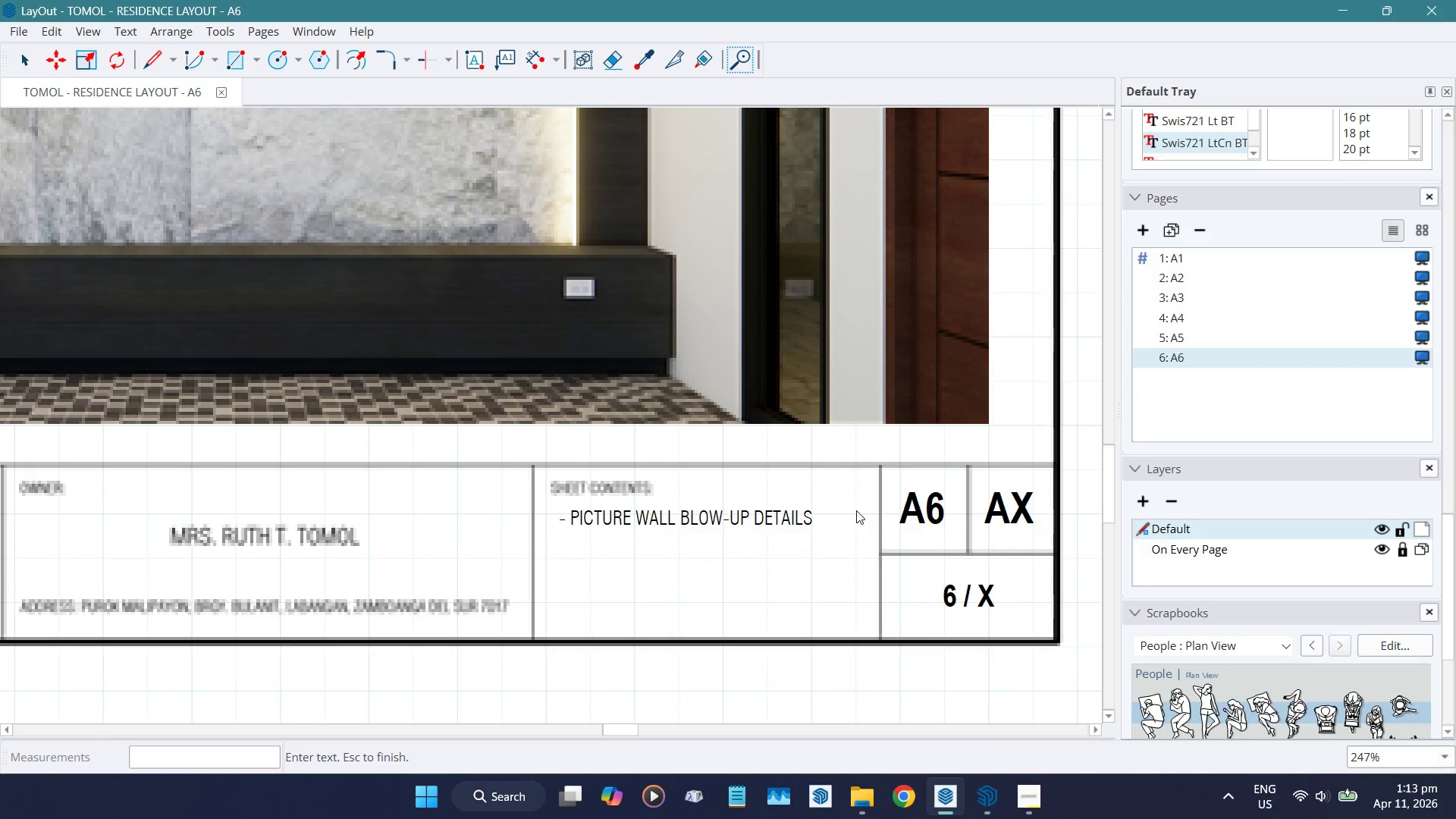 
key(Backspace)
 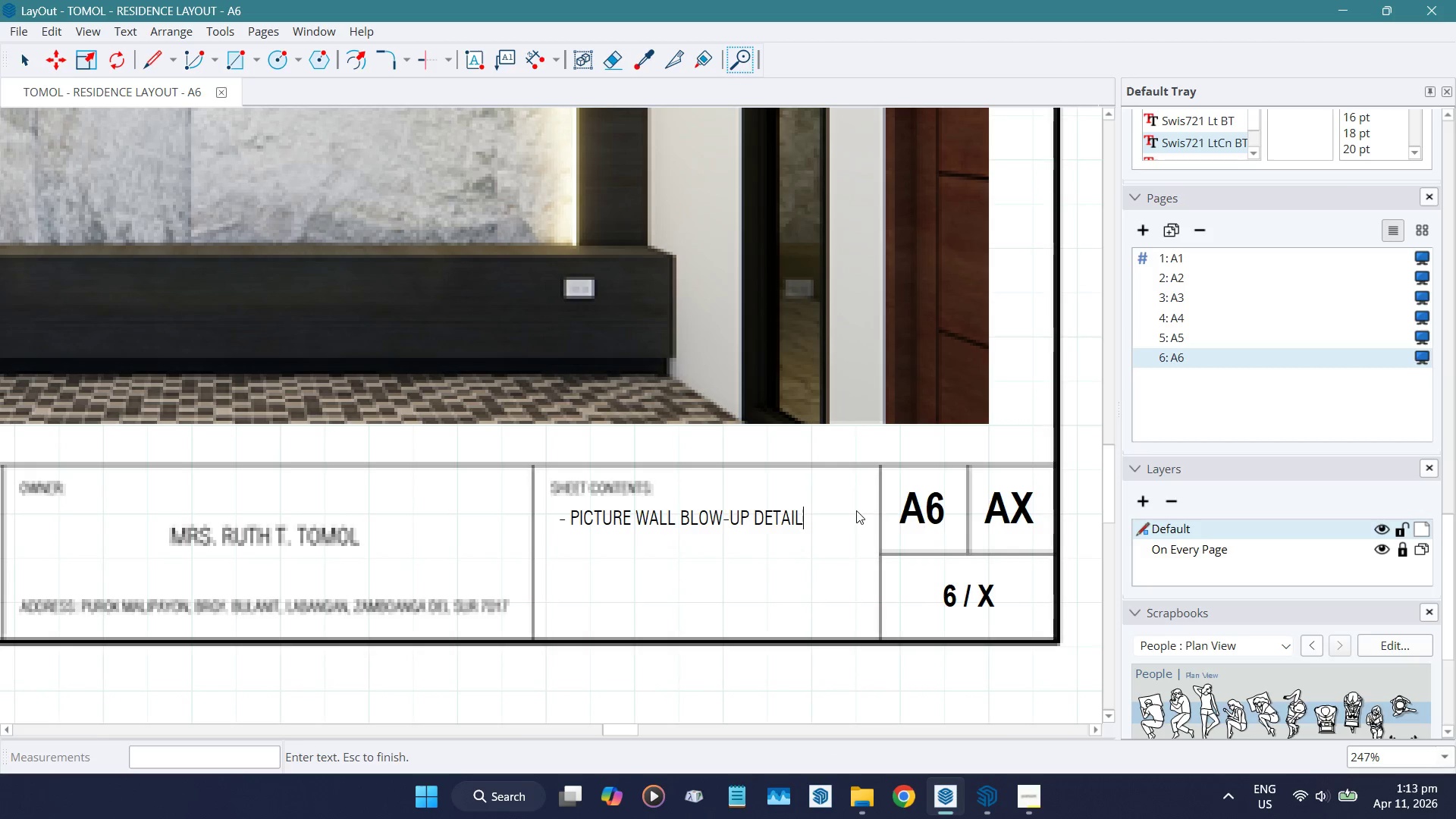 
key(Enter)
 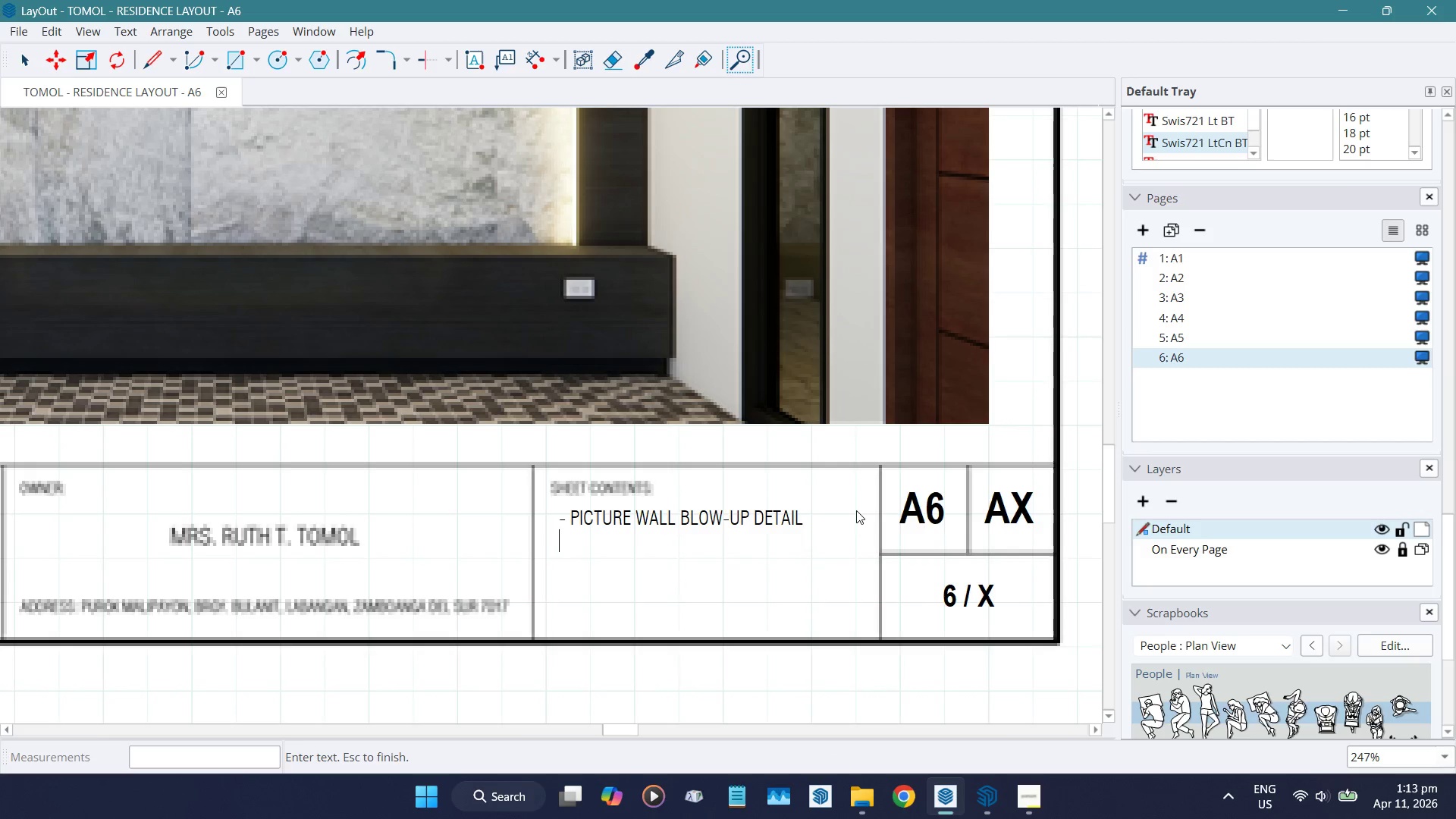 
type(- picture wall led strip detail)
 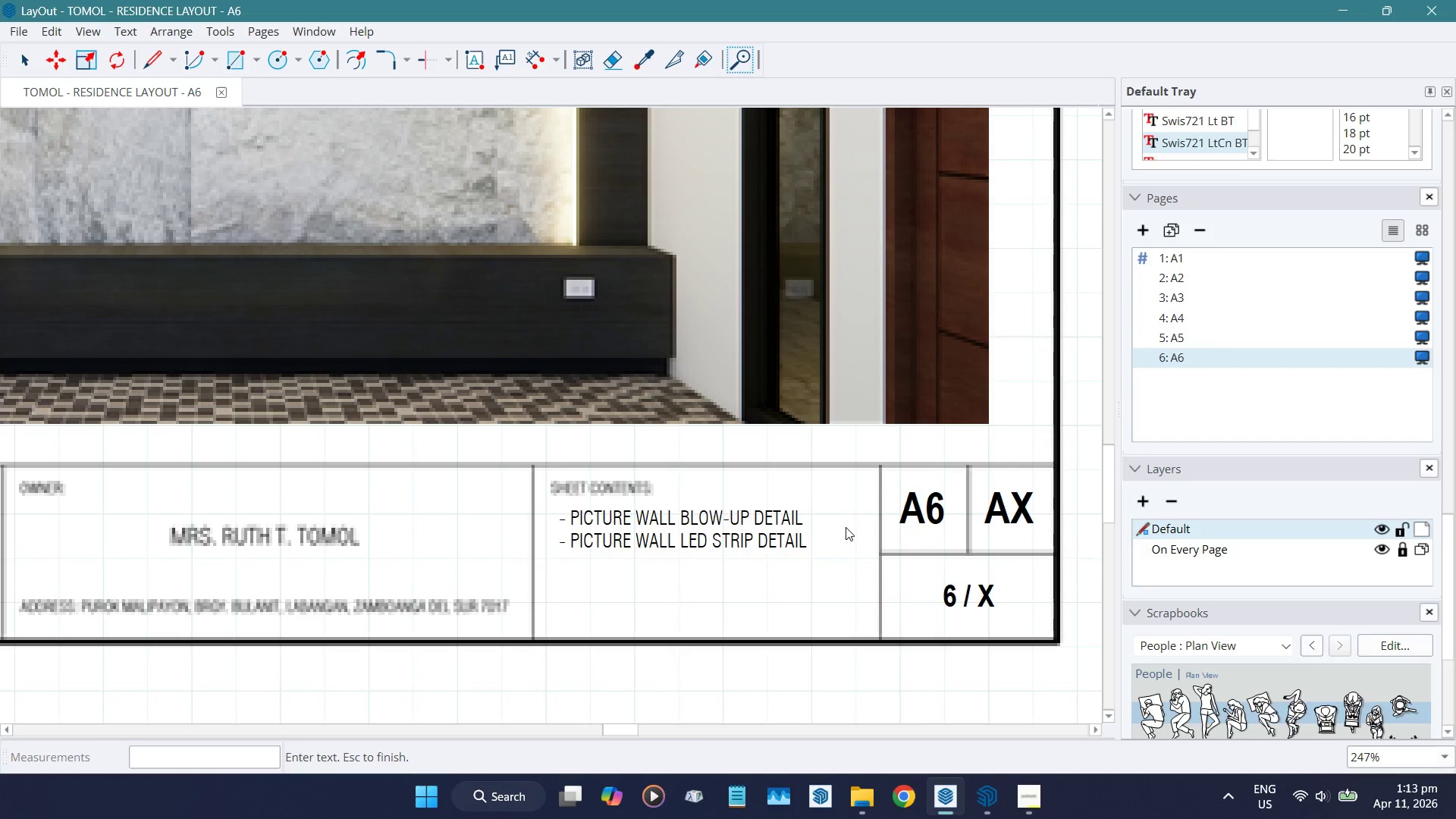 
left_click([804, 699])
 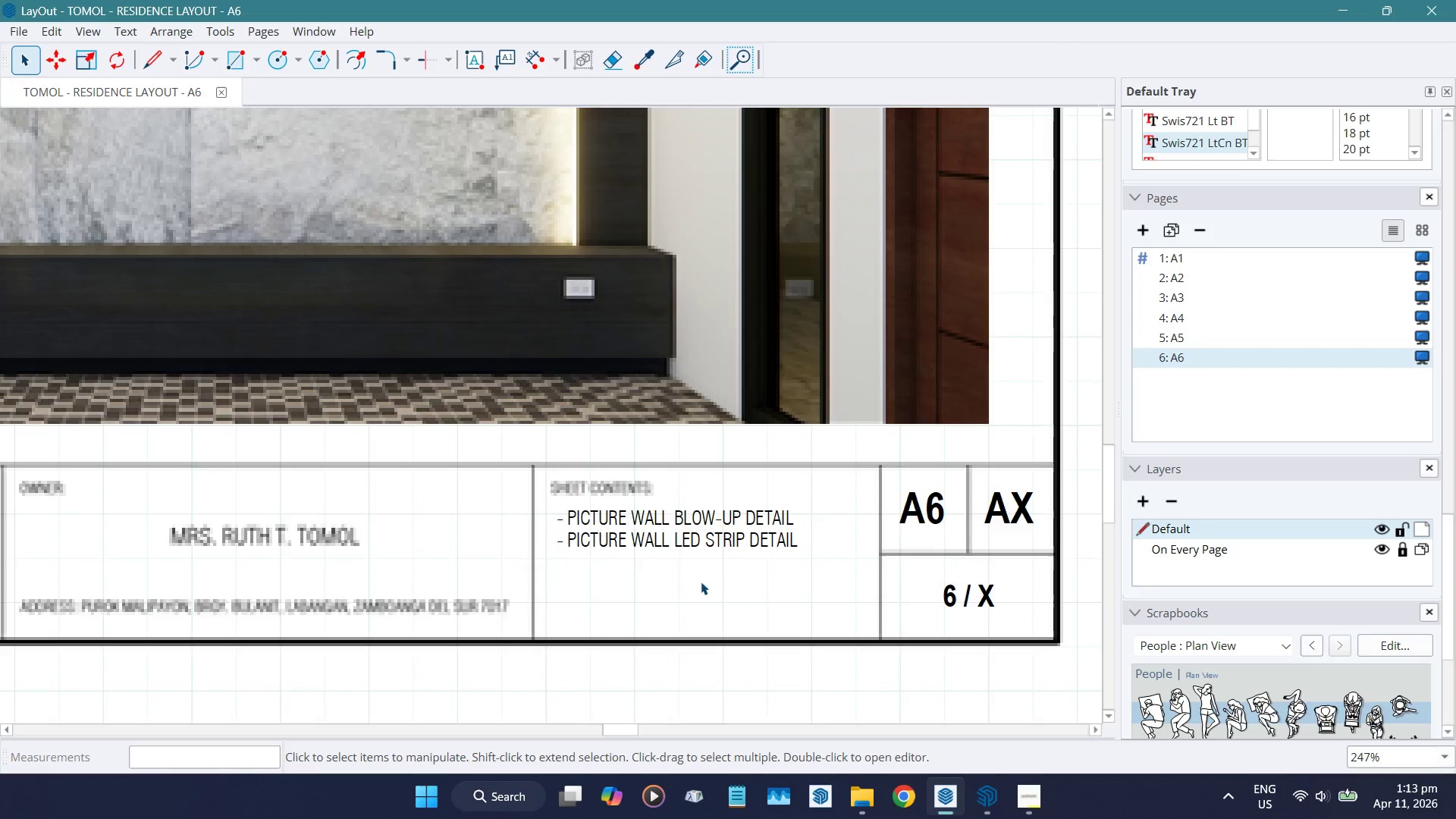 
scroll: coordinate [617, 573], scroll_direction: down, amount: 9.0
 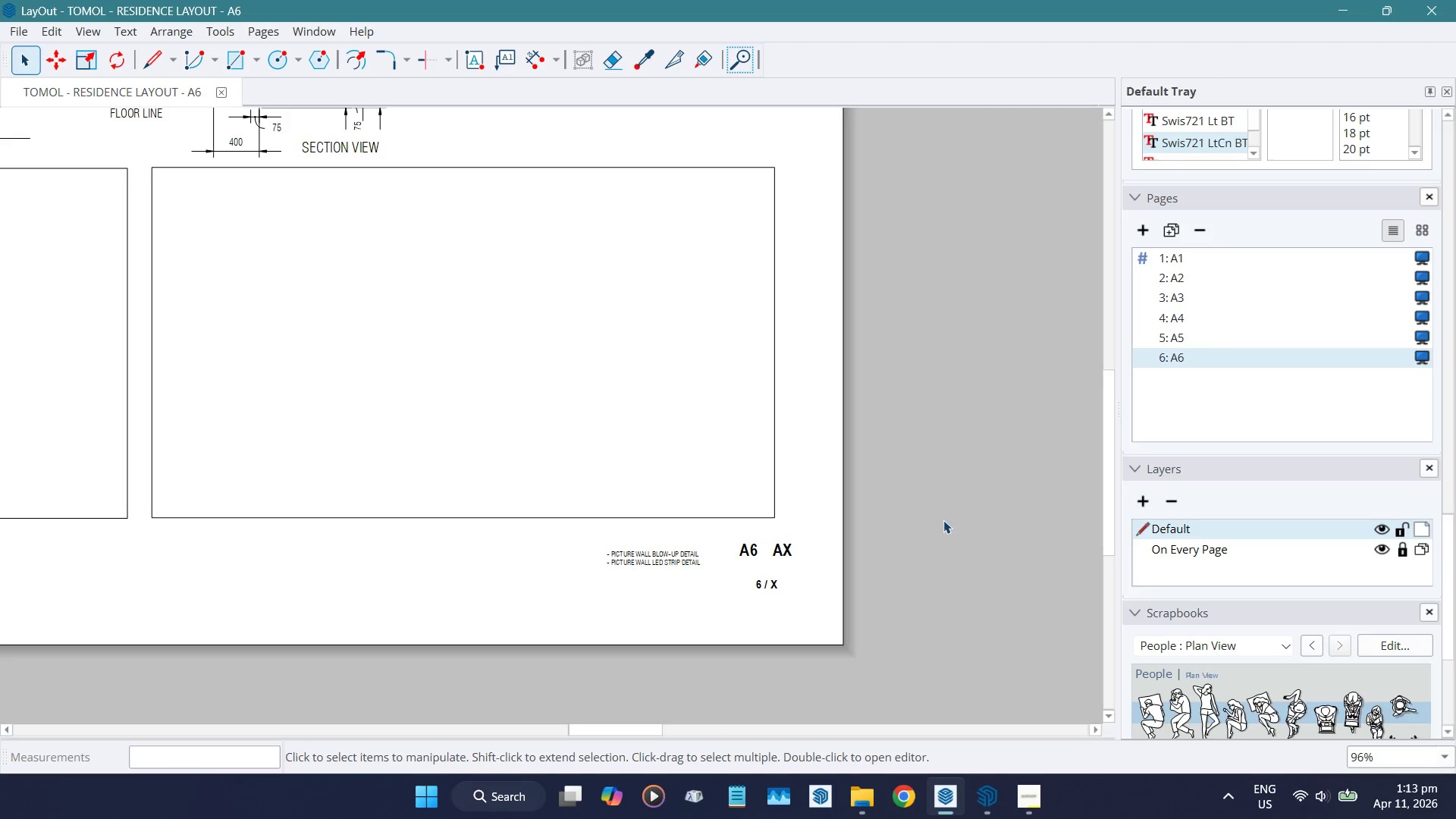 
left_click([943, 520])
 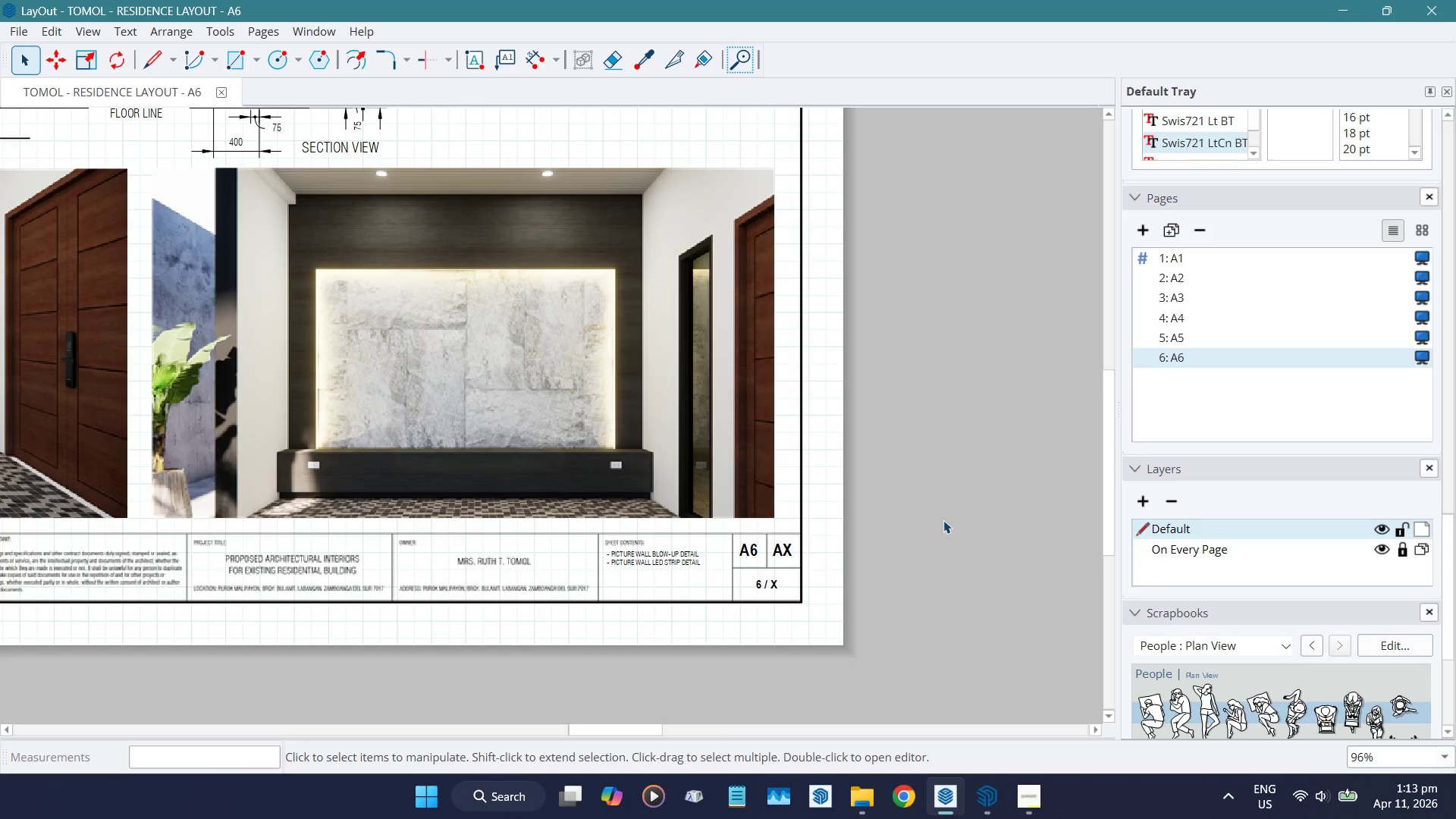 
scroll: coordinate [834, 536], scroll_direction: down, amount: 9.0
 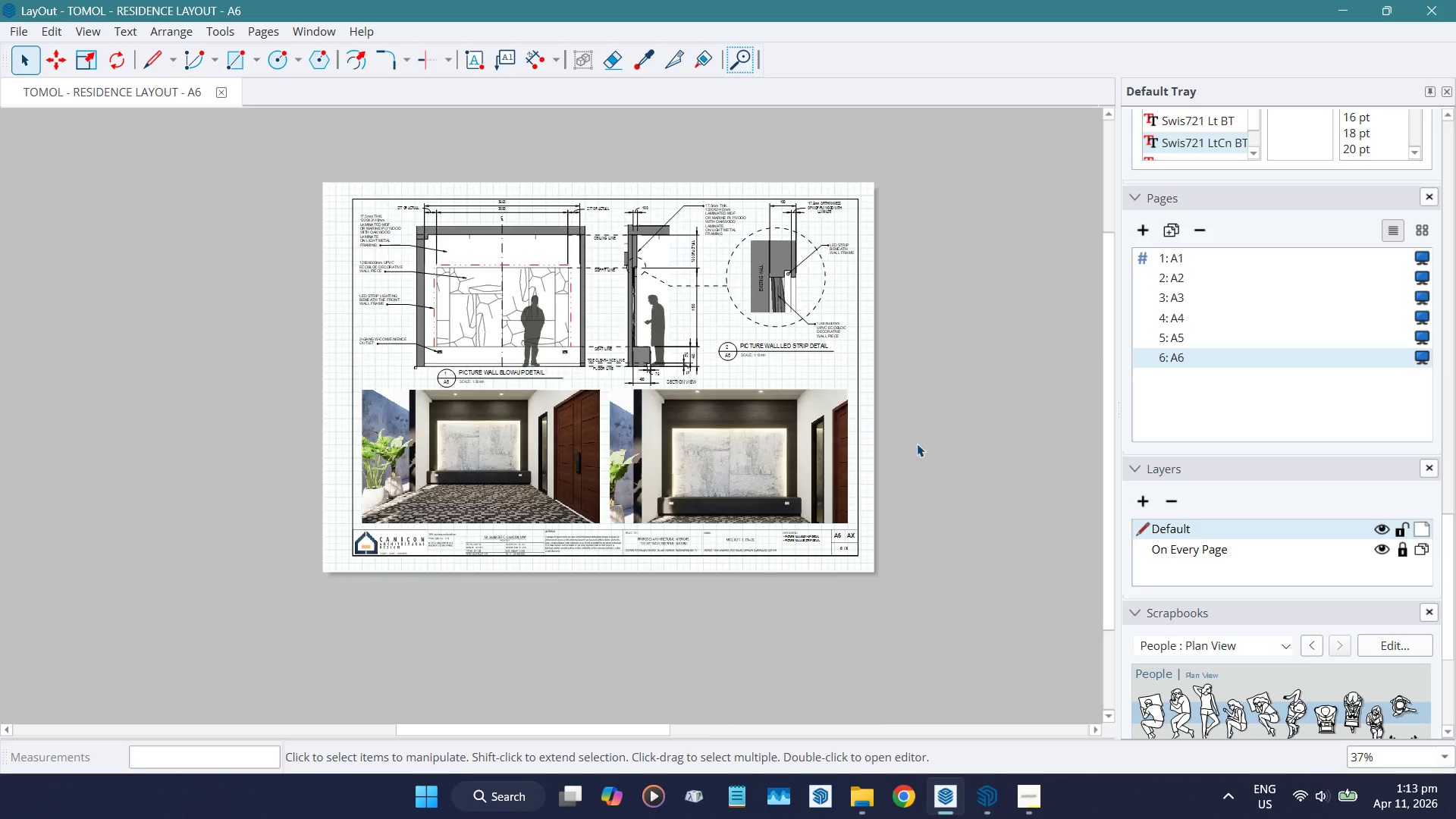 
scroll: coordinate [906, 391], scroll_direction: up, amount: 1.0
 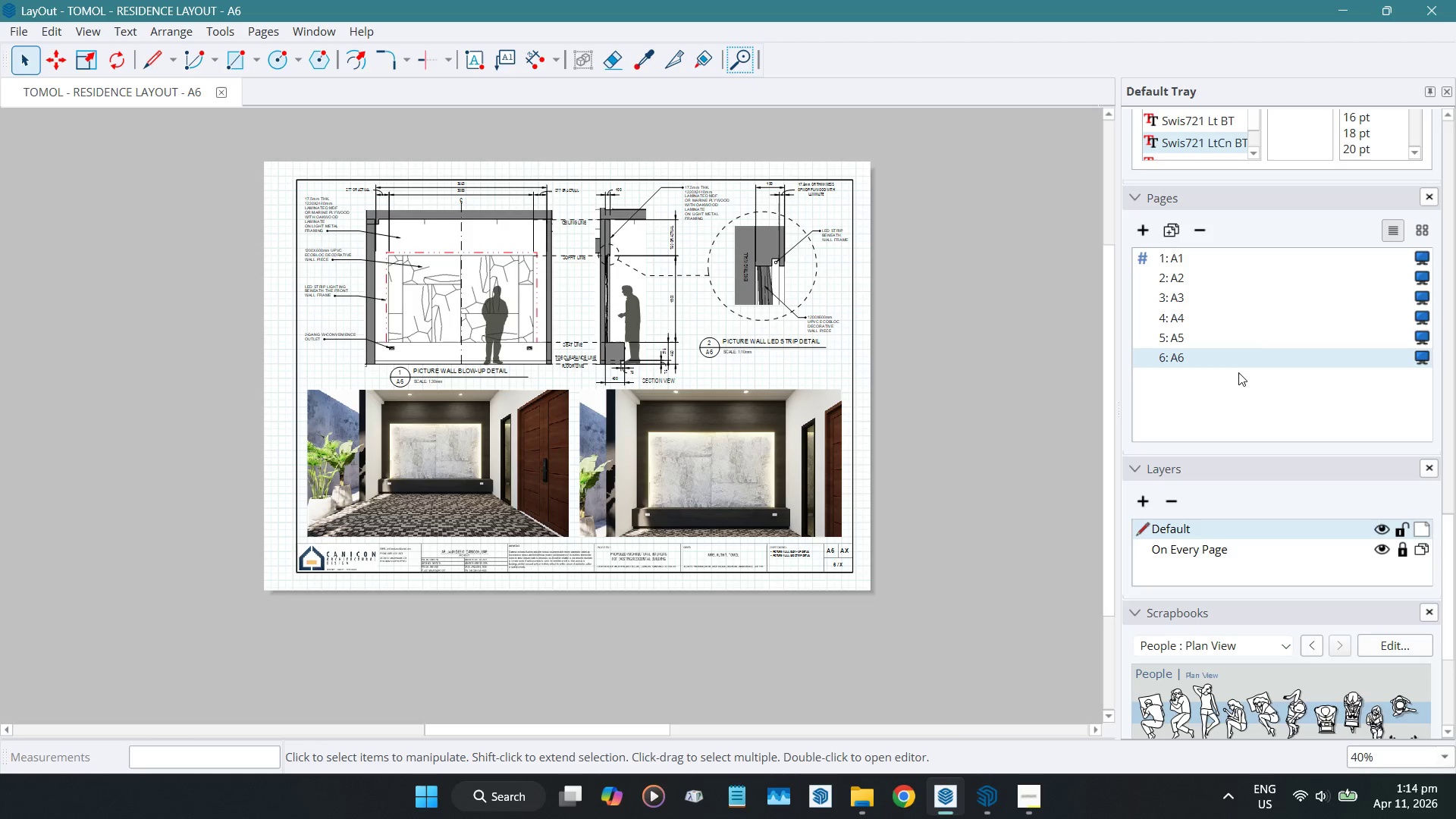 
wait(27.99)
 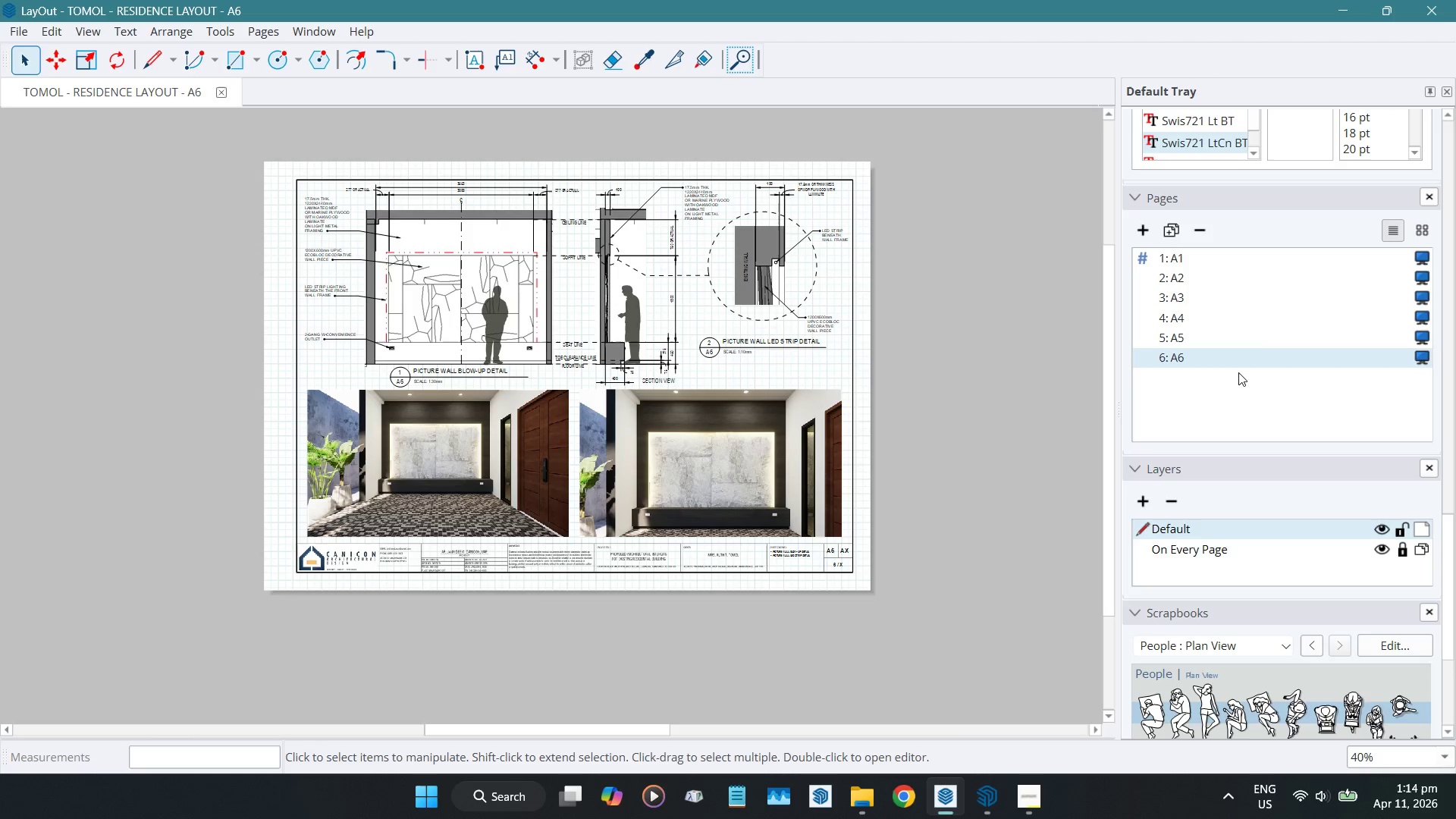 
scroll: coordinate [488, 234], scroll_direction: up, amount: 2.0
 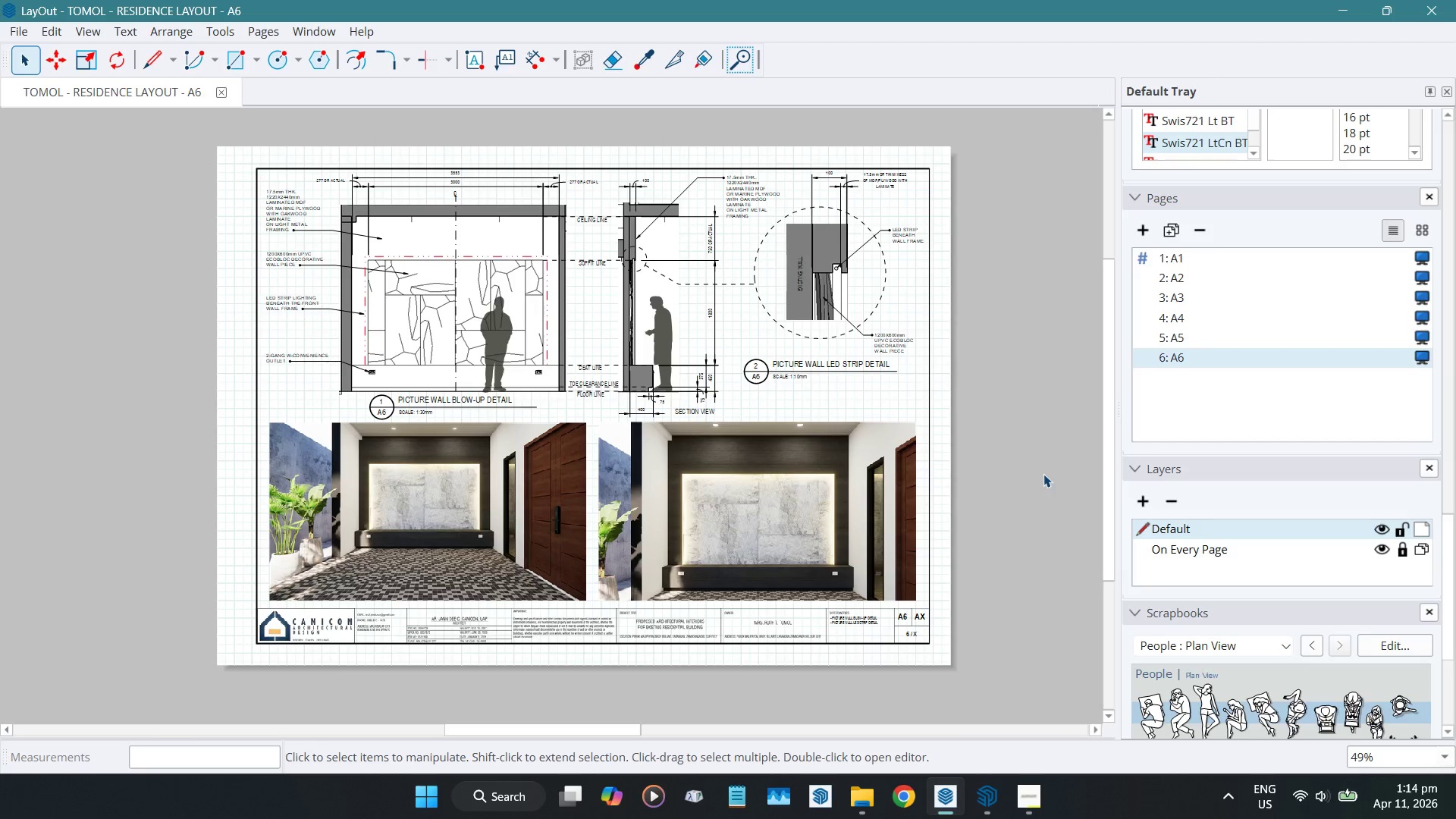 
wait(17.09)
 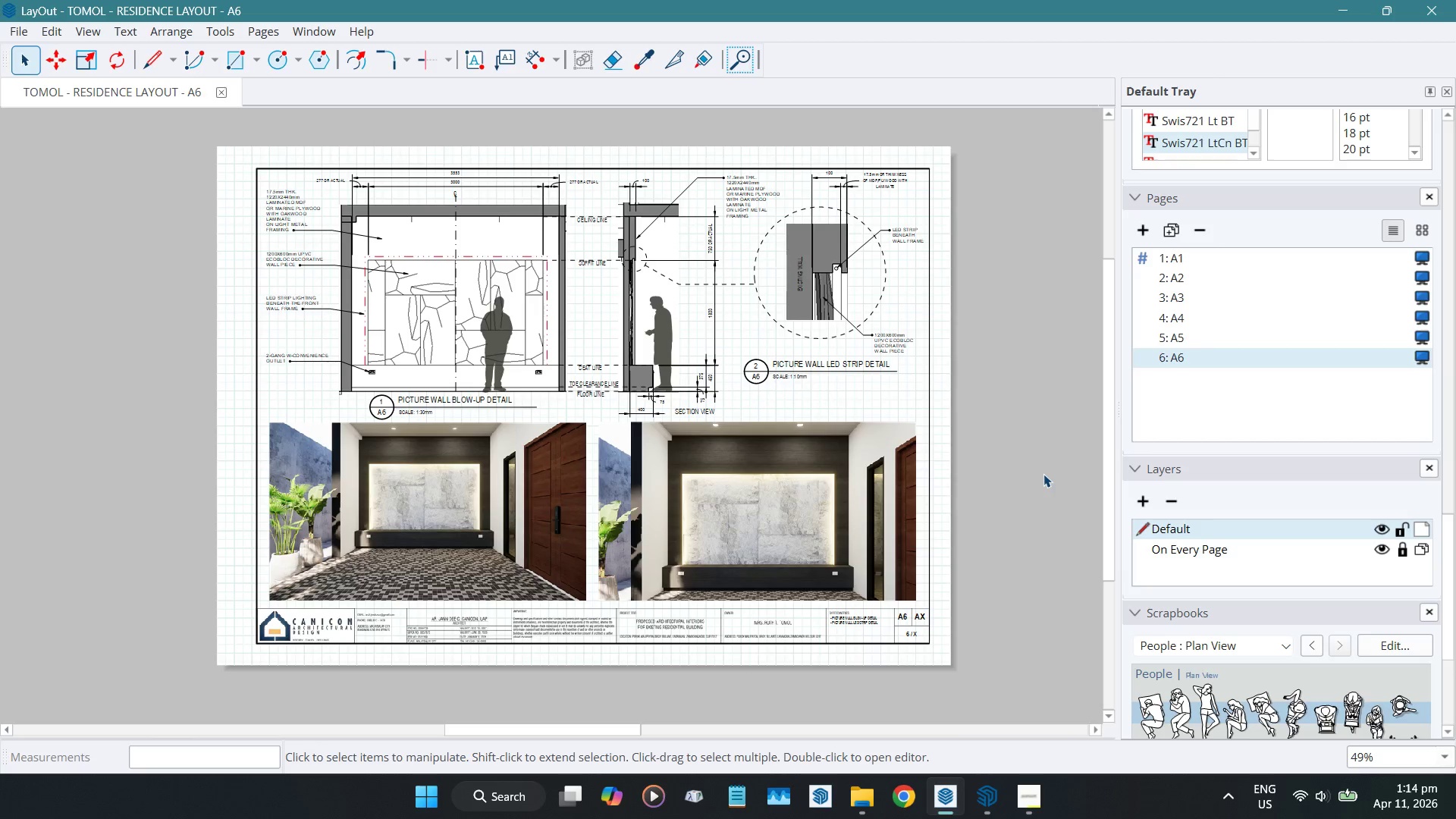 
left_click_drag(start_coordinate=[178, 113], to_coordinate=[1025, 435])
 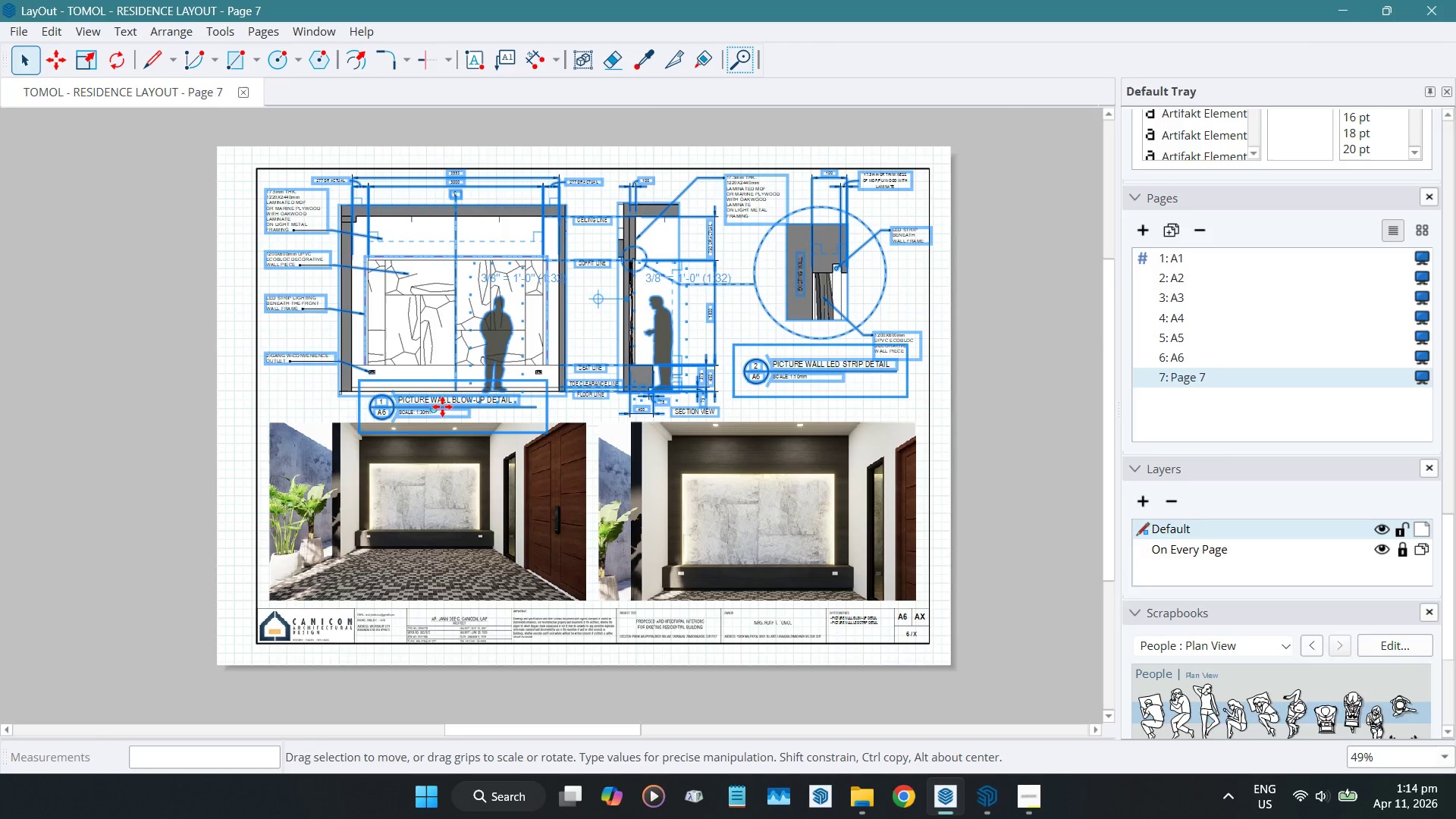 
scroll: coordinate [430, 391], scroll_direction: up, amount: 5.0
 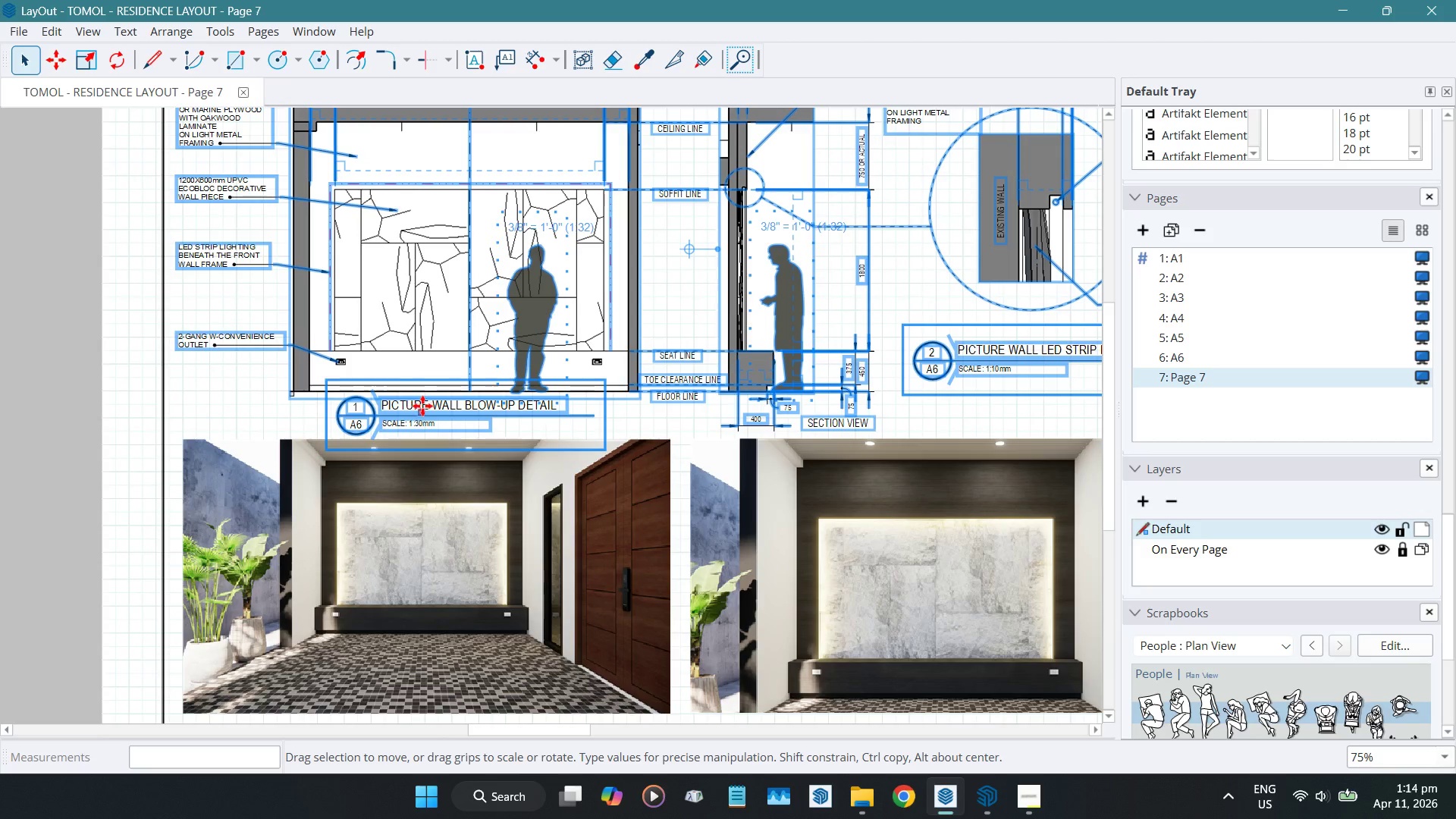 
hold_key(key=ShiftLeft, duration=0.98)
left_click([423, 406])
 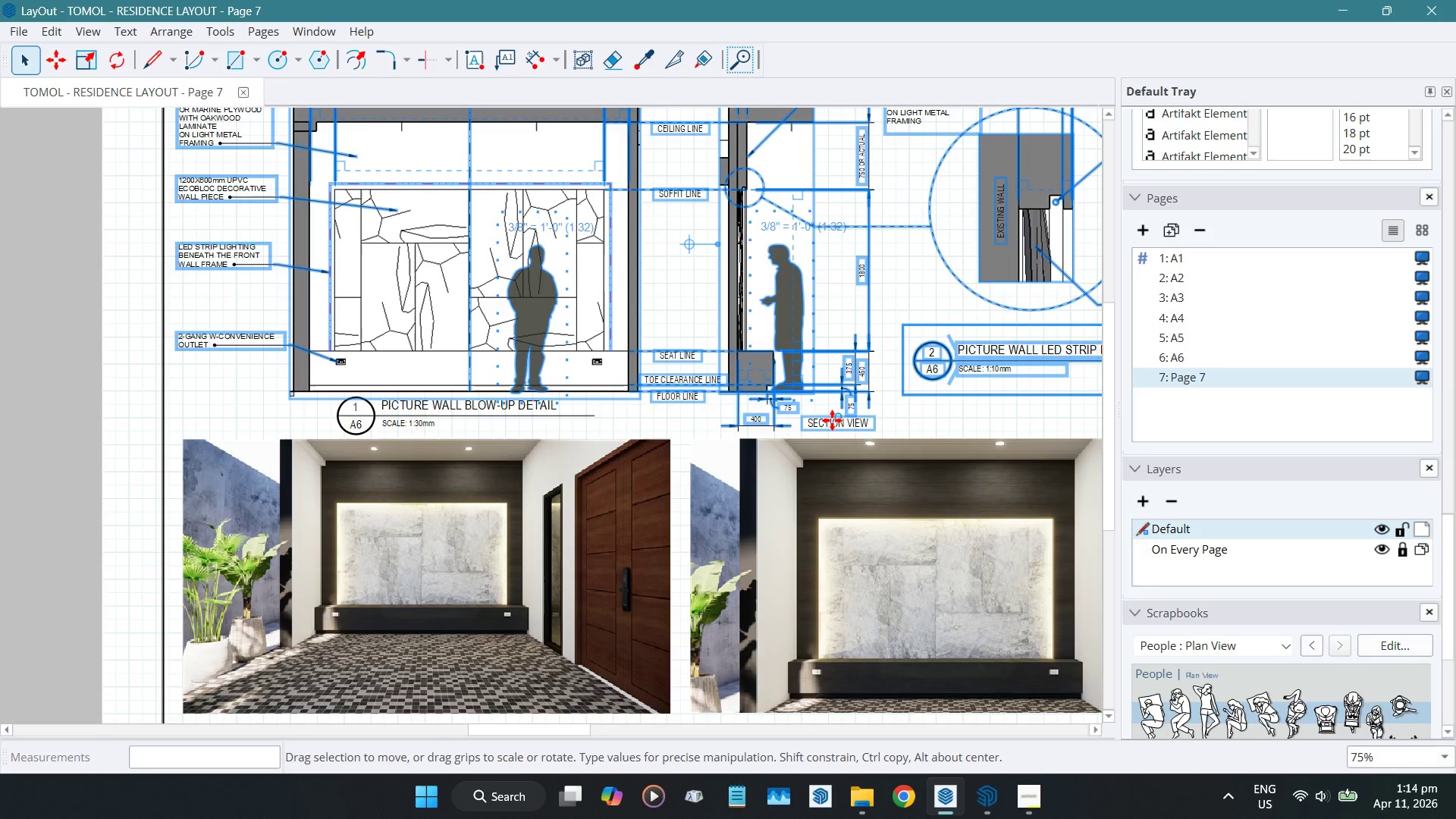 
hold_key(key=ShiftLeft, duration=1.02)
left_click([831, 420])
 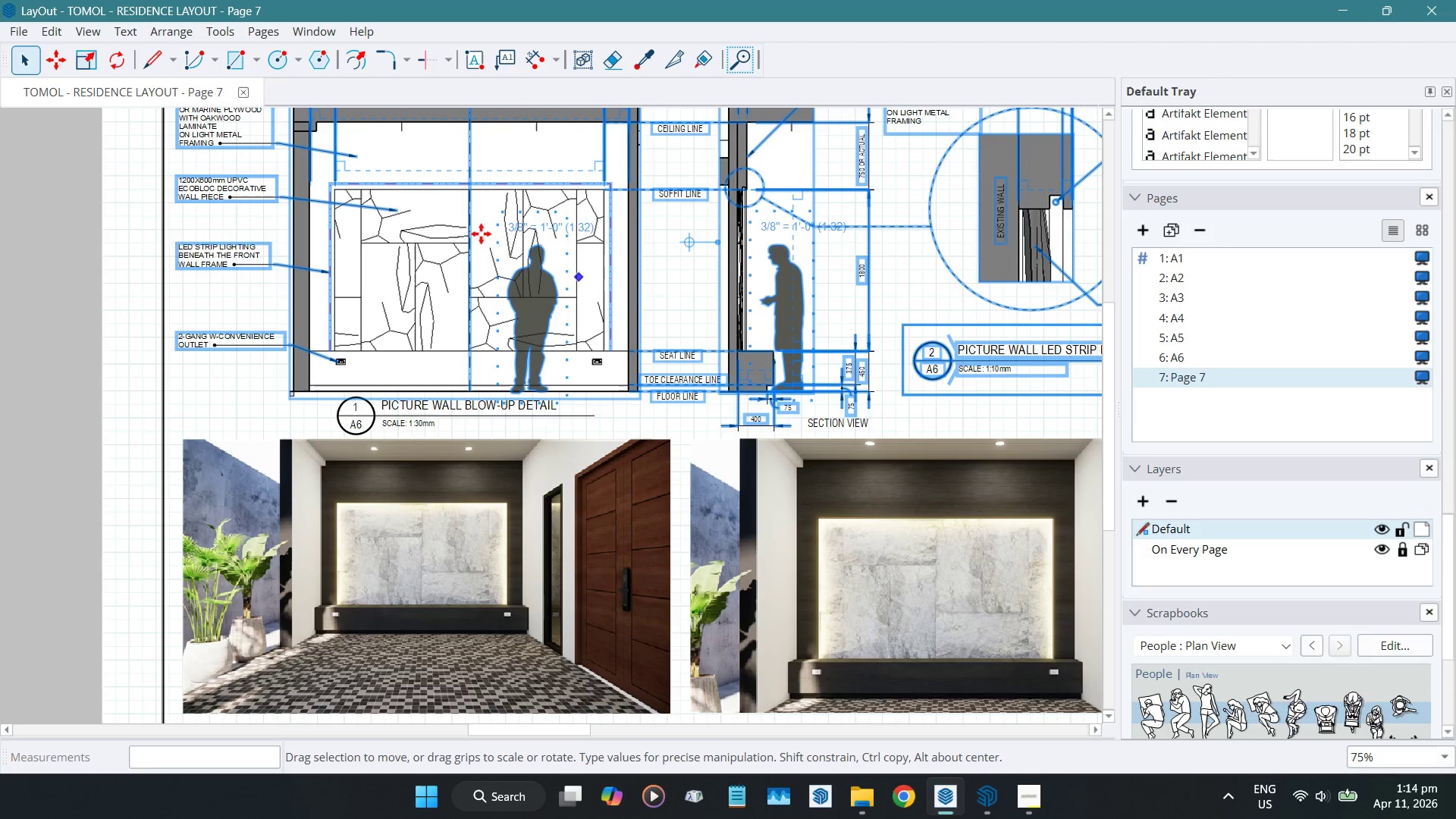 
hold_key(key=ShiftLeft, duration=1.3)
left_click([436, 198])
 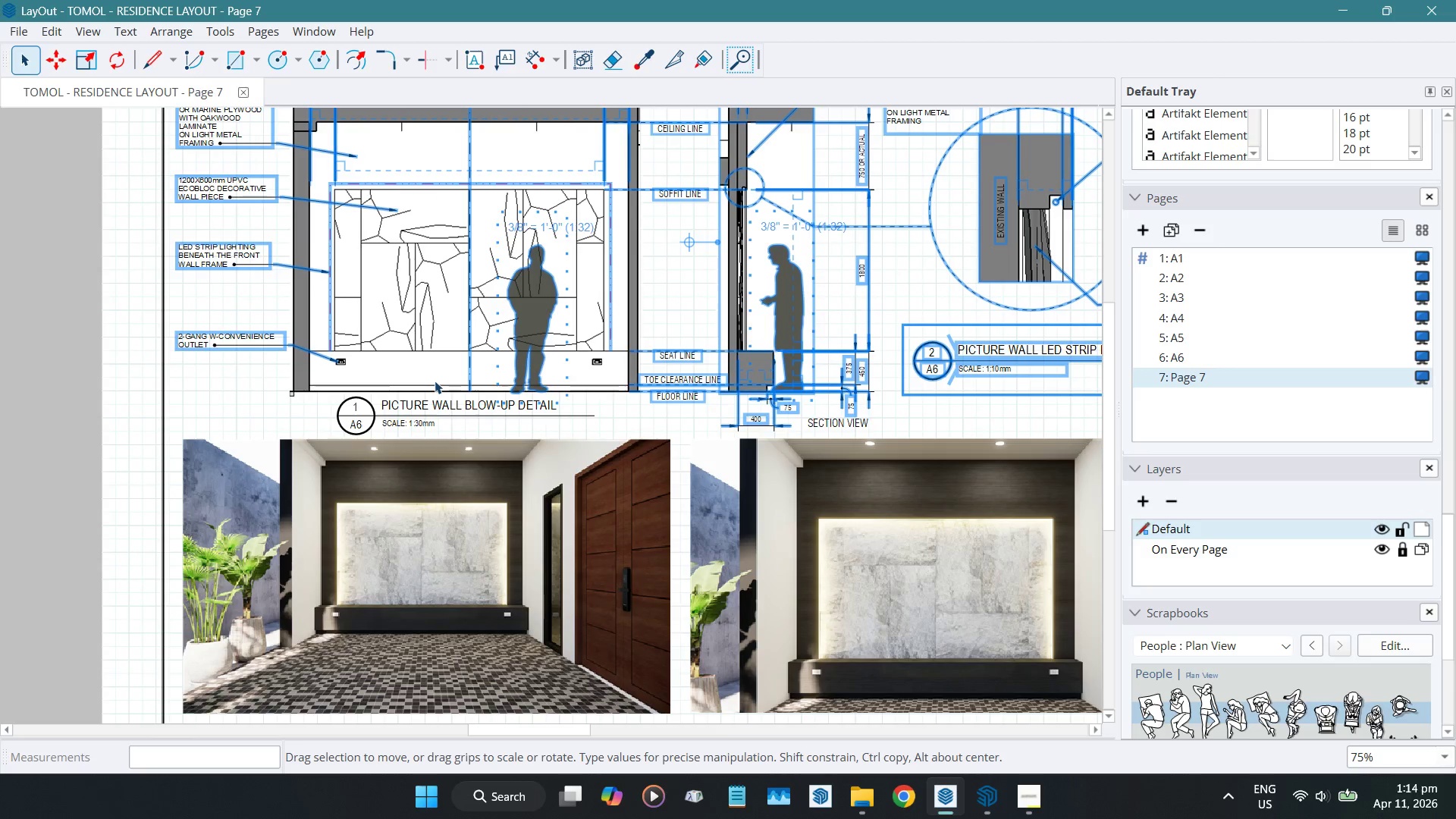 
scroll: coordinate [435, 380], scroll_direction: down, amount: 5.0
 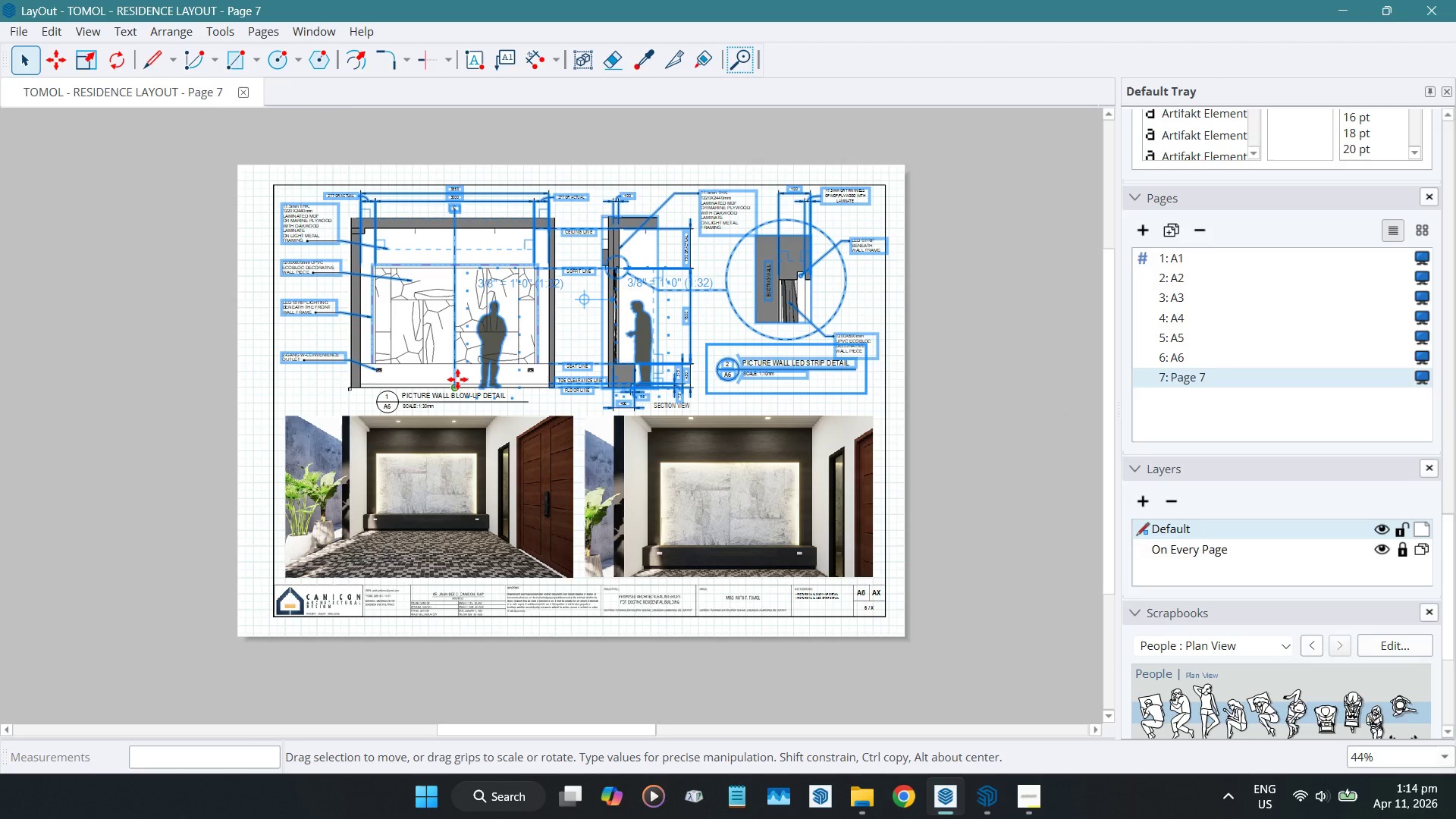 
key(Delete)
 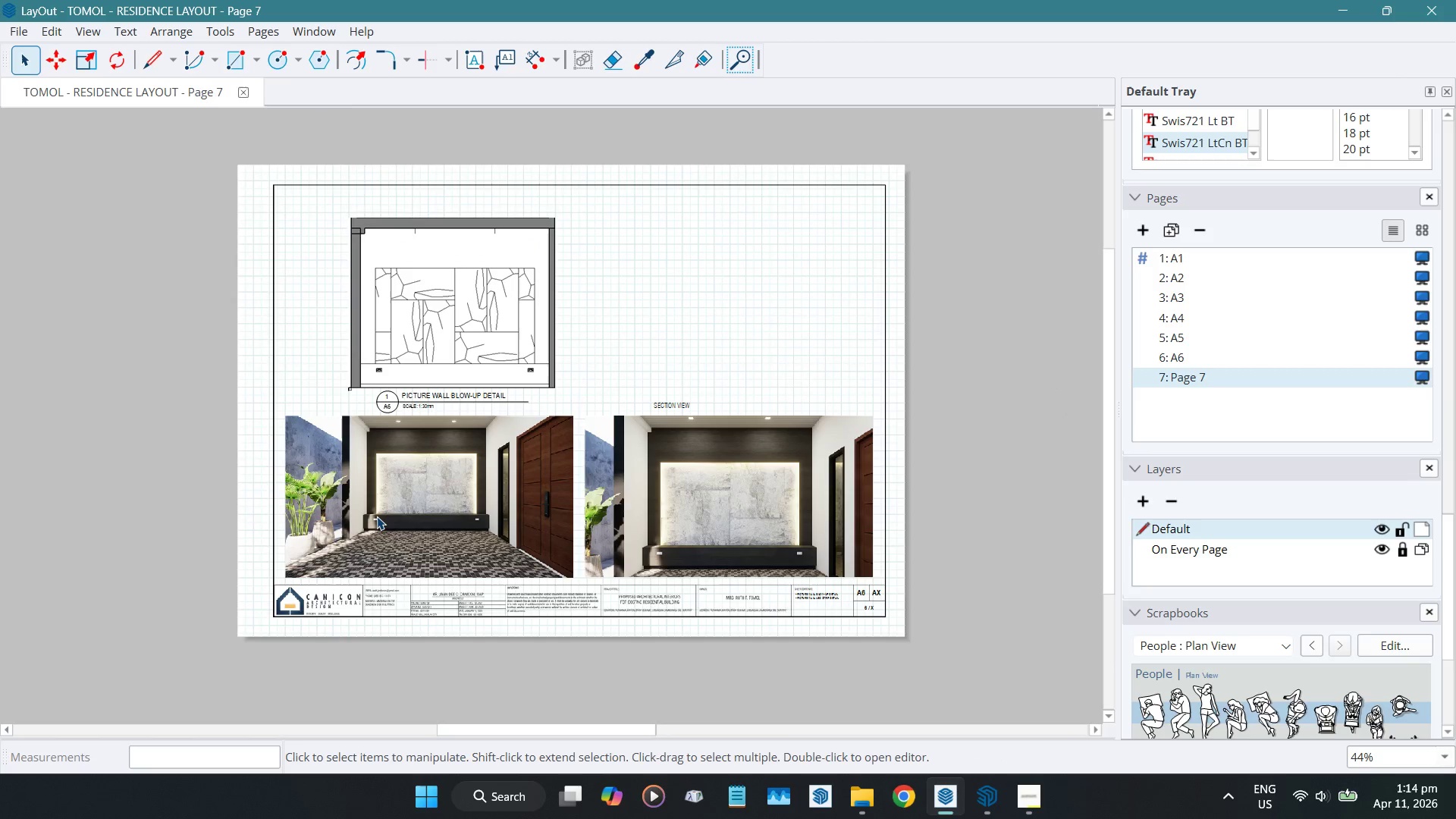 
left_click([377, 516])
 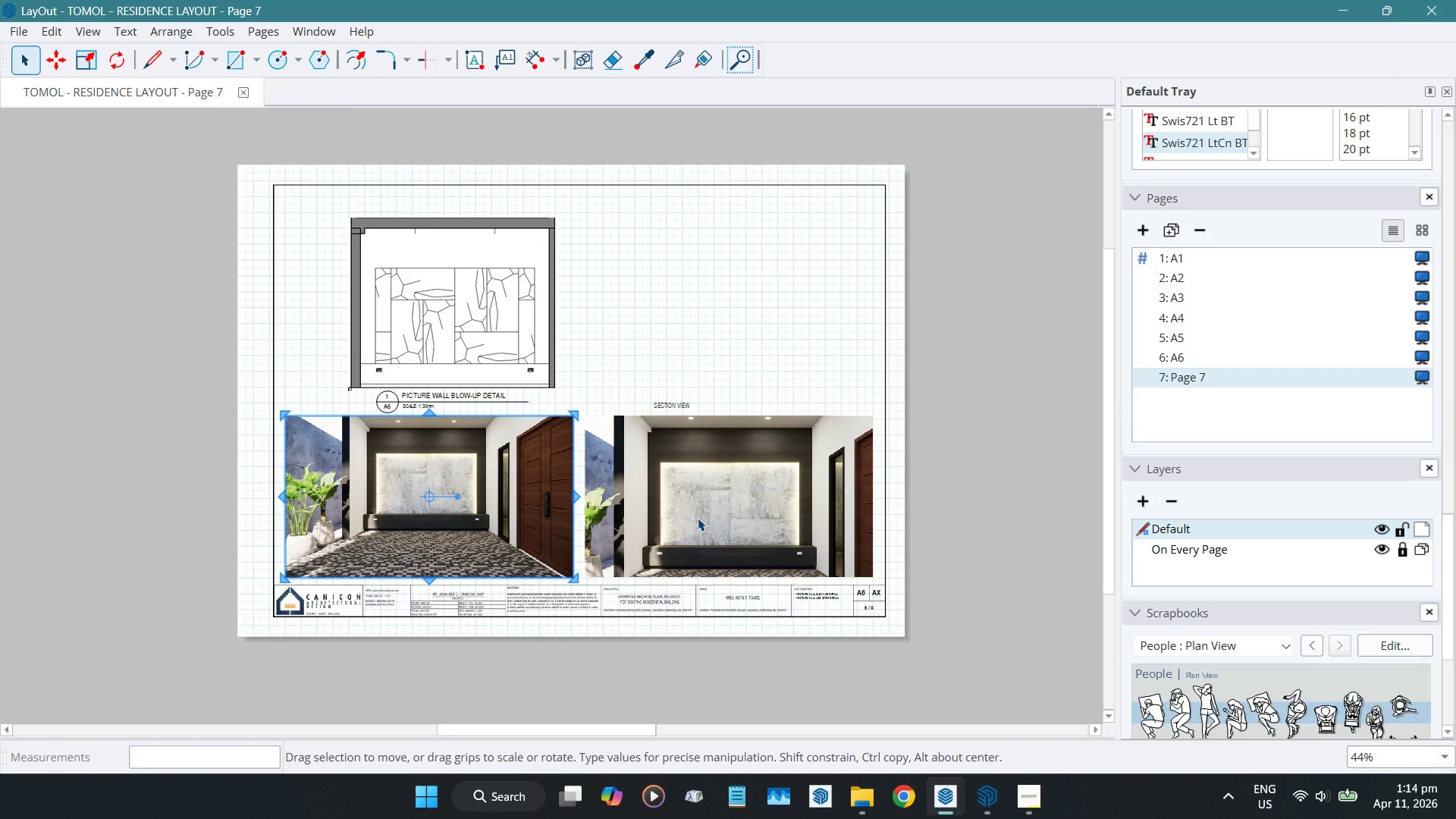 
left_click([469, 496])
 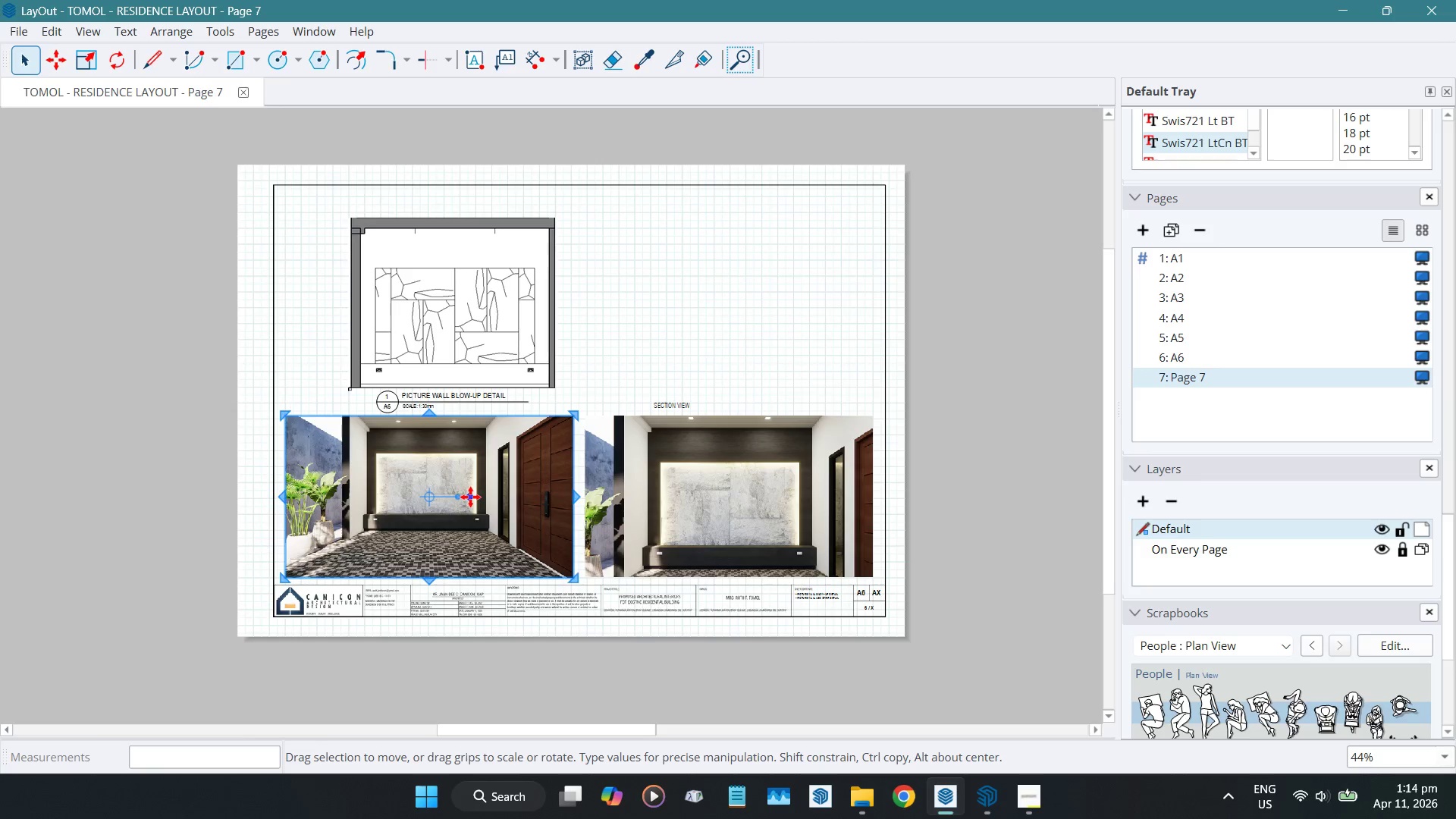 
key(Delete)
 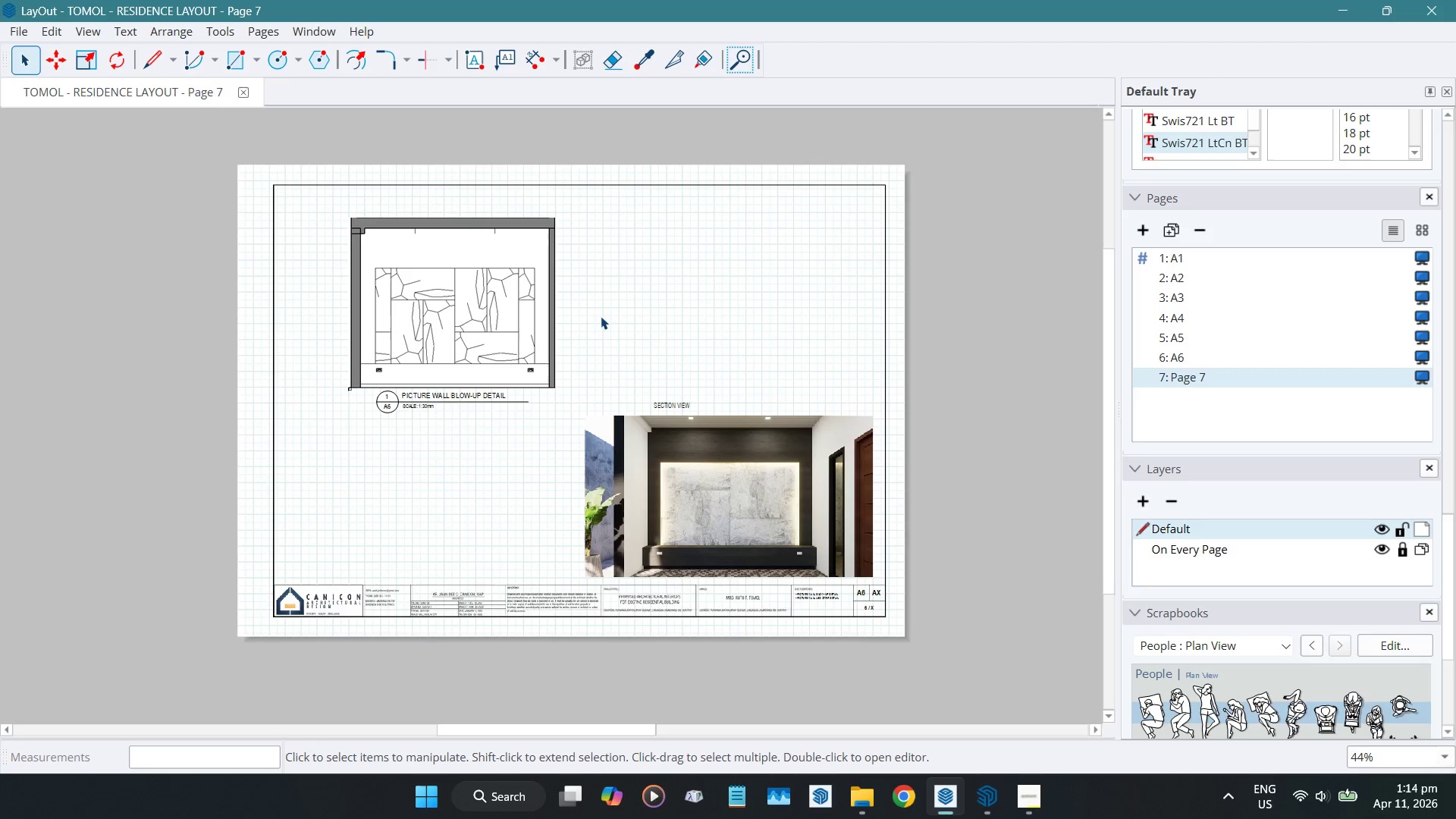 
mouse_move([458, 316])
 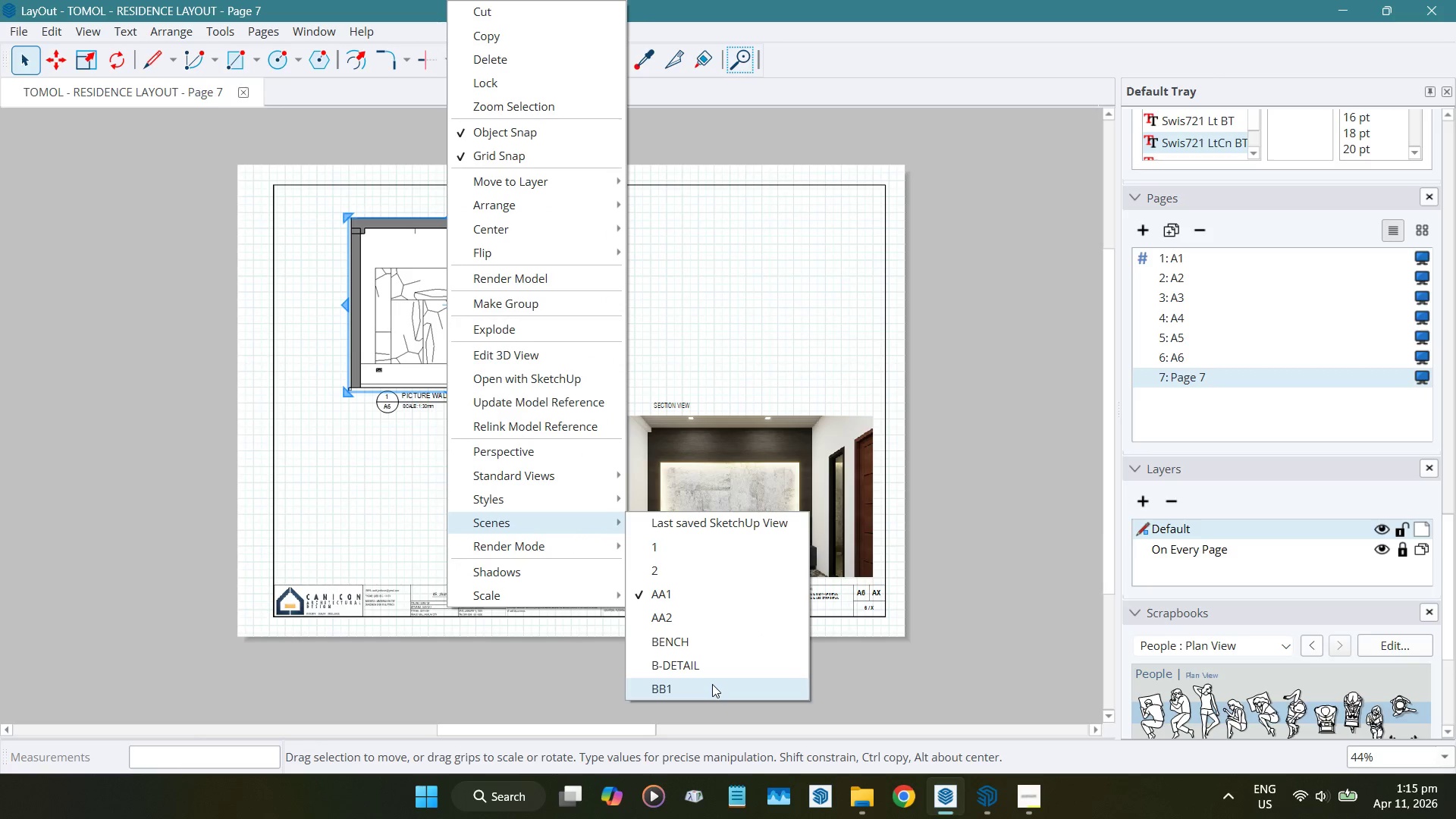 
left_click([712, 684])
 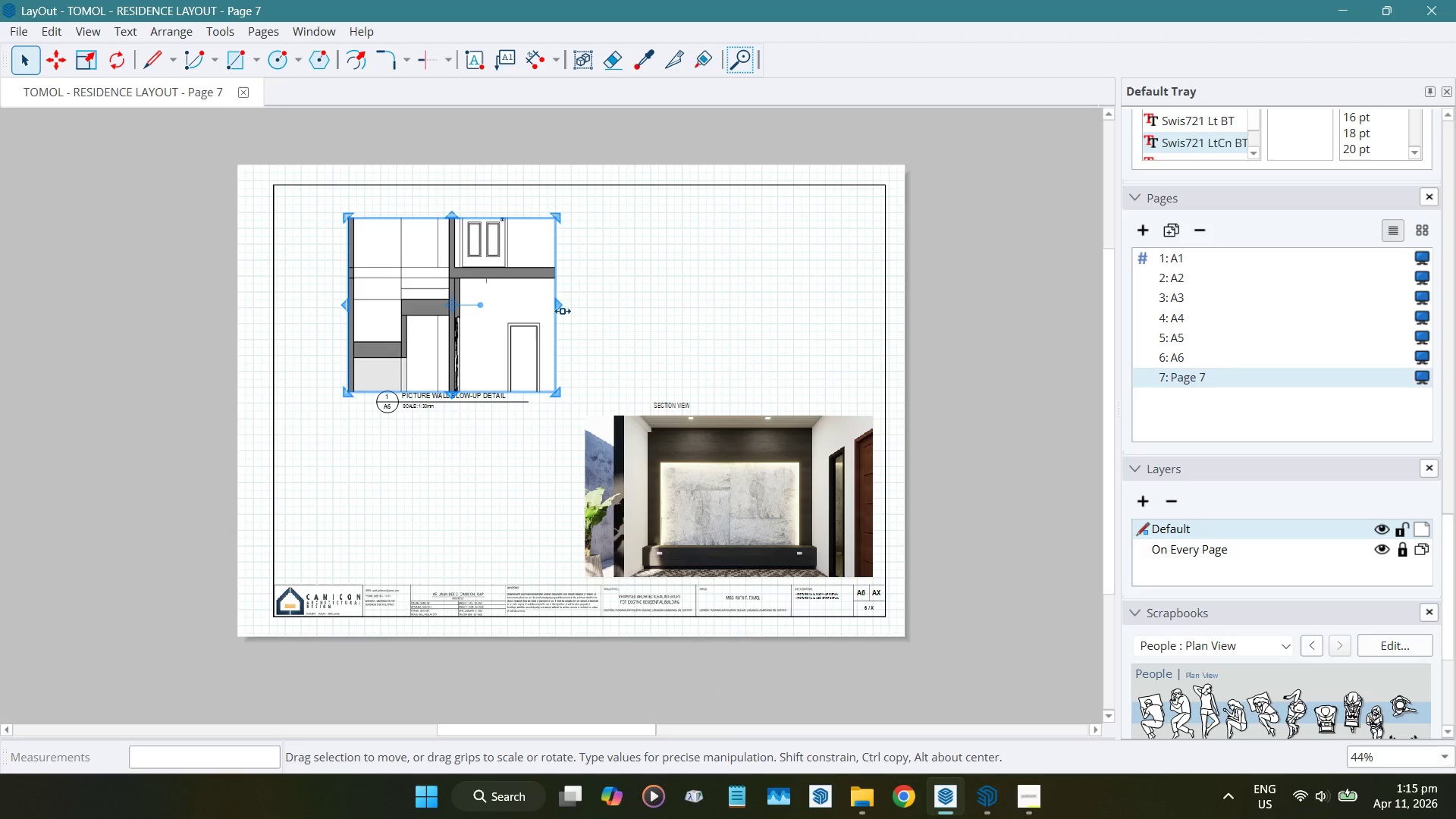 
left_click_drag(start_coordinate=[560, 298], to_coordinate=[944, 304])
 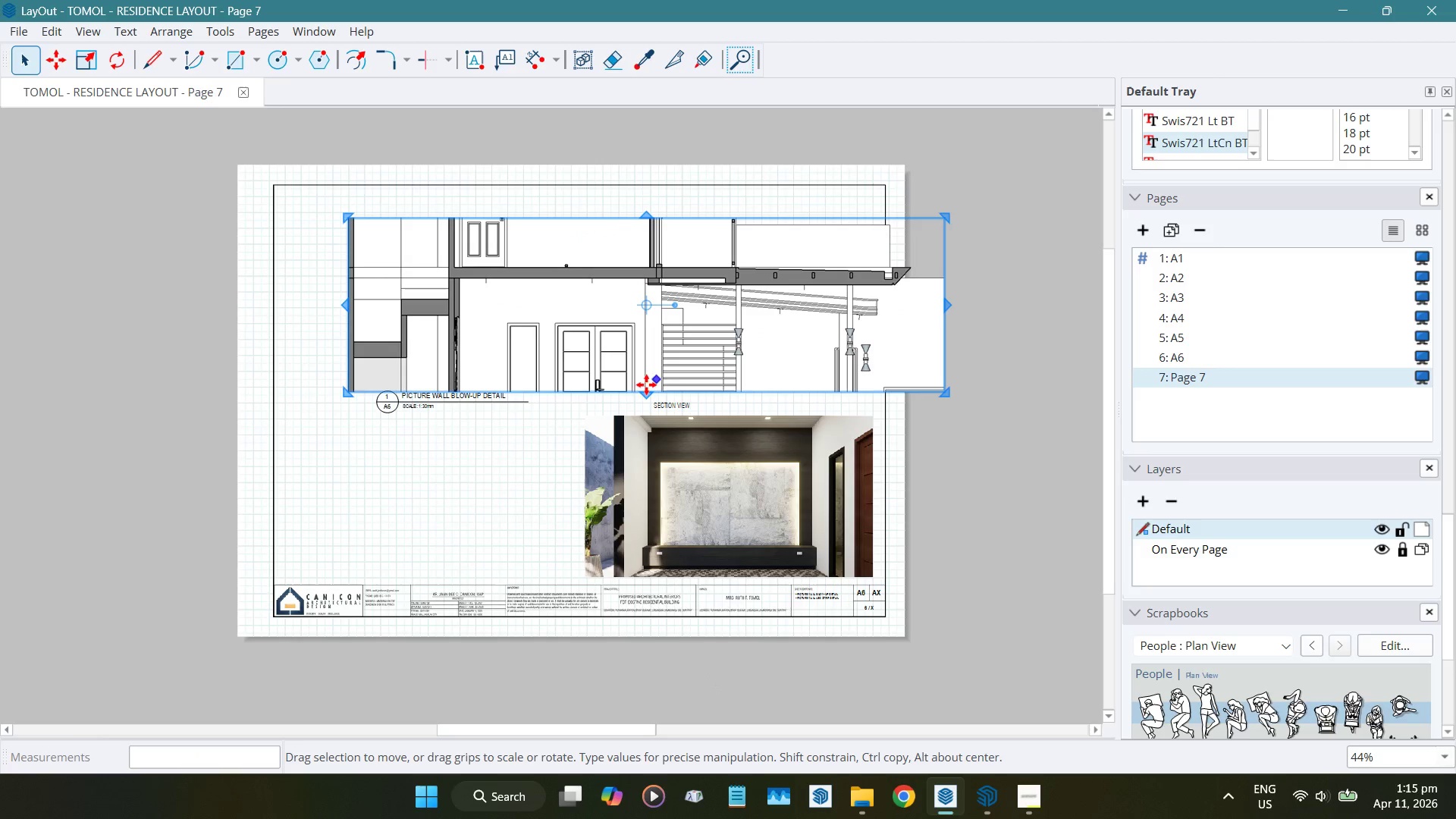 
left_click_drag(start_coordinate=[643, 393], to_coordinate=[653, 465])
 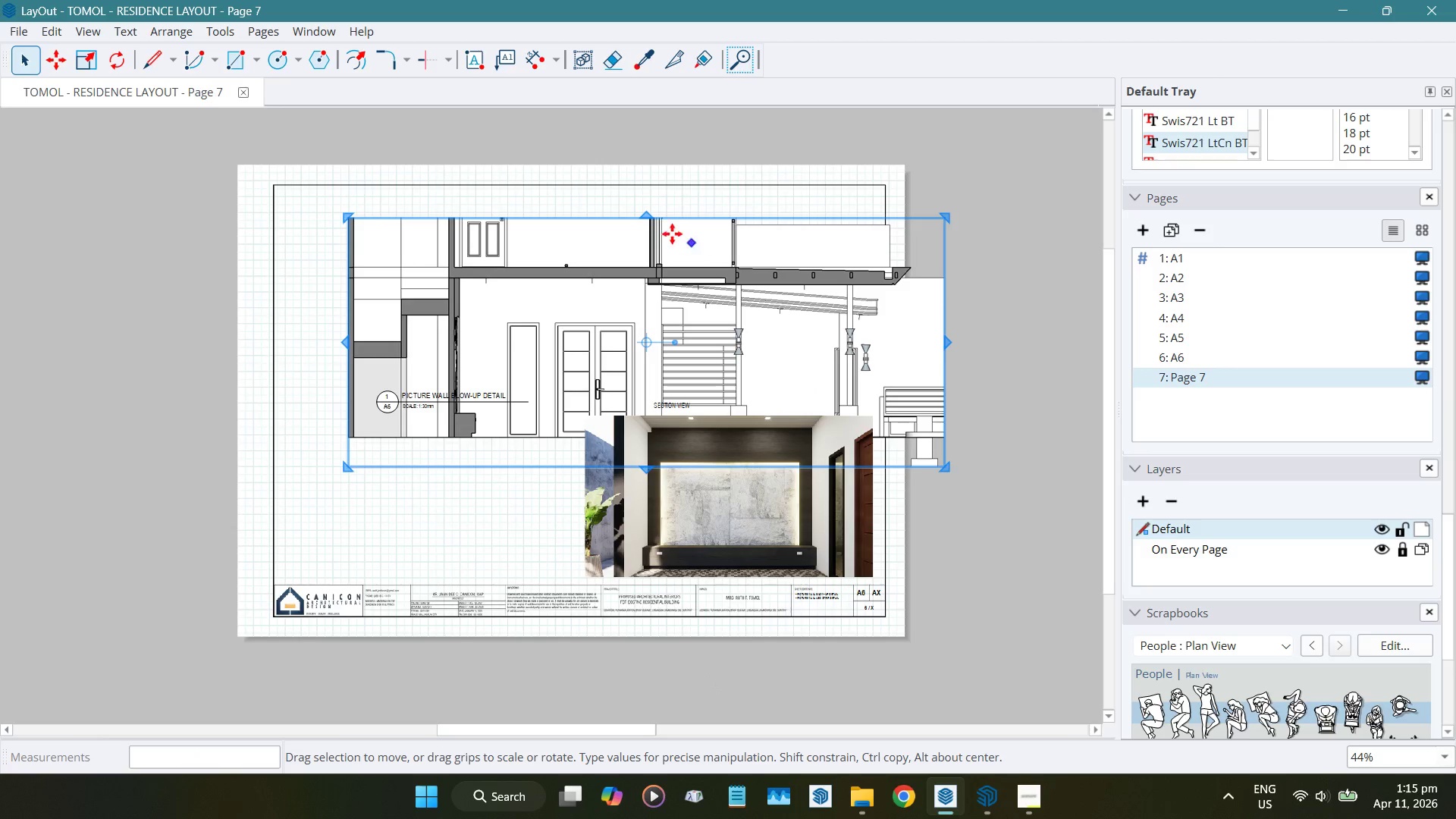 
scroll: coordinate [648, 218], scroll_direction: up, amount: 8.0
 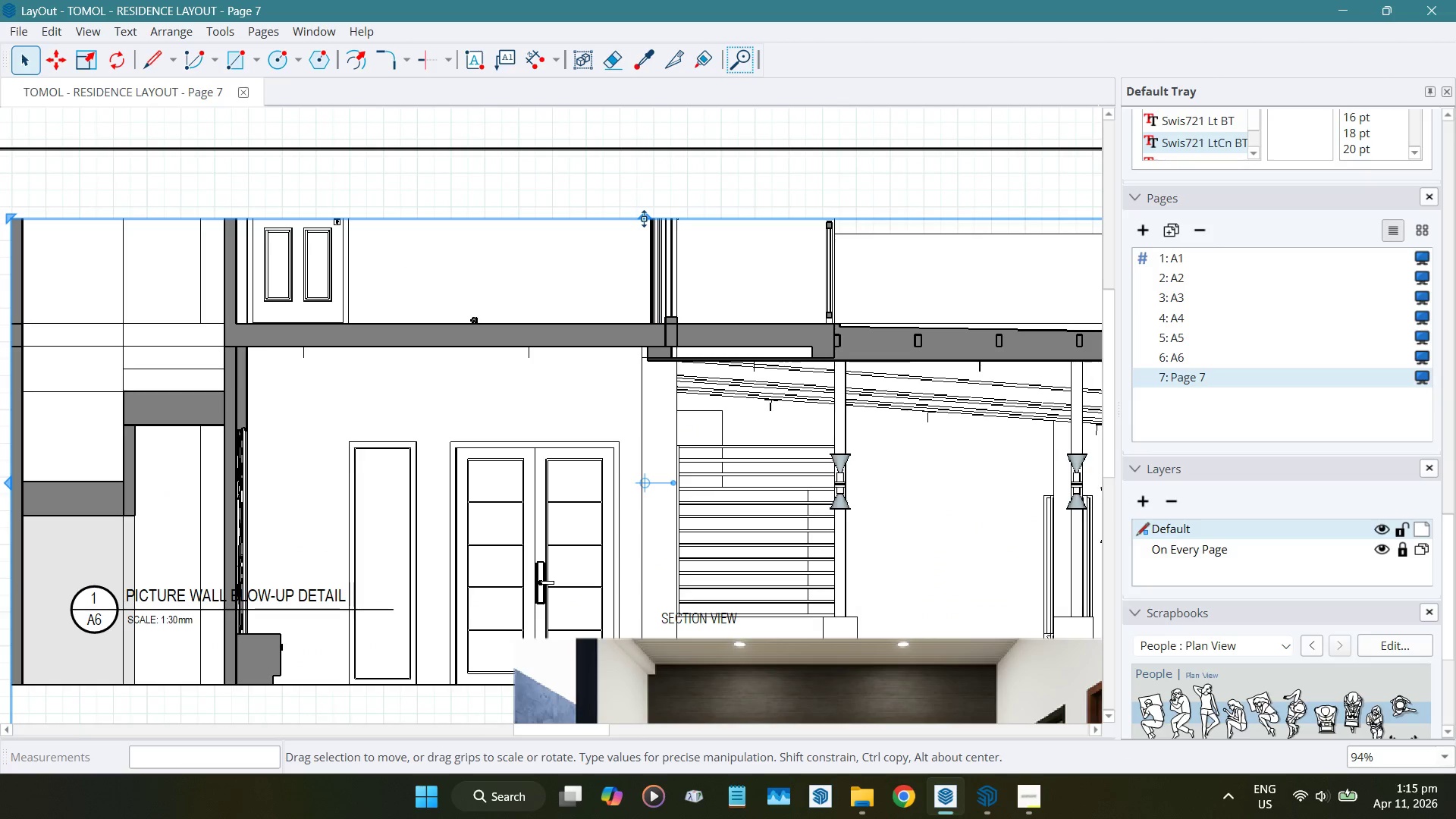 
left_click_drag(start_coordinate=[643, 218], to_coordinate=[663, 317])
 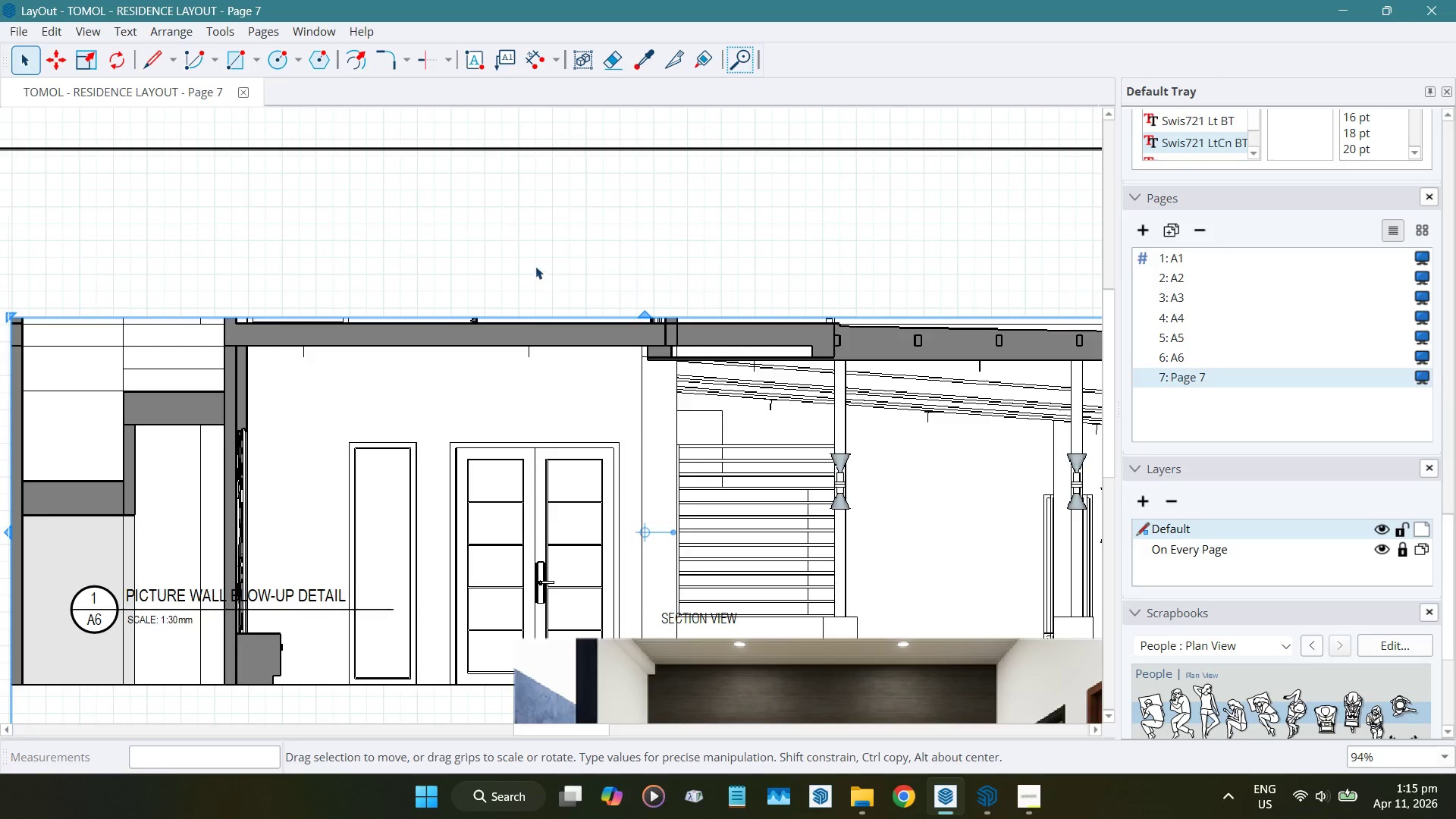 
scroll: coordinate [529, 268], scroll_direction: down, amount: 6.0
 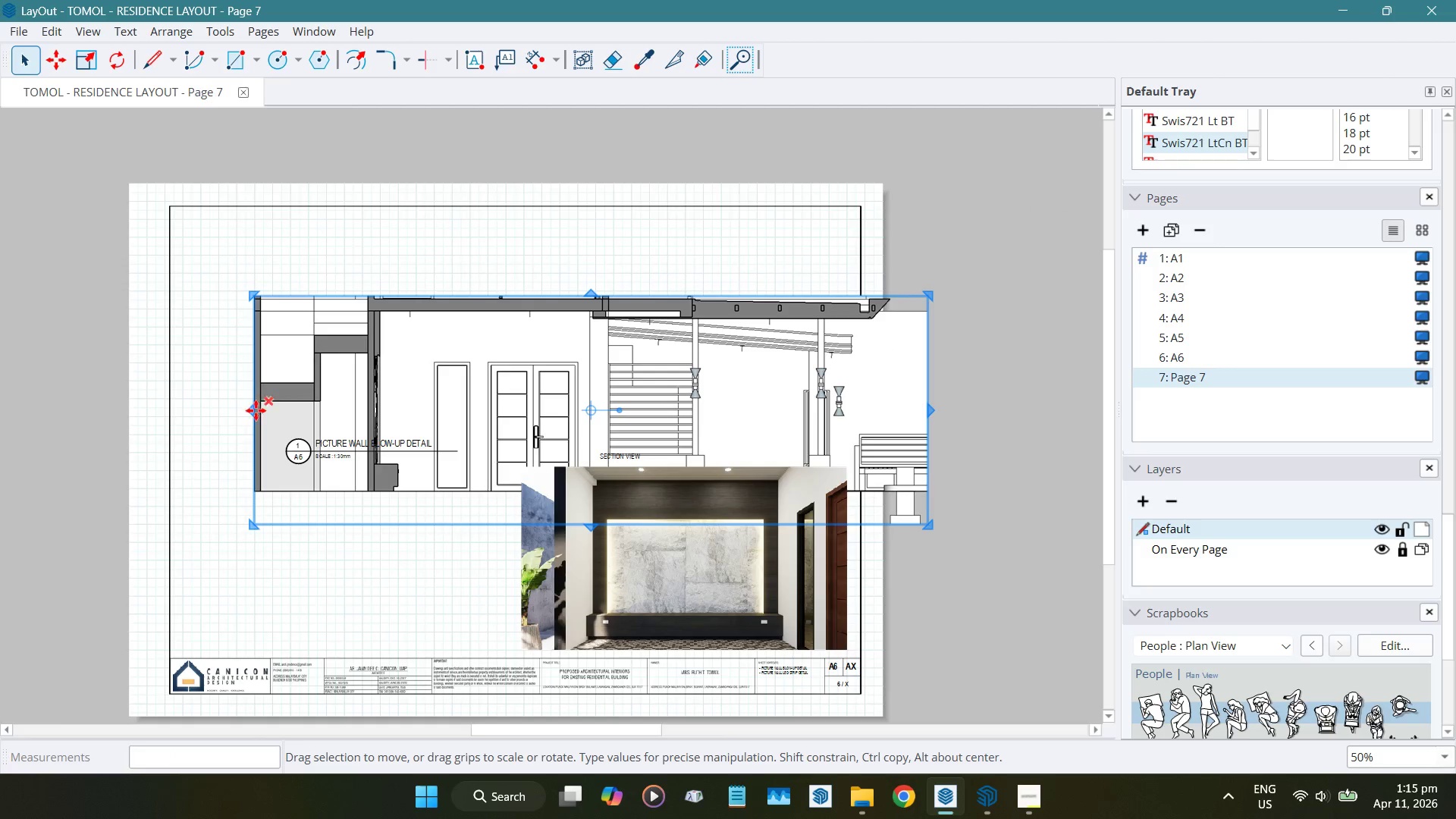 
left_click_drag(start_coordinate=[248, 412], to_coordinate=[581, 395])
 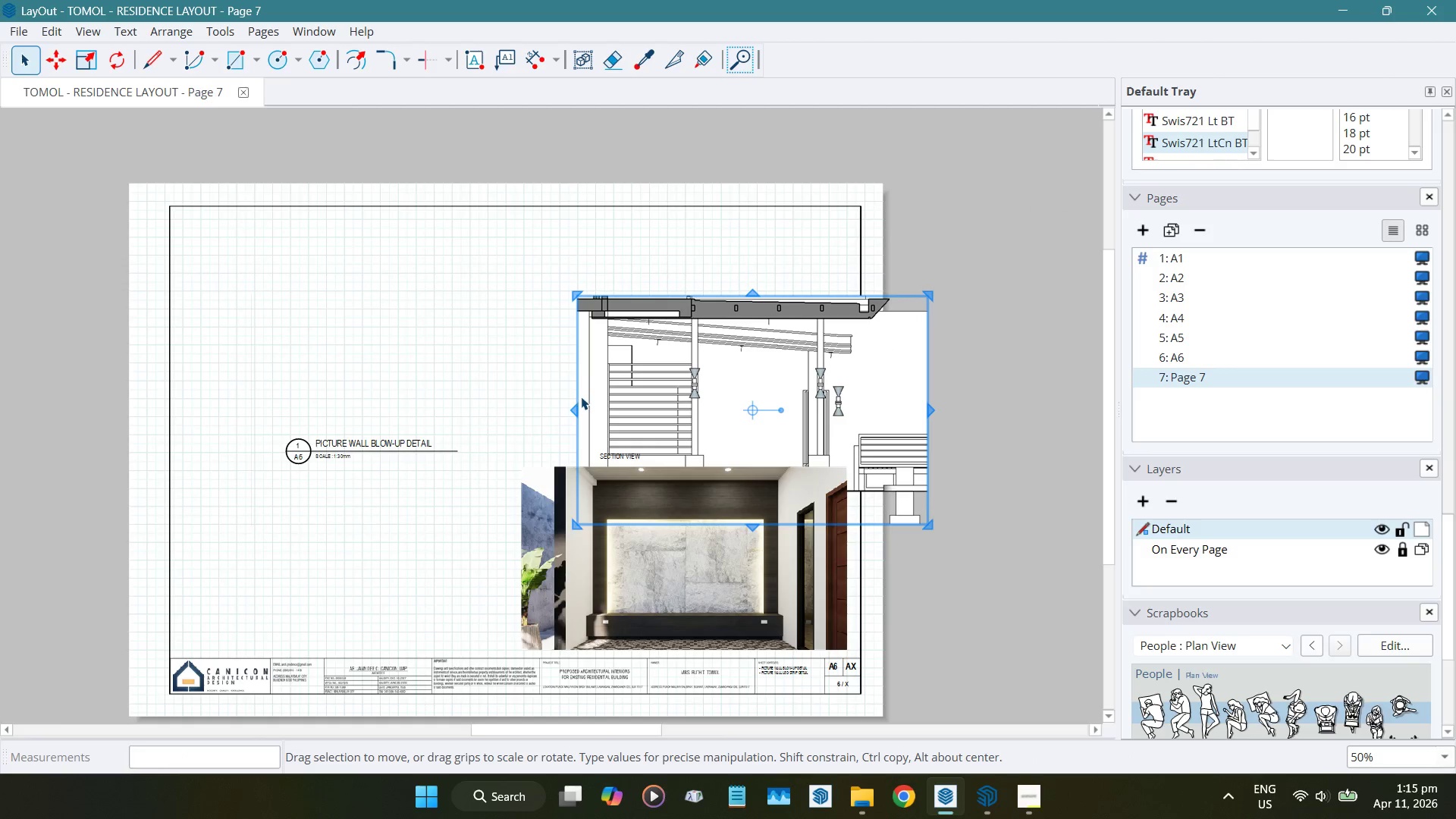 
scroll: coordinate [610, 419], scroll_direction: up, amount: 12.0
 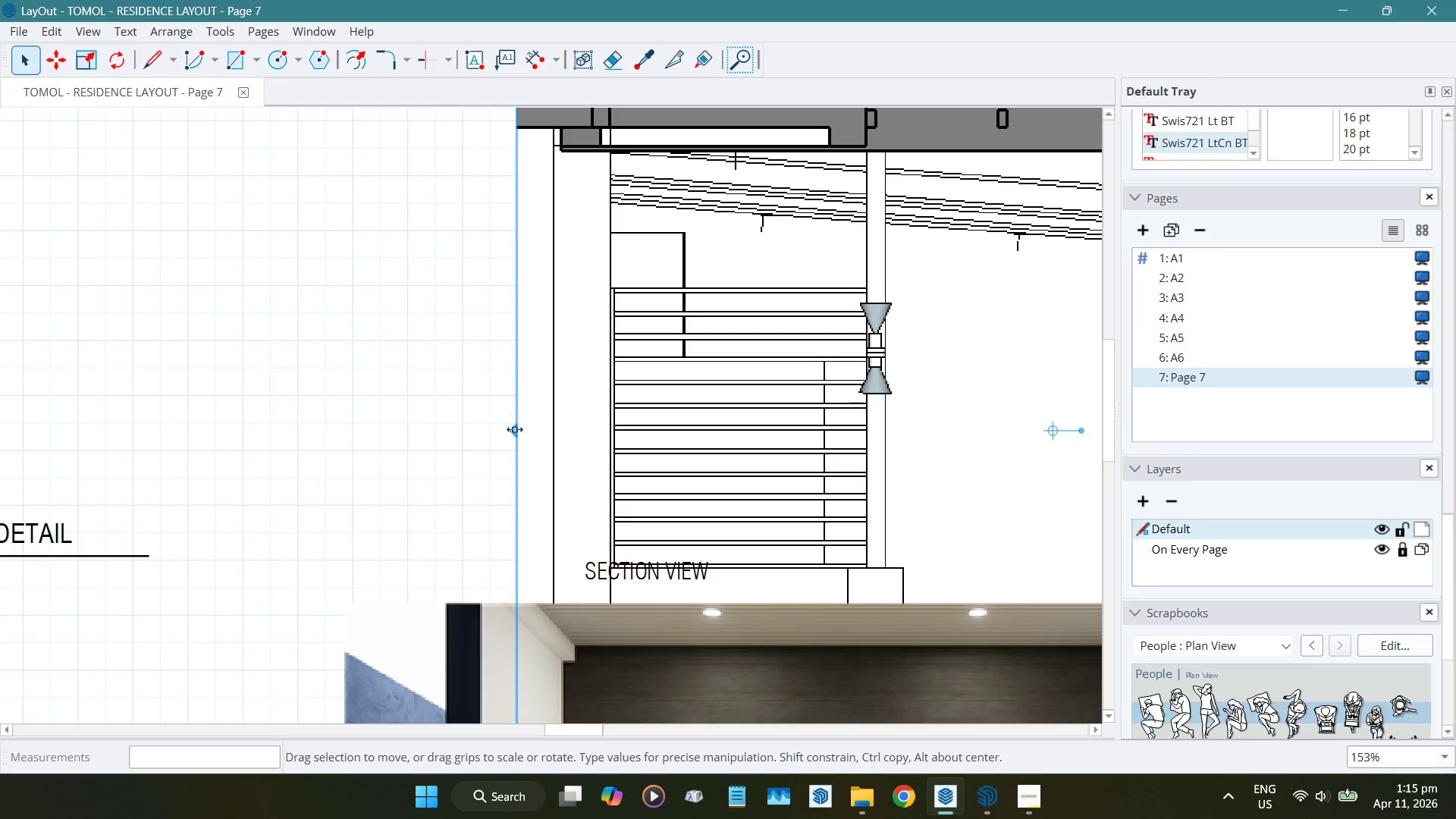 
left_click_drag(start_coordinate=[514, 428], to_coordinate=[532, 428])
 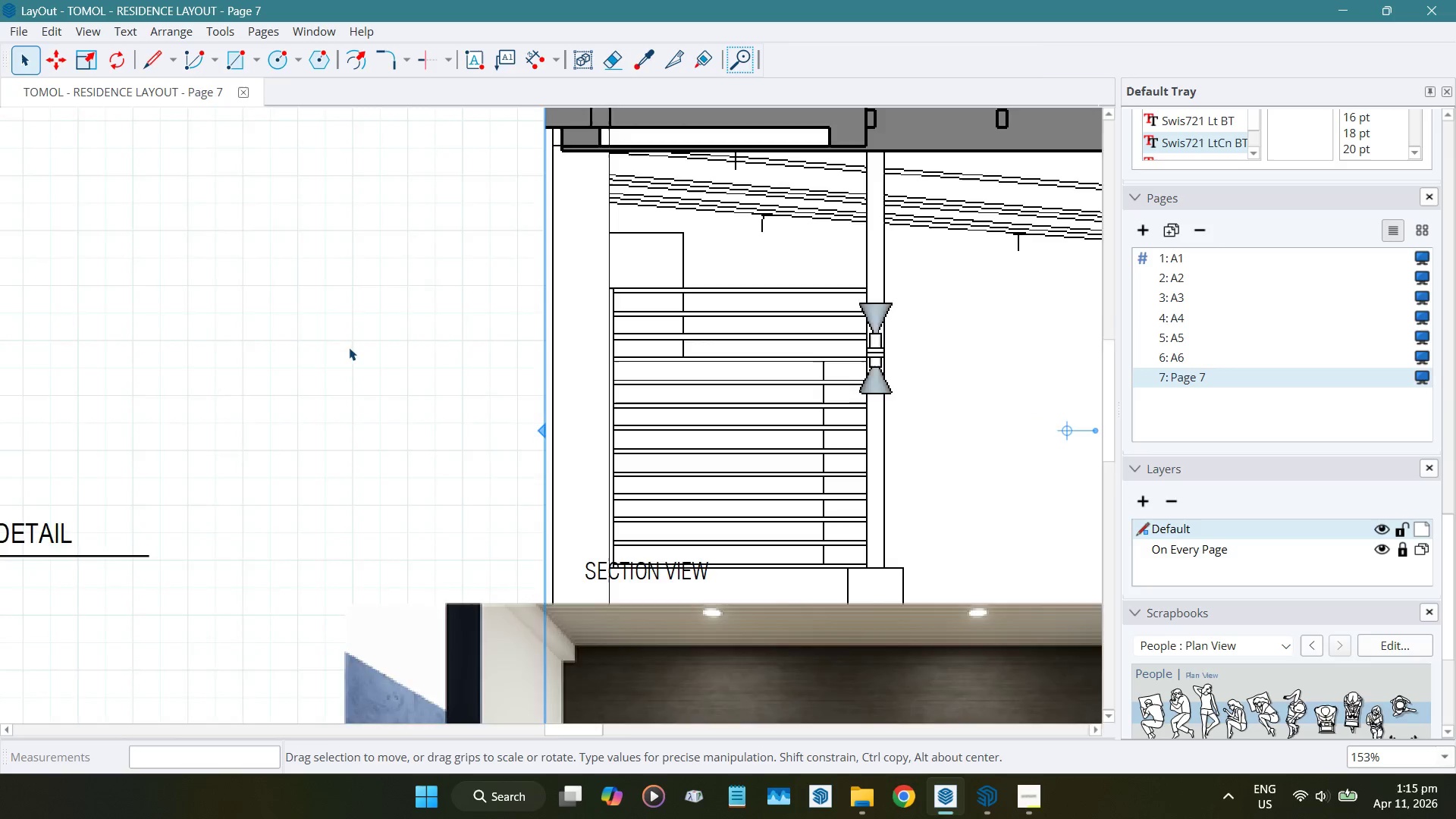 
scroll: coordinate [325, 364], scroll_direction: down, amount: 10.0
 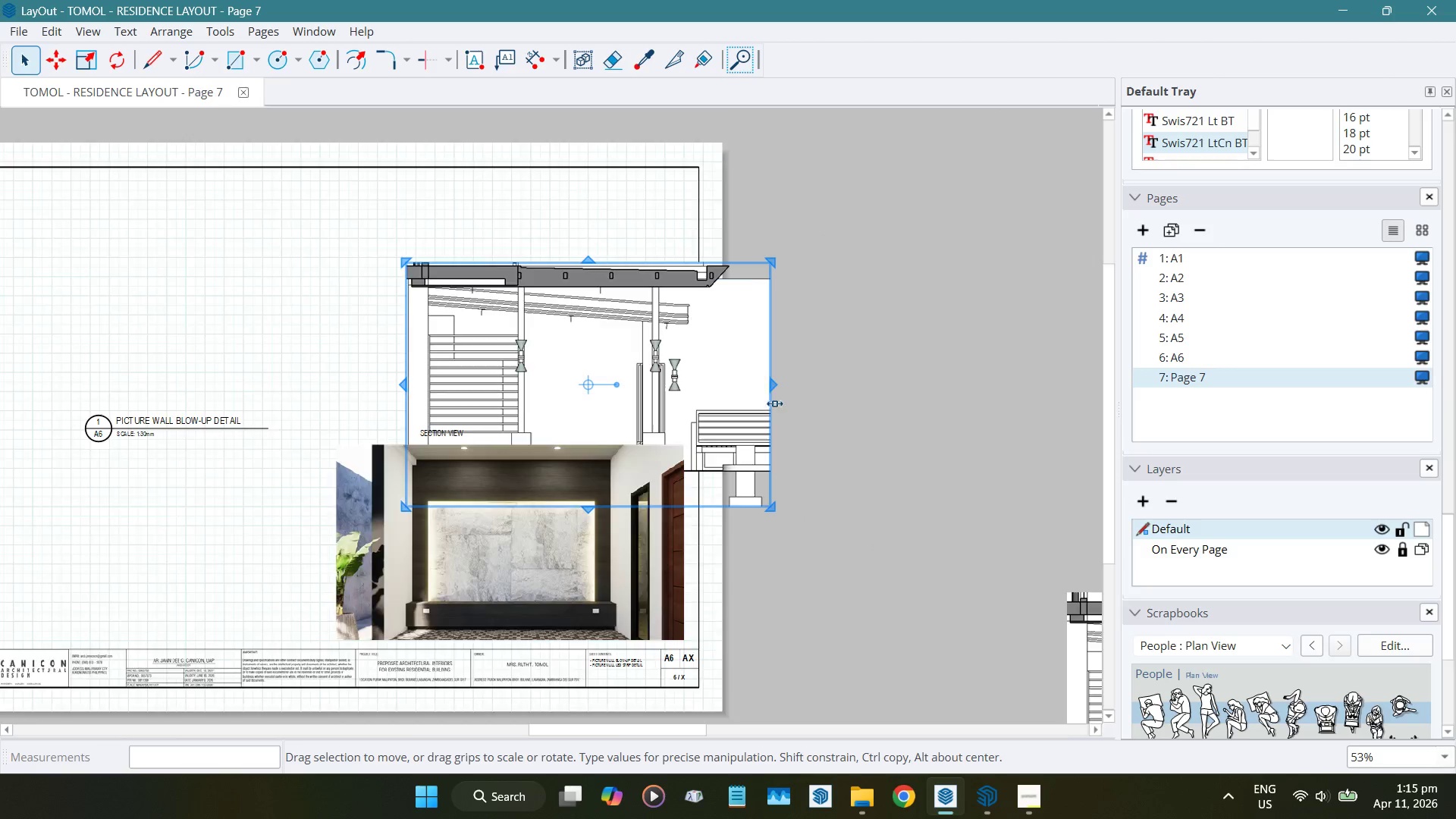 
scroll: coordinate [774, 401], scroll_direction: up, amount: 5.0
 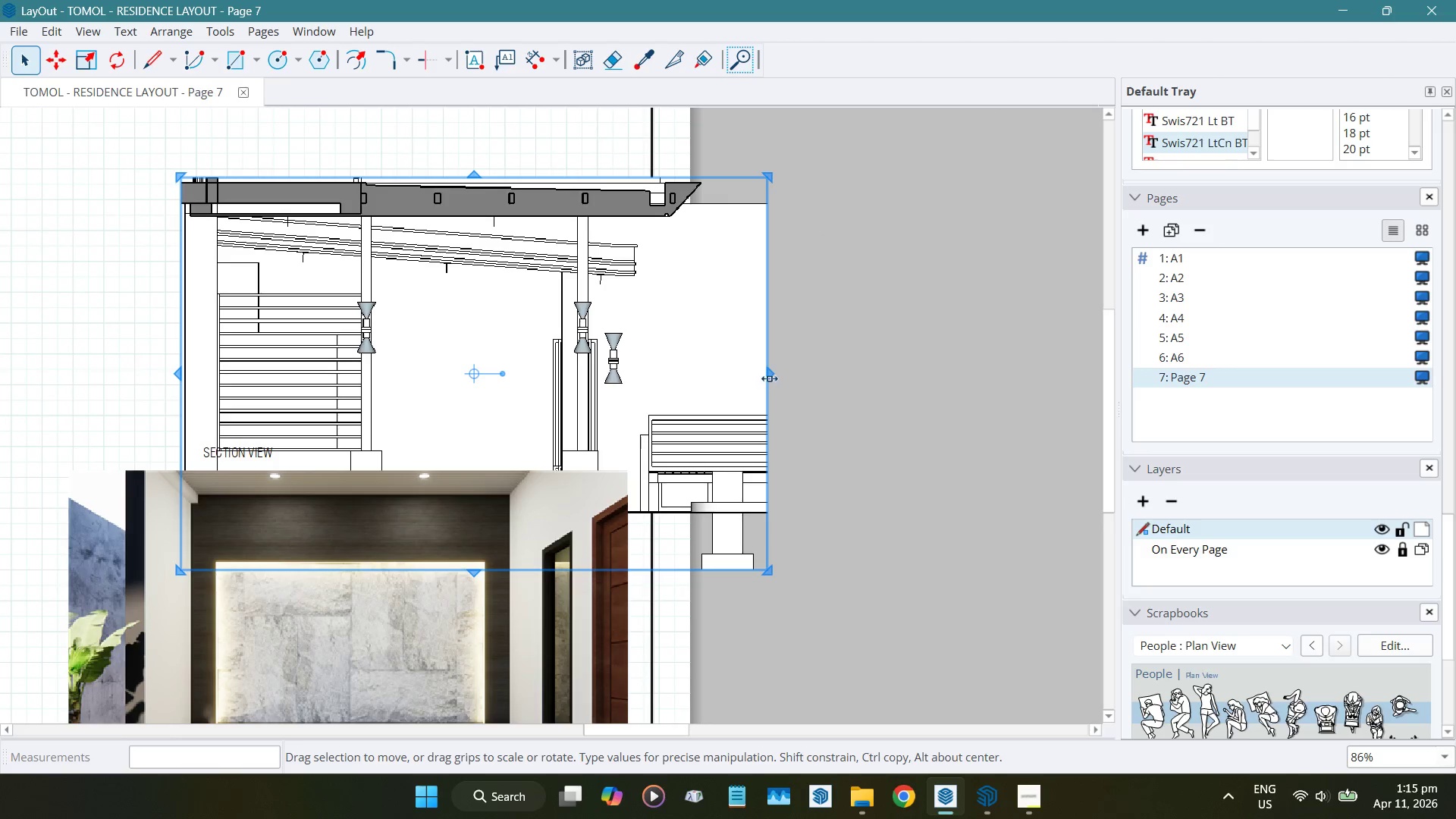 
left_click_drag(start_coordinate=[770, 377], to_coordinate=[705, 337])
 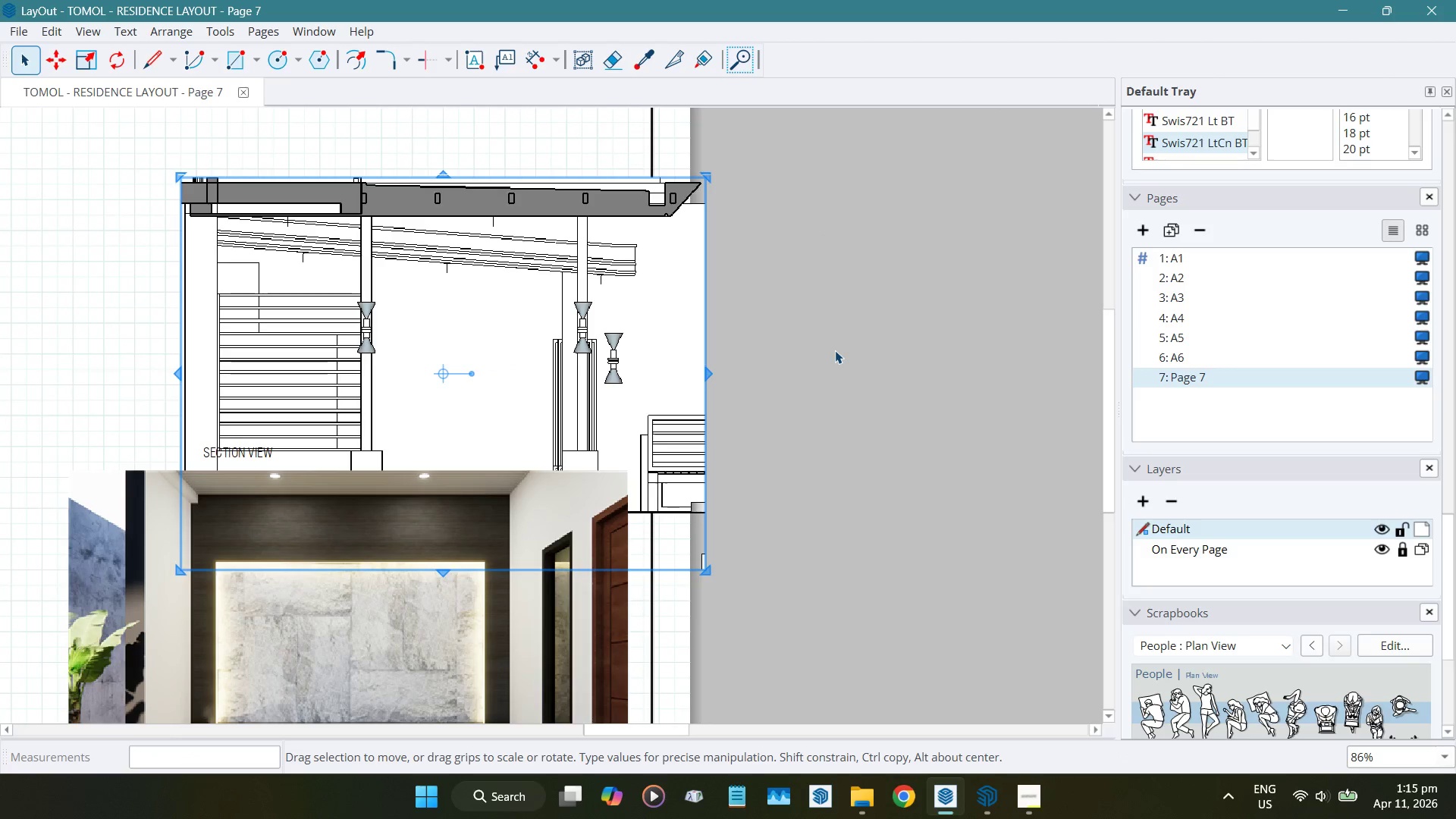 
left_click([837, 350])
 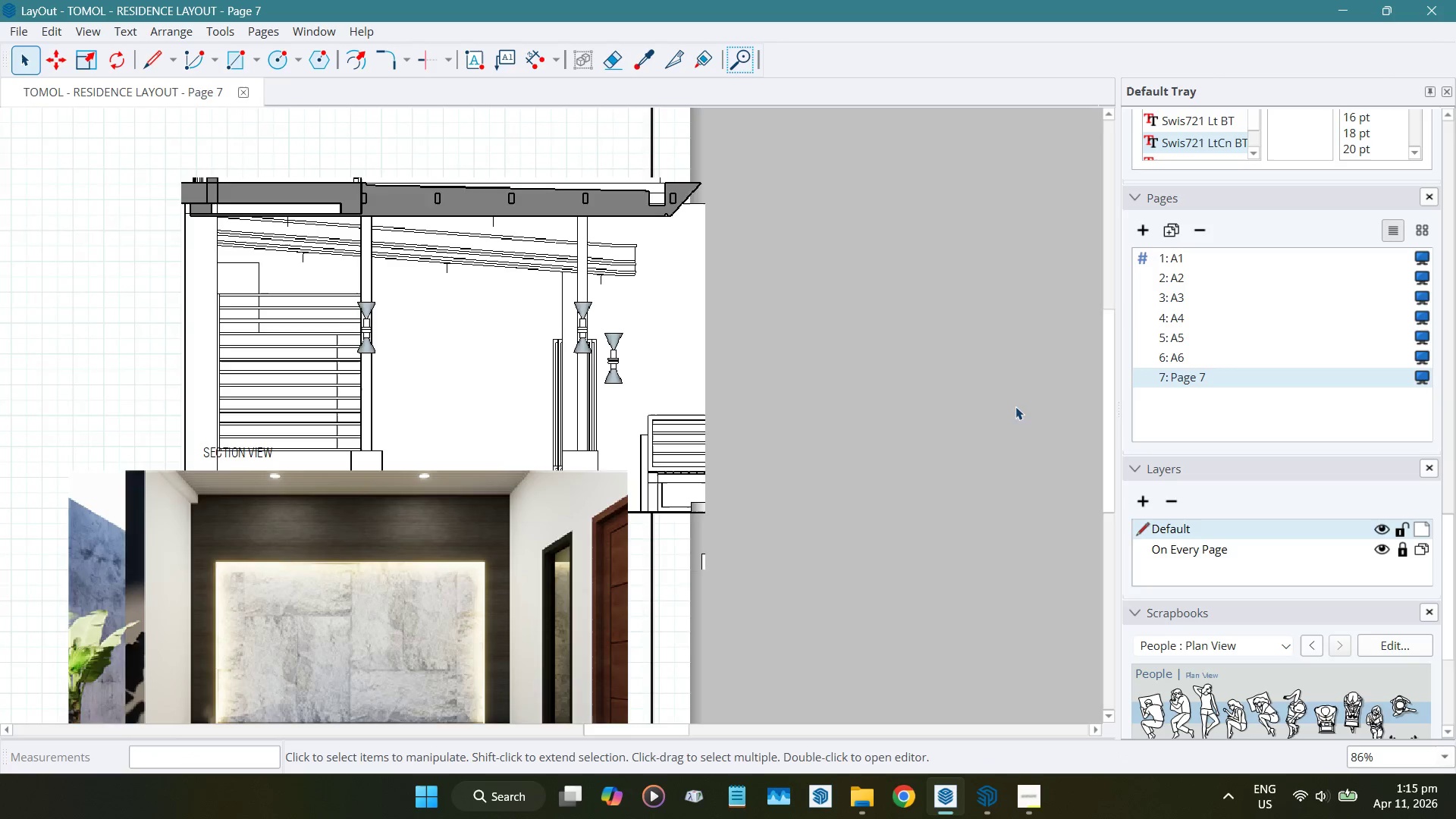 
scroll: coordinate [1043, 473], scroll_direction: down, amount: 6.0
 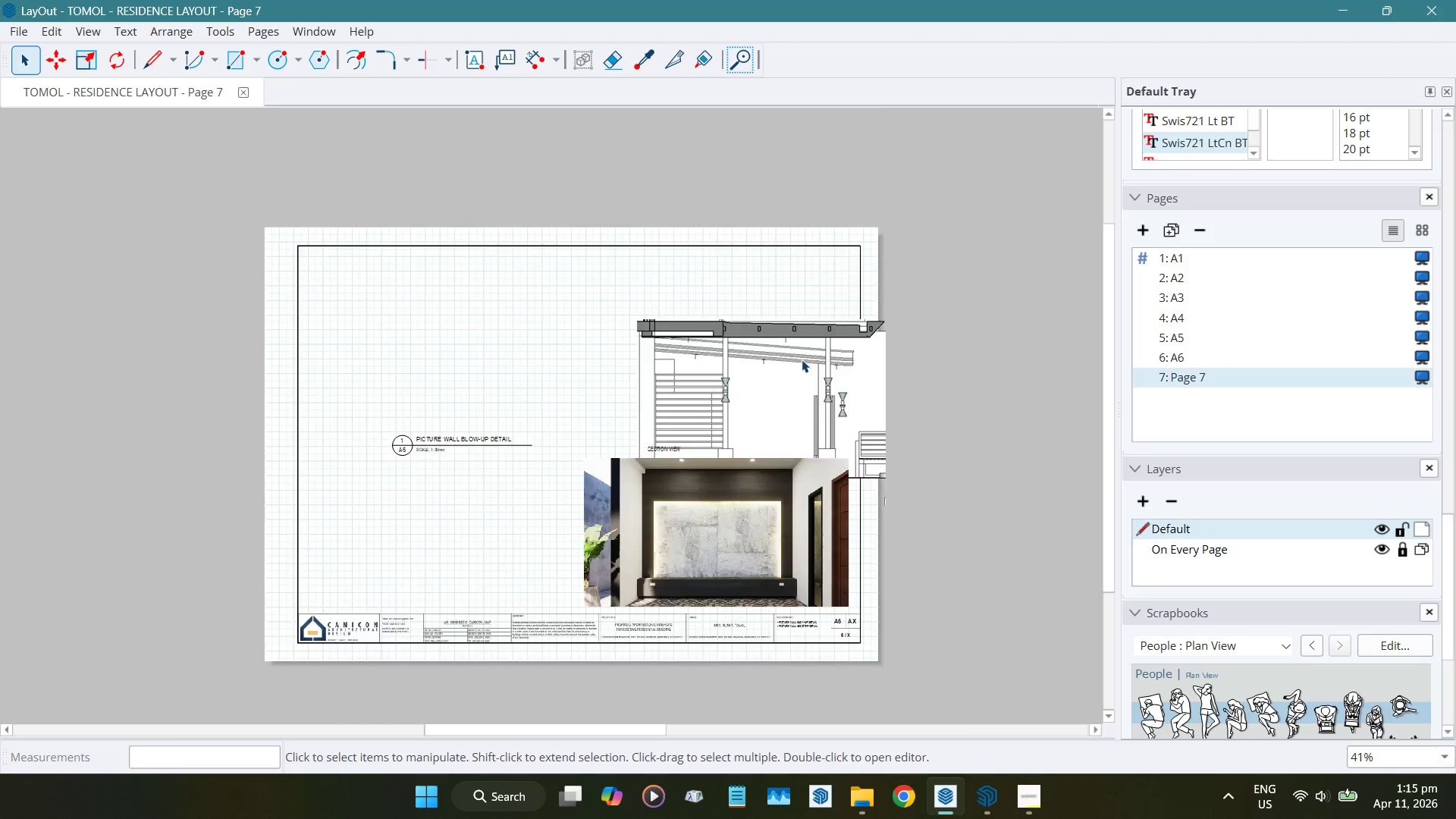 
left_click([801, 359])
 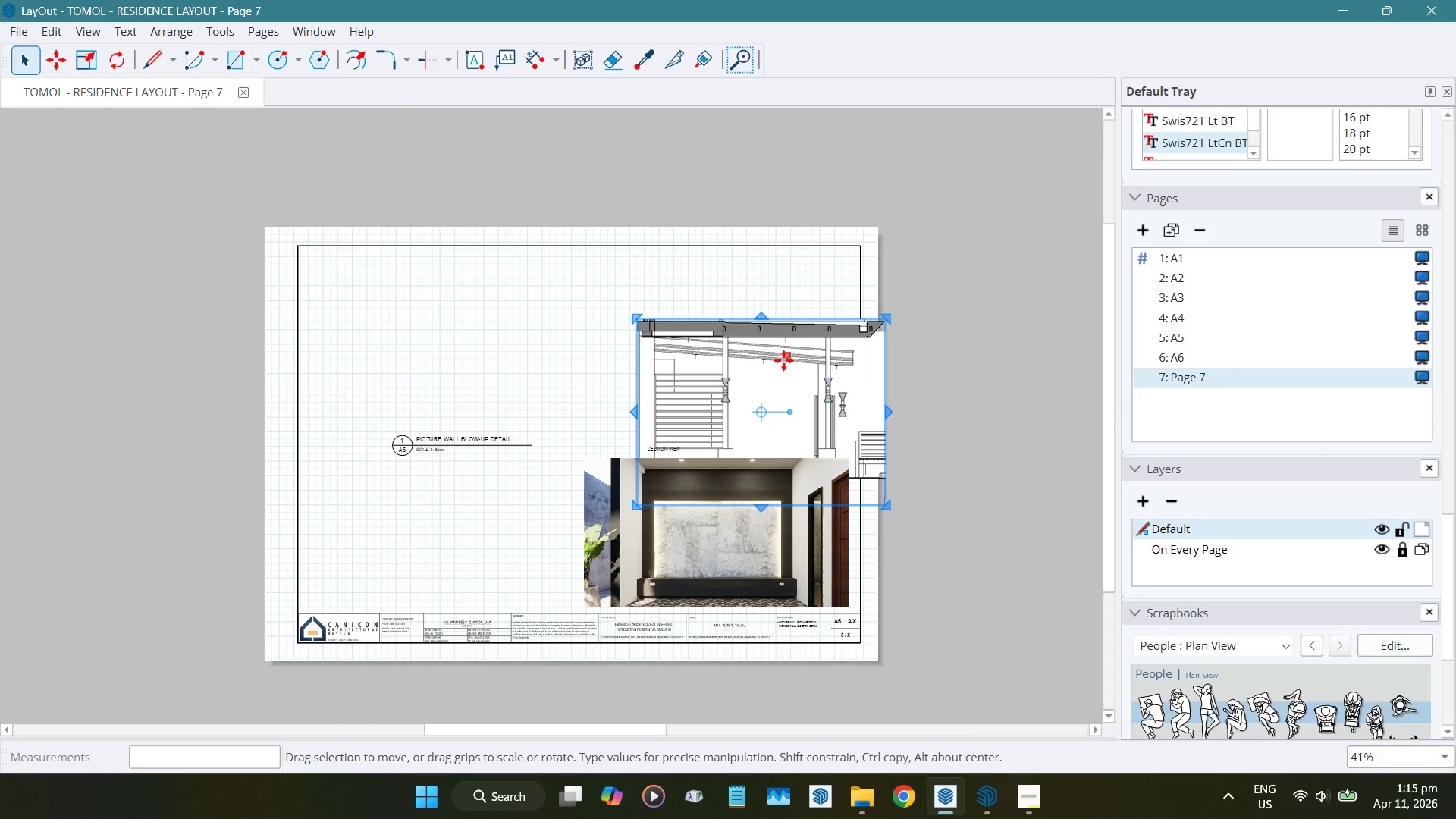 
left_click_drag(start_coordinate=[783, 359], to_coordinate=[473, 312])
 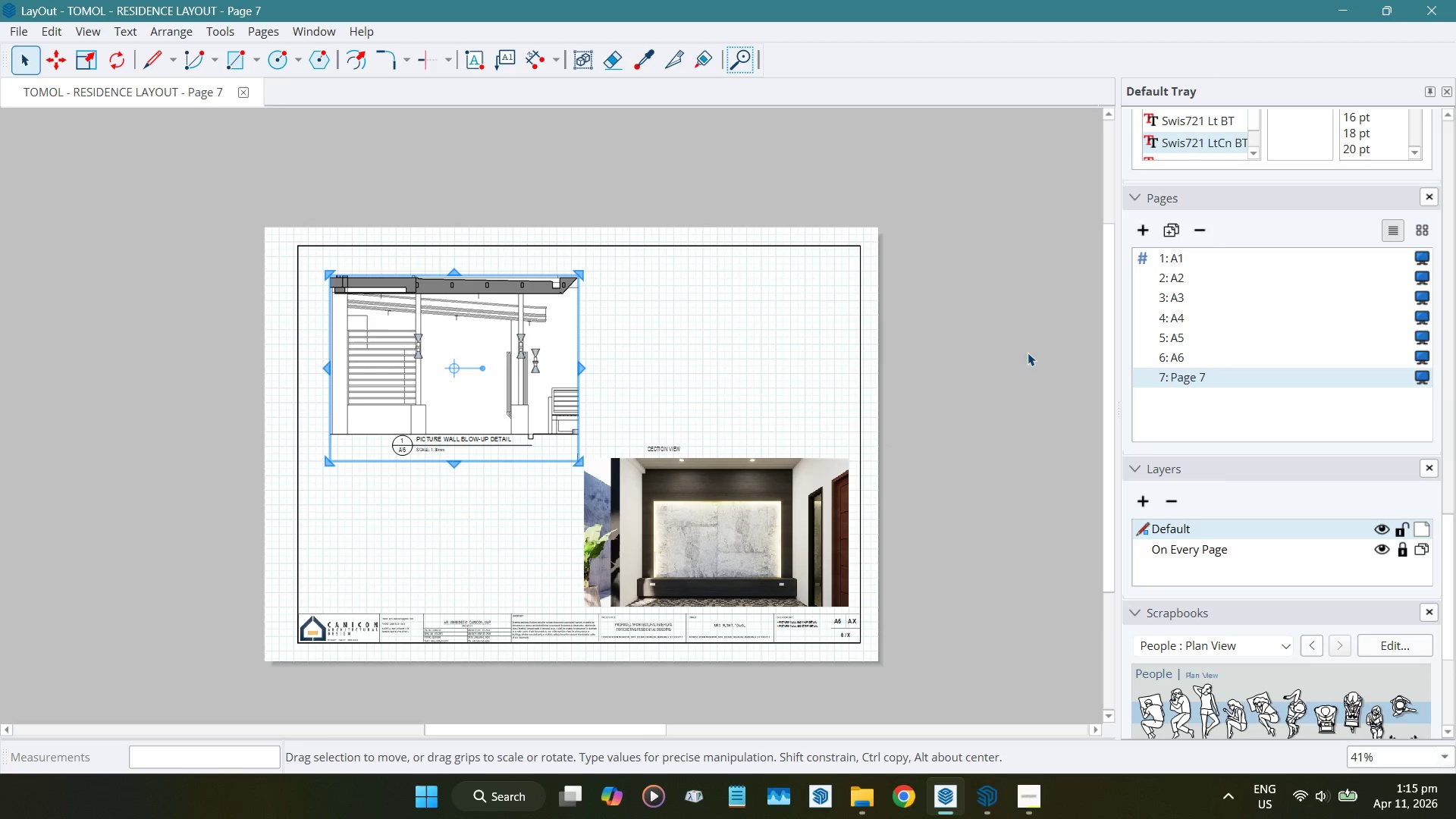 
left_click_drag(start_coordinate=[1022, 353], to_coordinate=[1018, 352])
 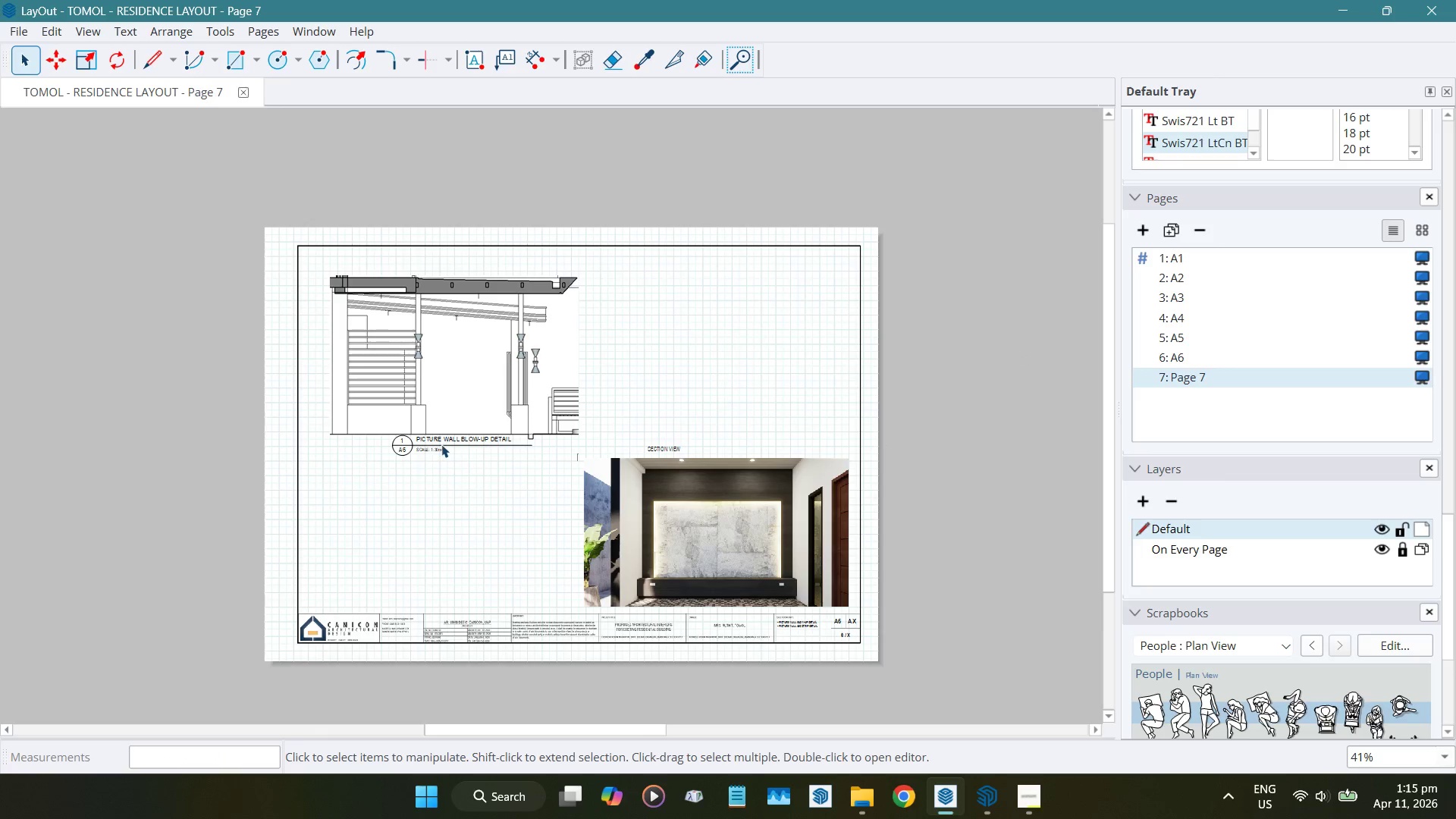 
left_click([441, 444])
 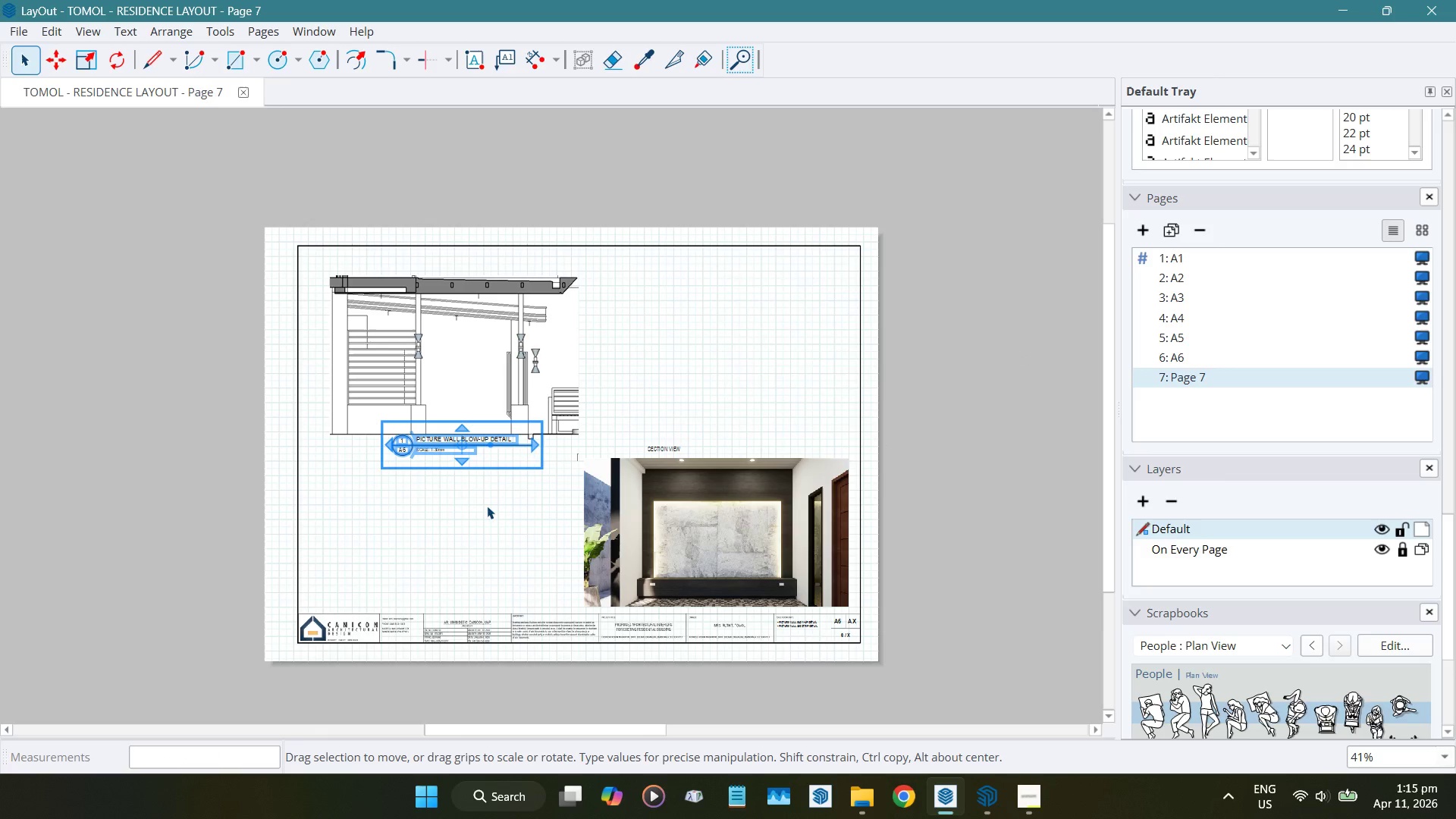 
hold_key(key=ArrowDown, duration=1.42)
 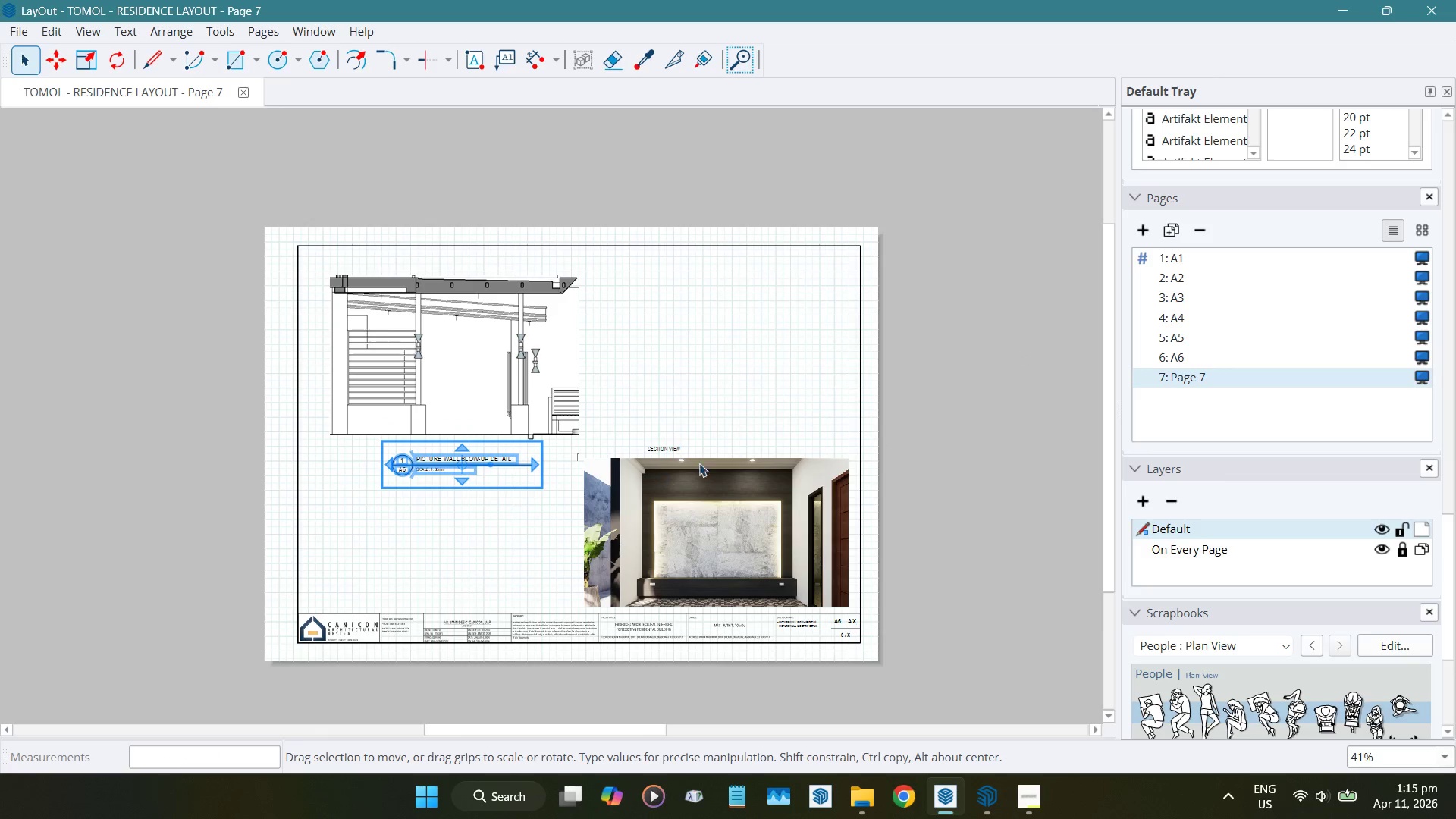 
left_click([955, 334])
 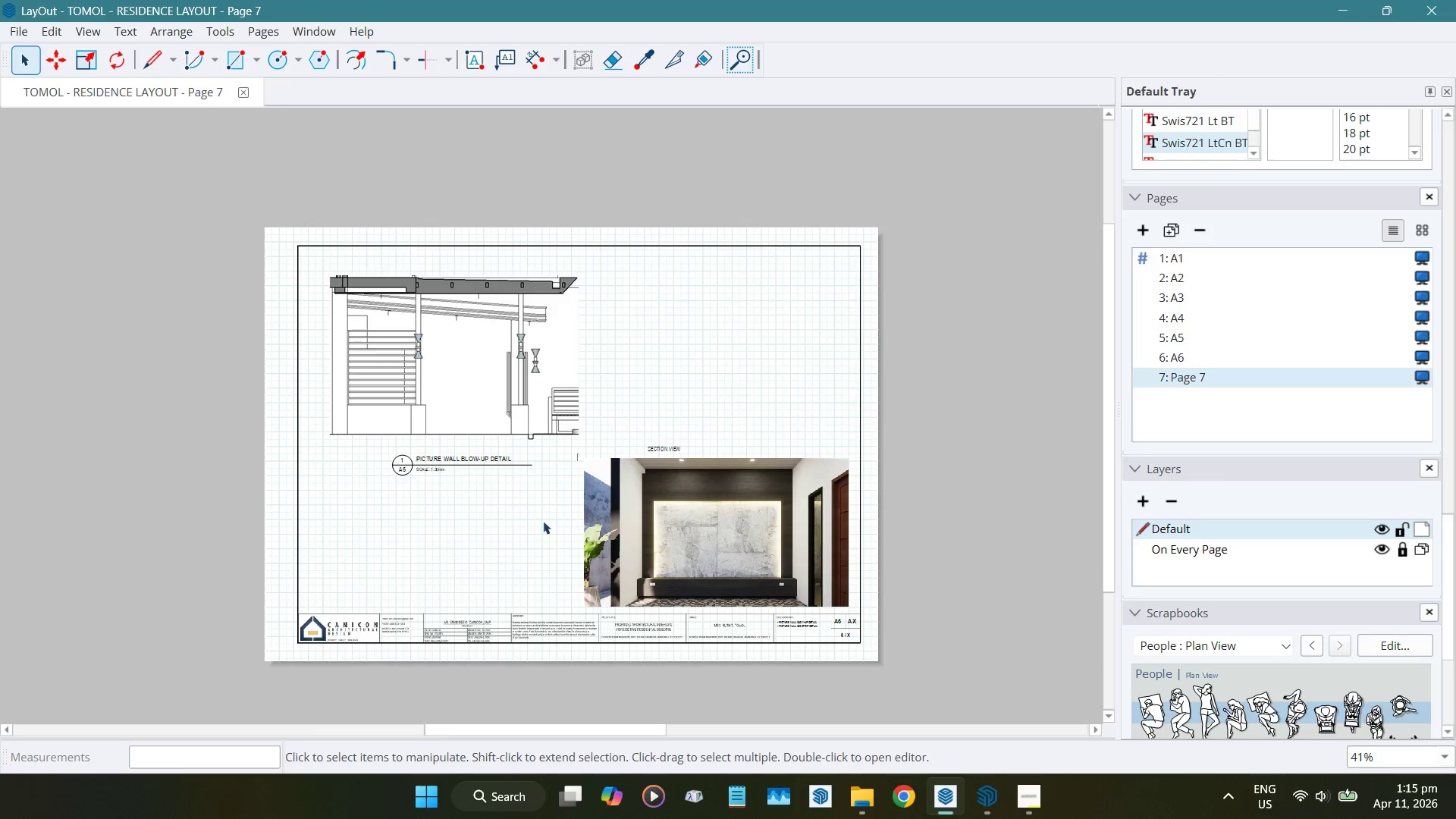 
scroll: coordinate [549, 511], scroll_direction: up, amount: 4.0
 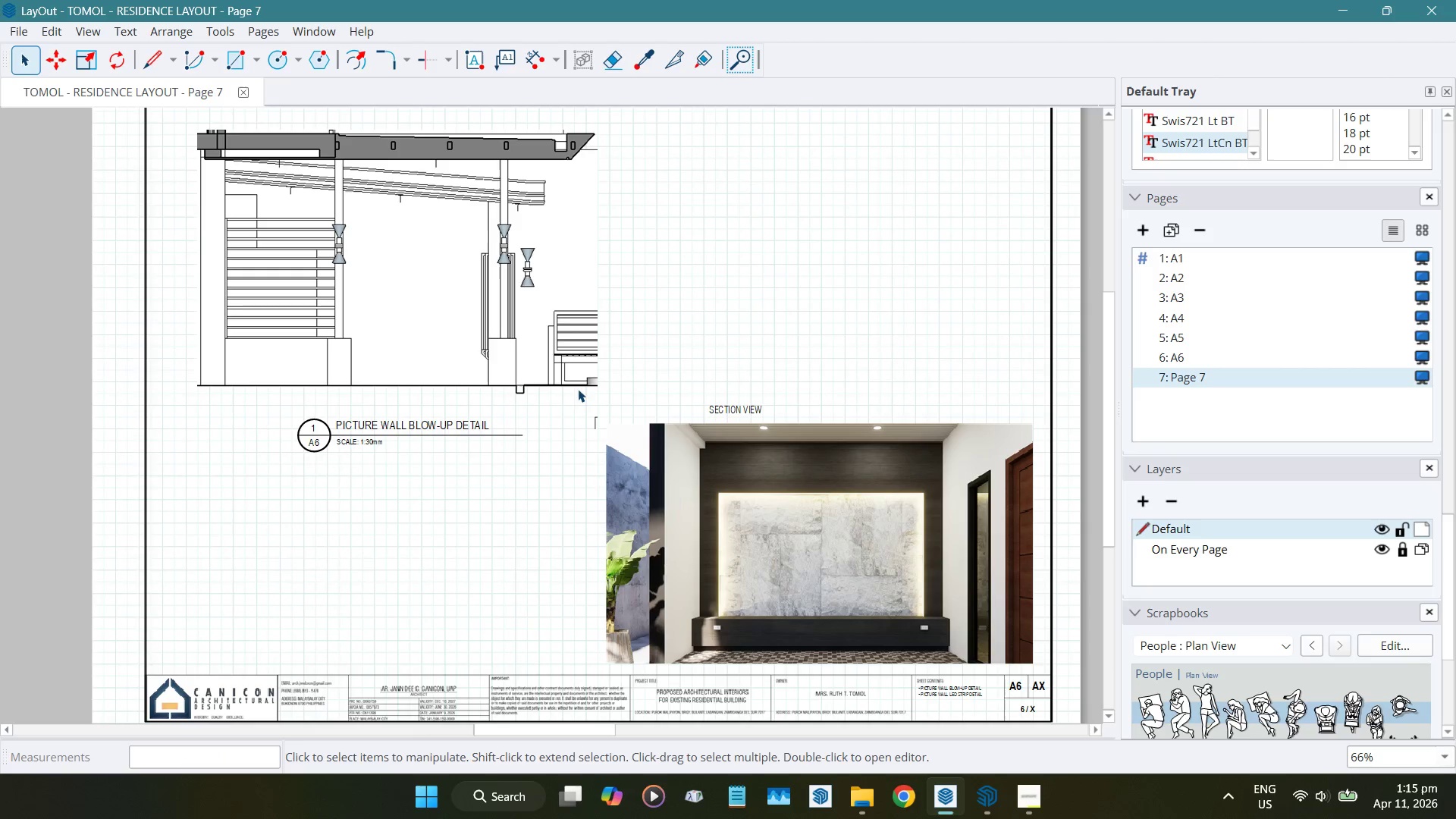 
left_click([491, 308])
 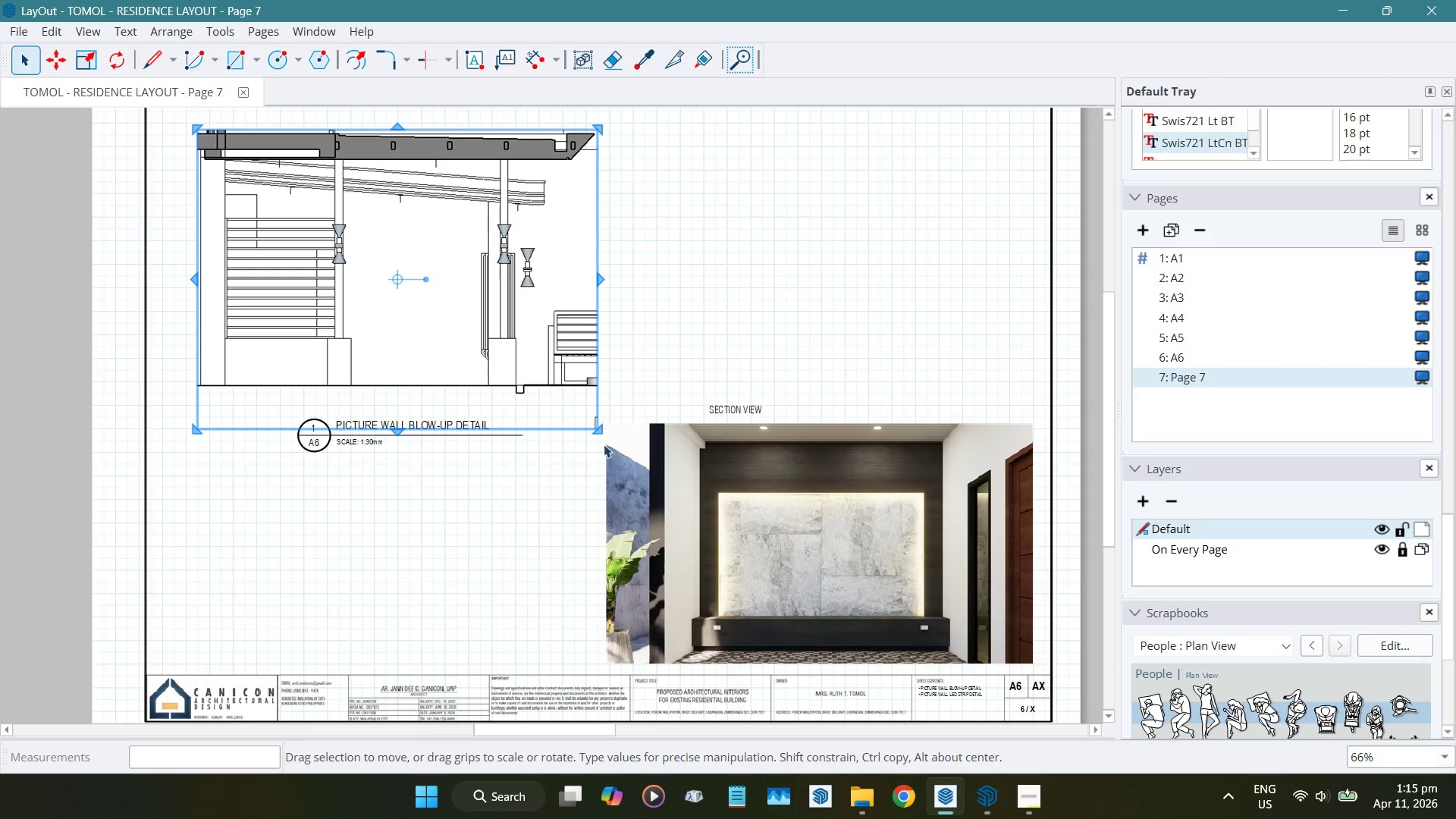 
scroll: coordinate [500, 303], scroll_direction: up, amount: 4.0
 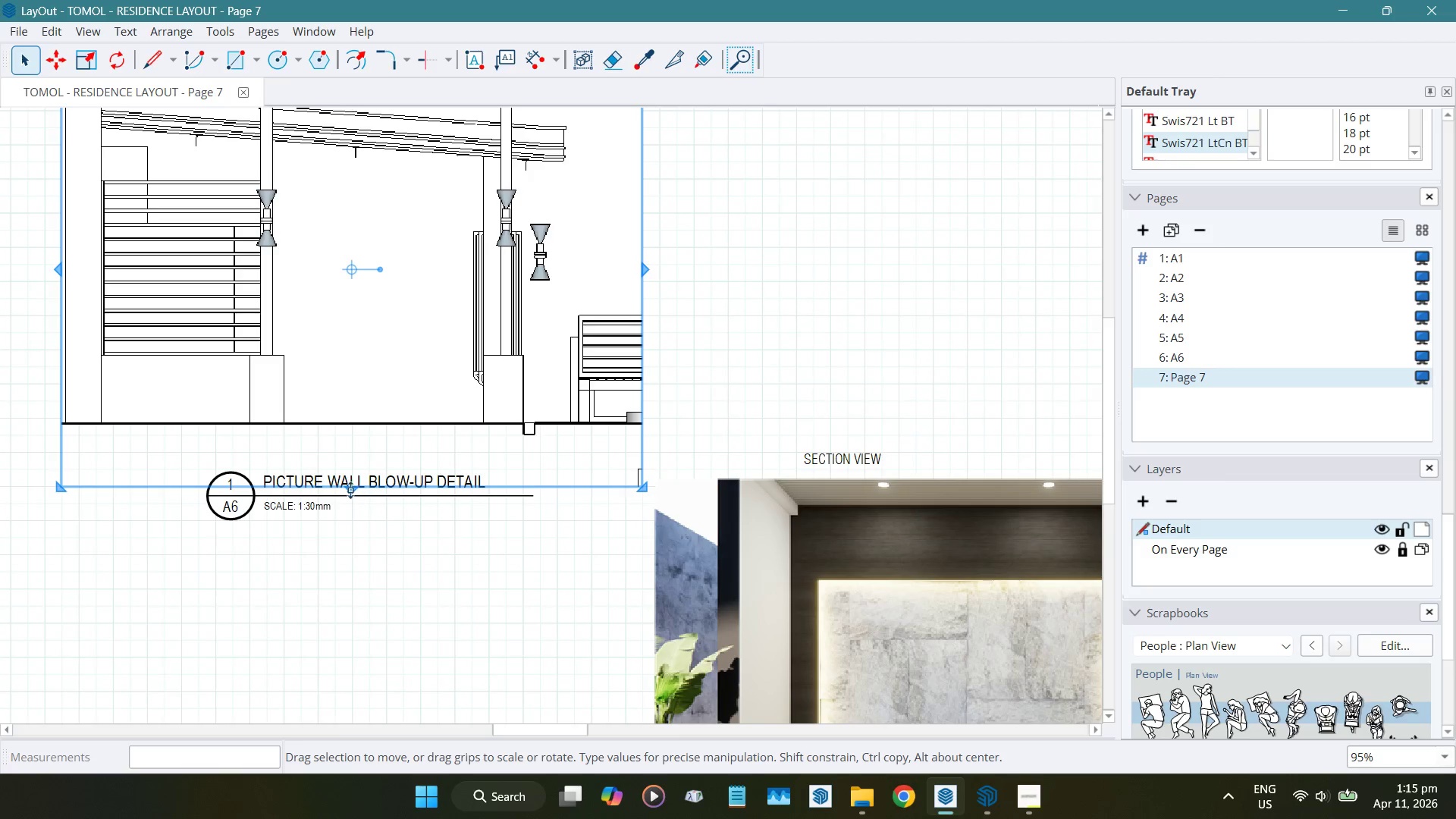 
left_click_drag(start_coordinate=[350, 490], to_coordinate=[357, 434])
 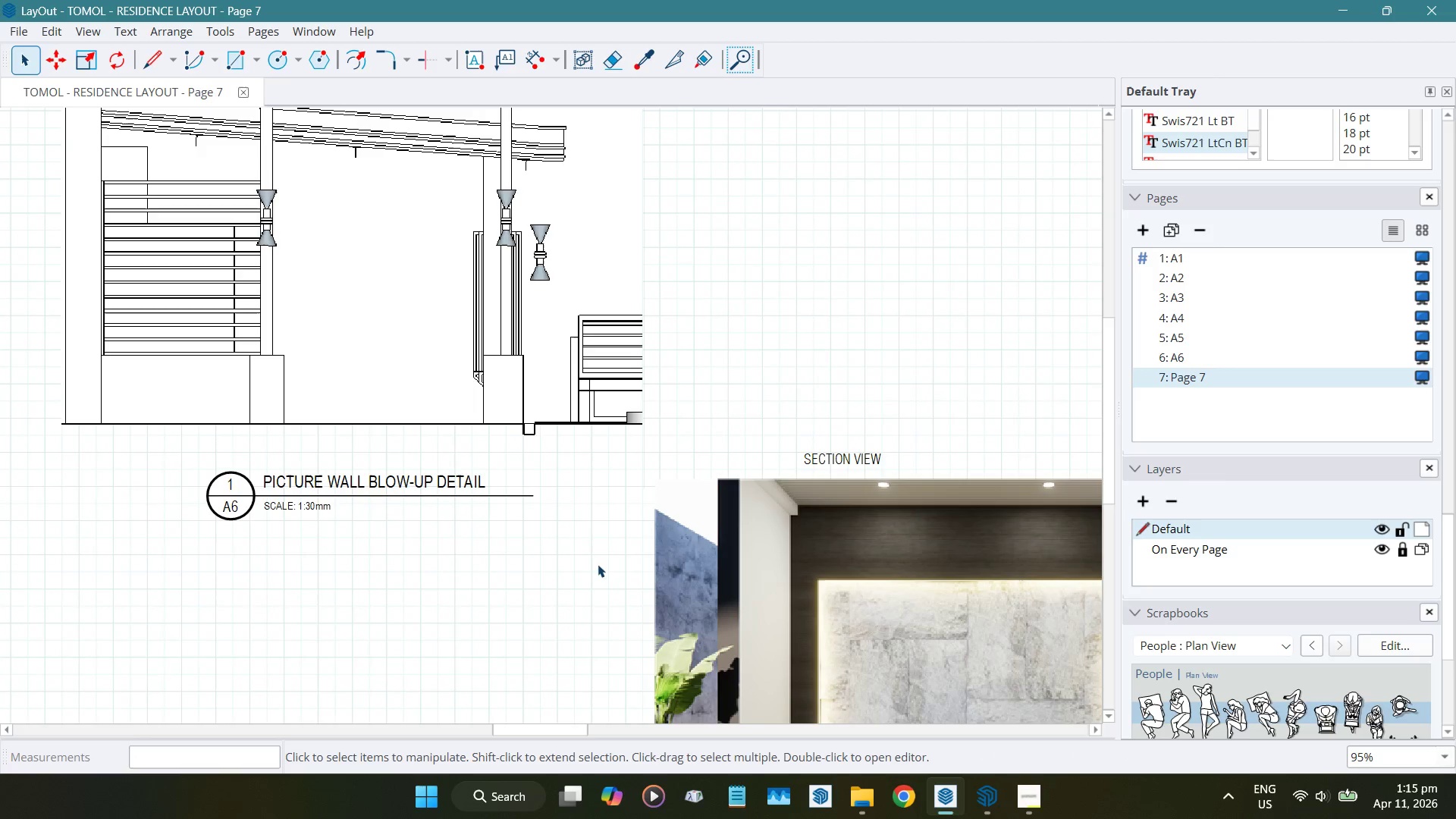 
scroll: coordinate [569, 608], scroll_direction: down, amount: 4.0
 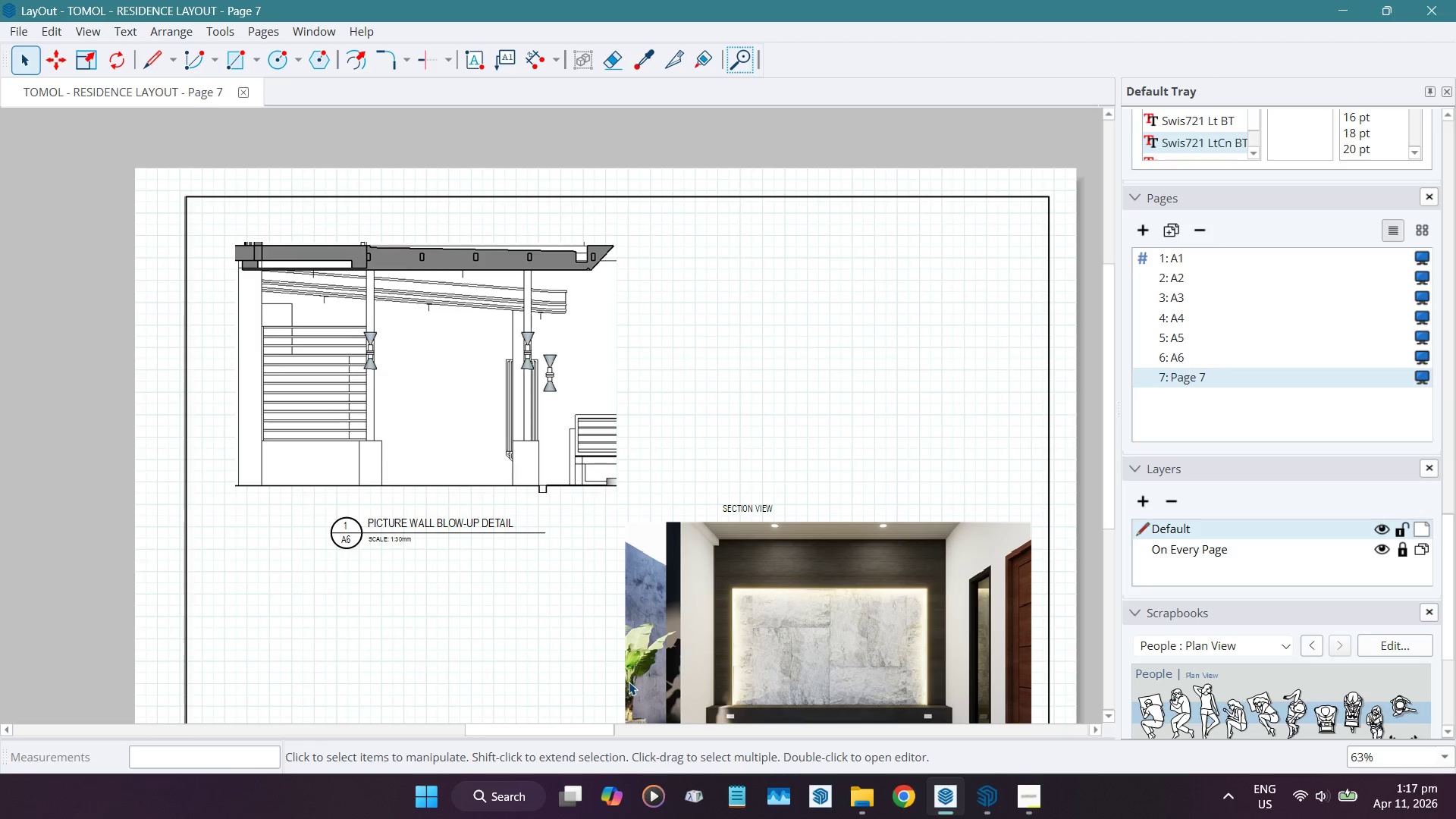 
wait(85.33)
 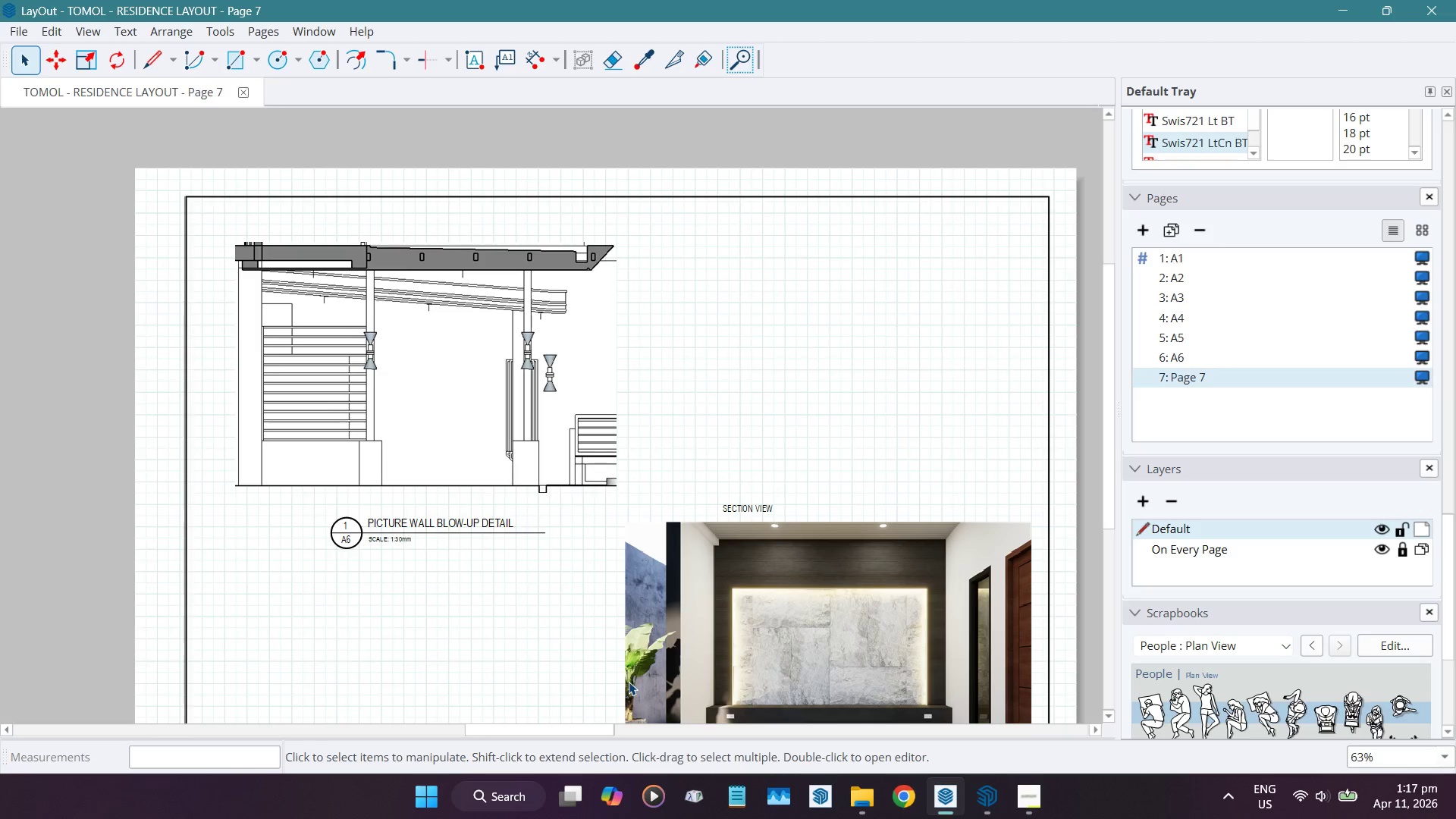 
double_click([1188, 372])
 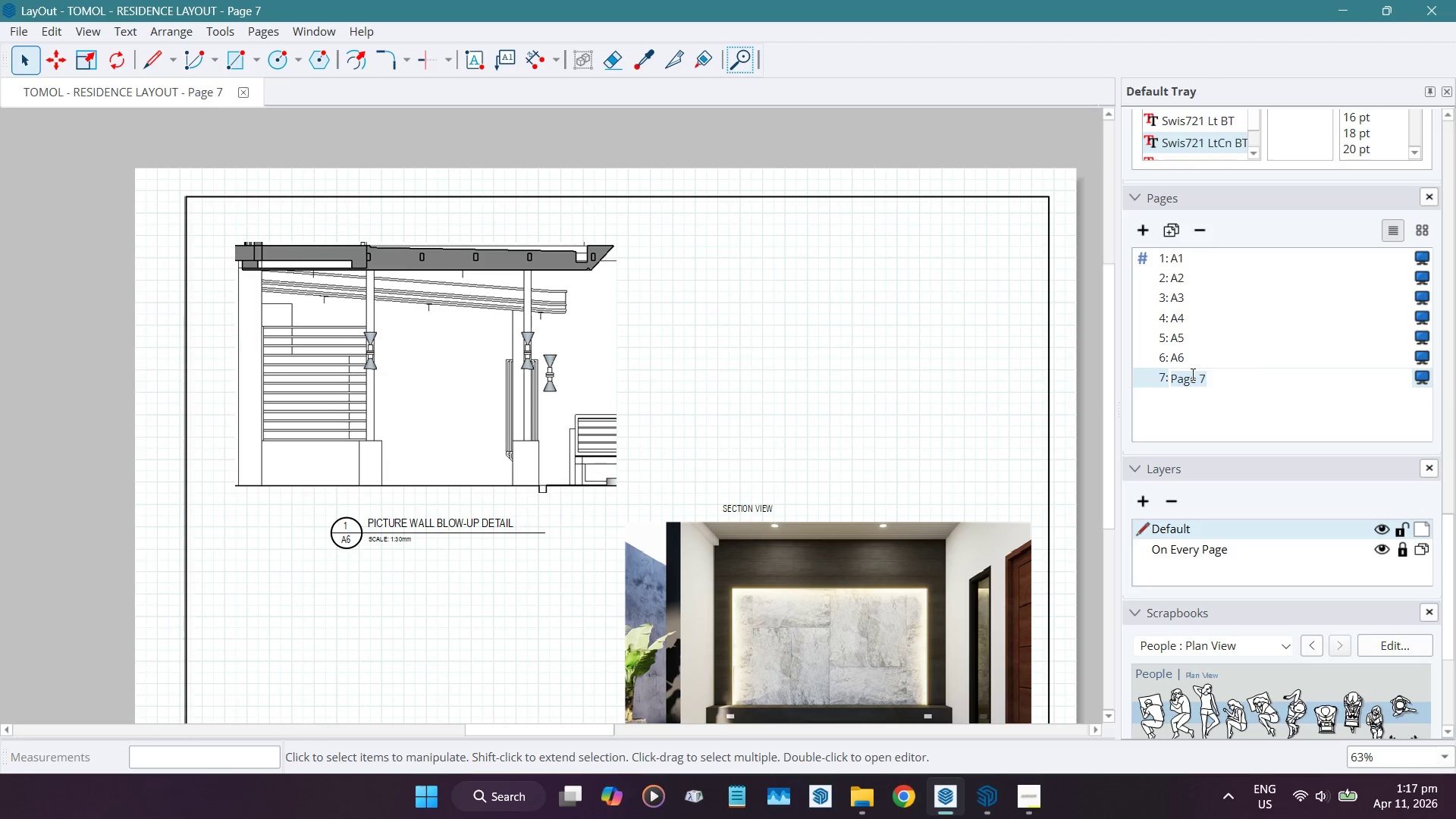 
type(a7)
 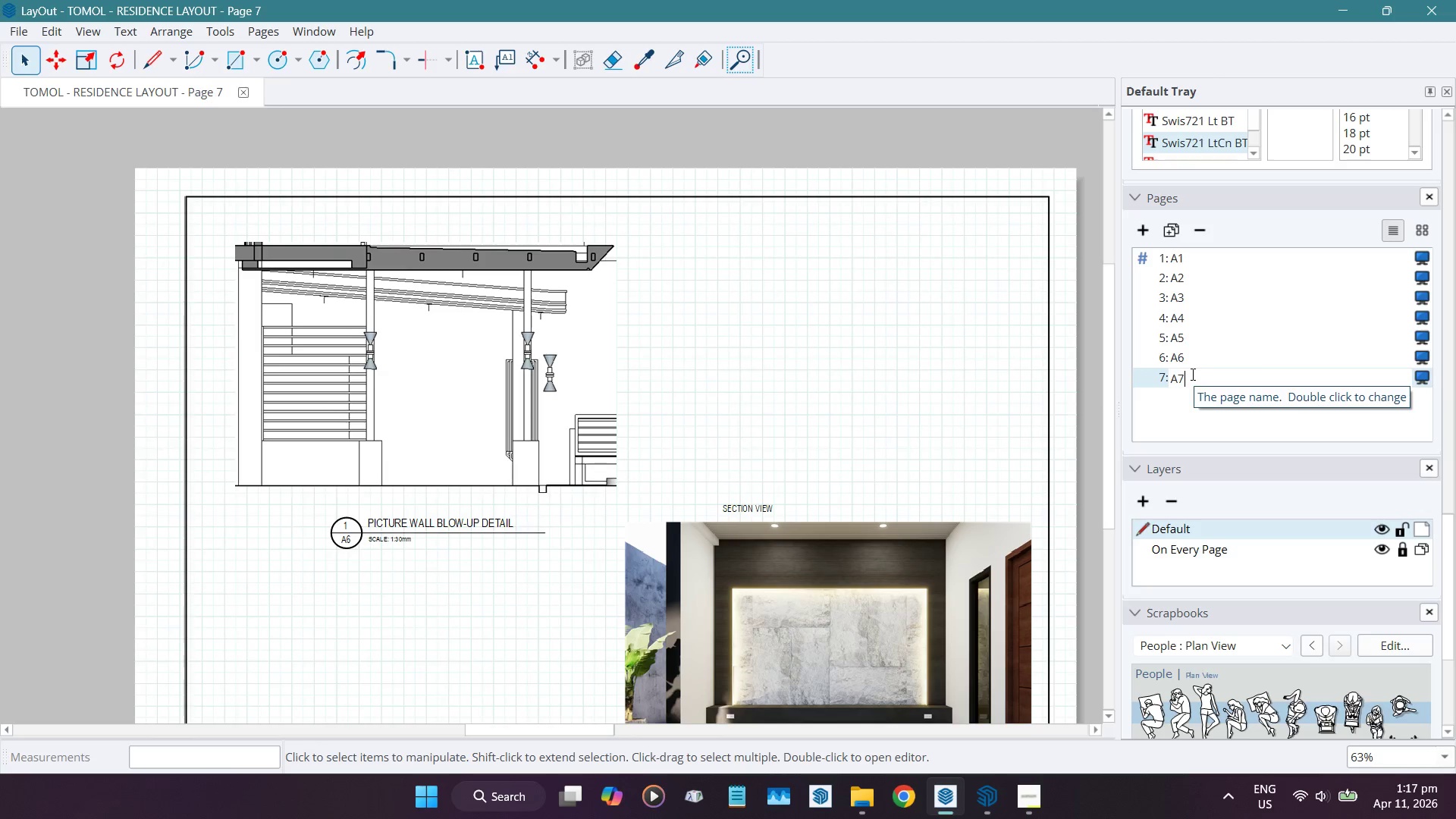 
key(Enter)
 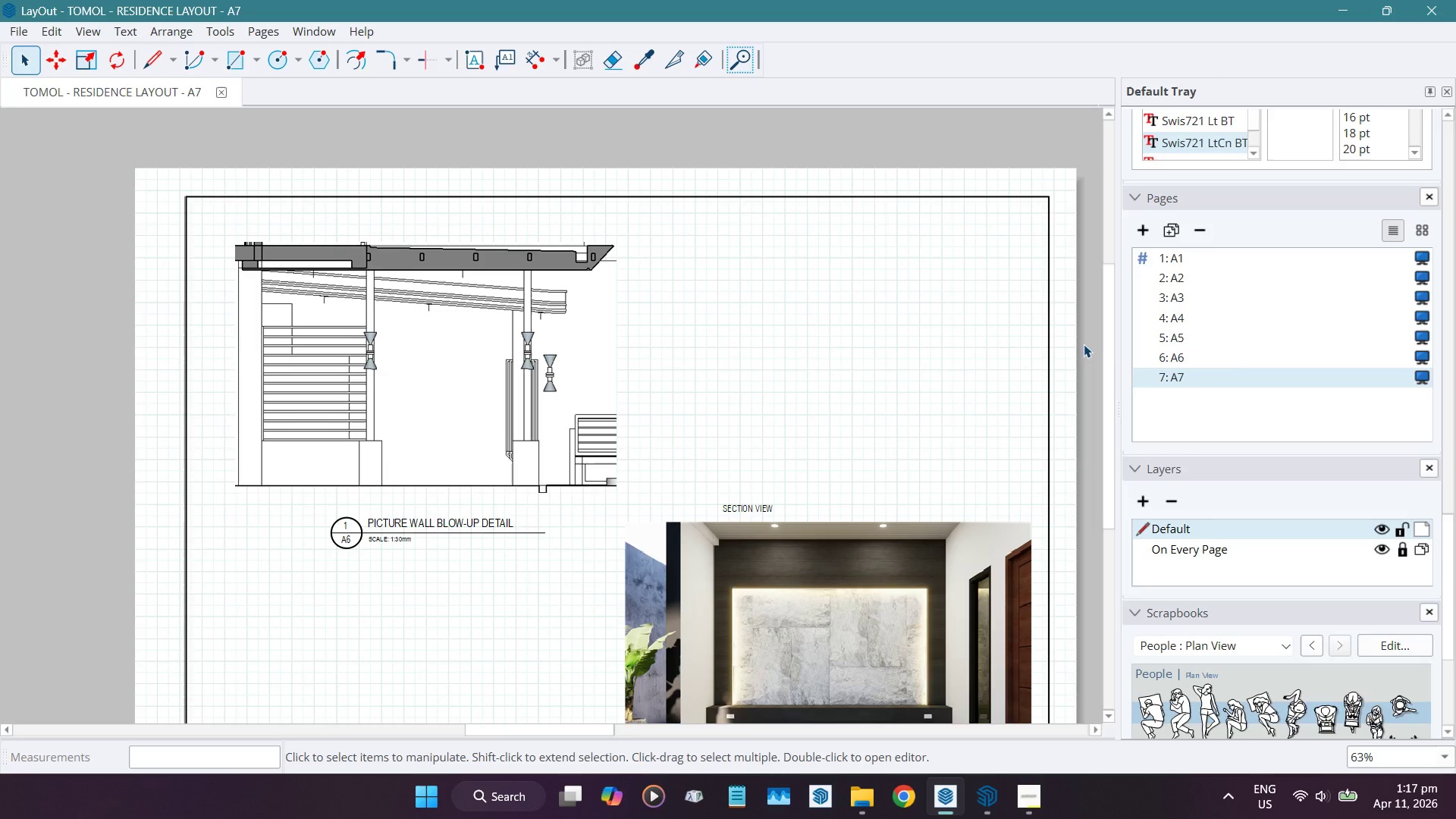 
left_click([764, 330])
 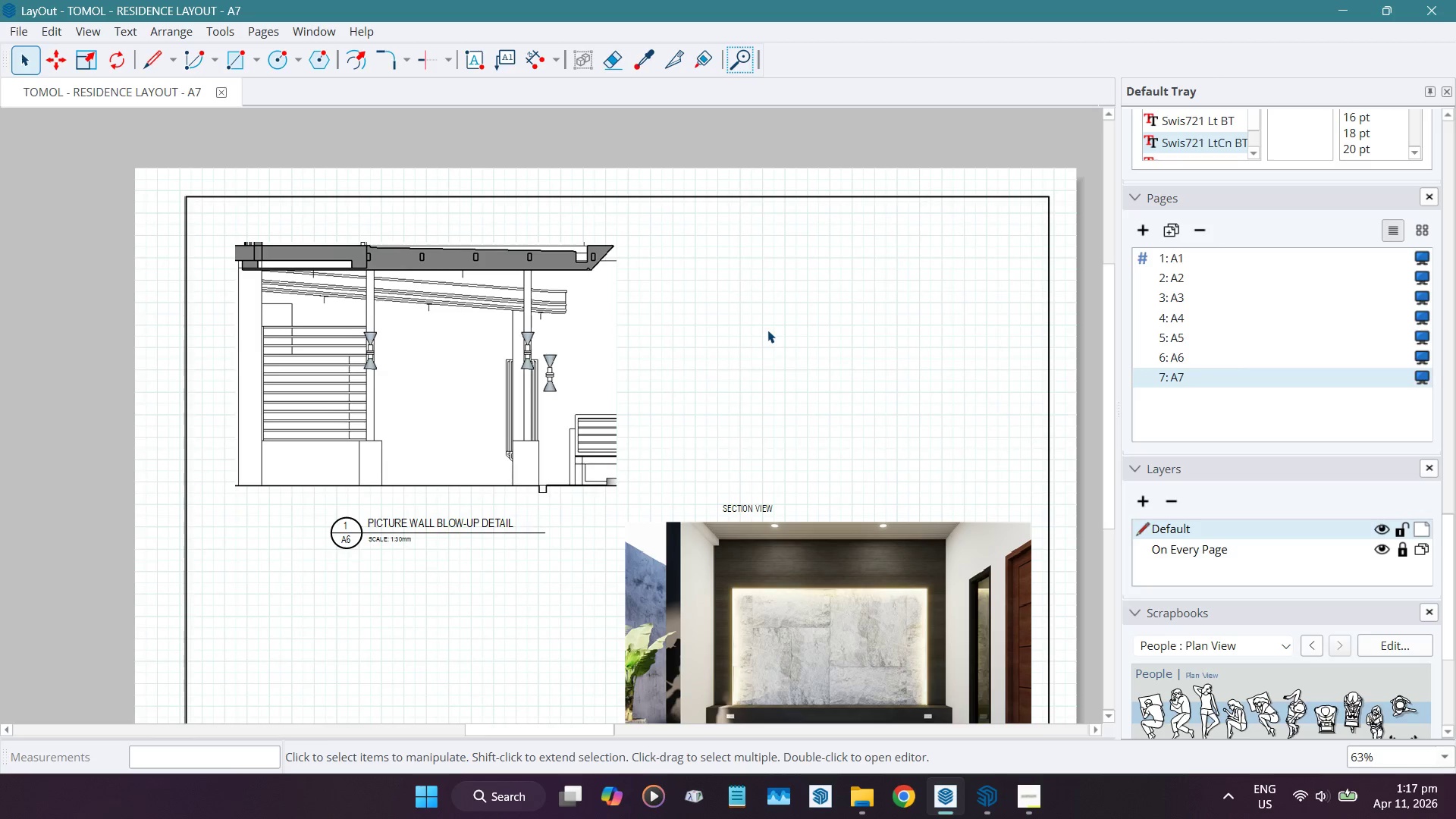 
scroll: coordinate [757, 334], scroll_direction: down, amount: 2.0
 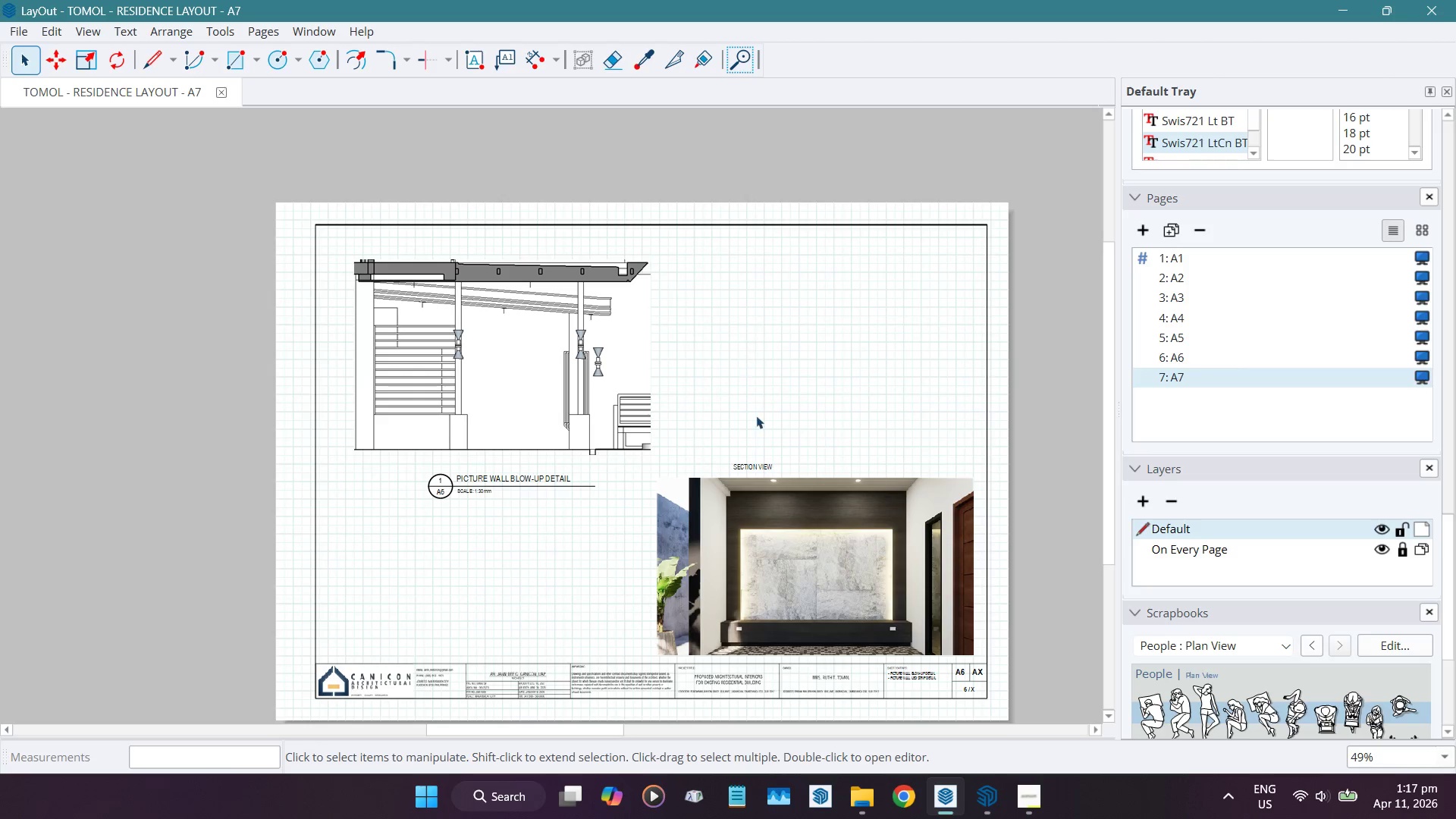 
scroll: coordinate [507, 373], scroll_direction: up, amount: 6.0
 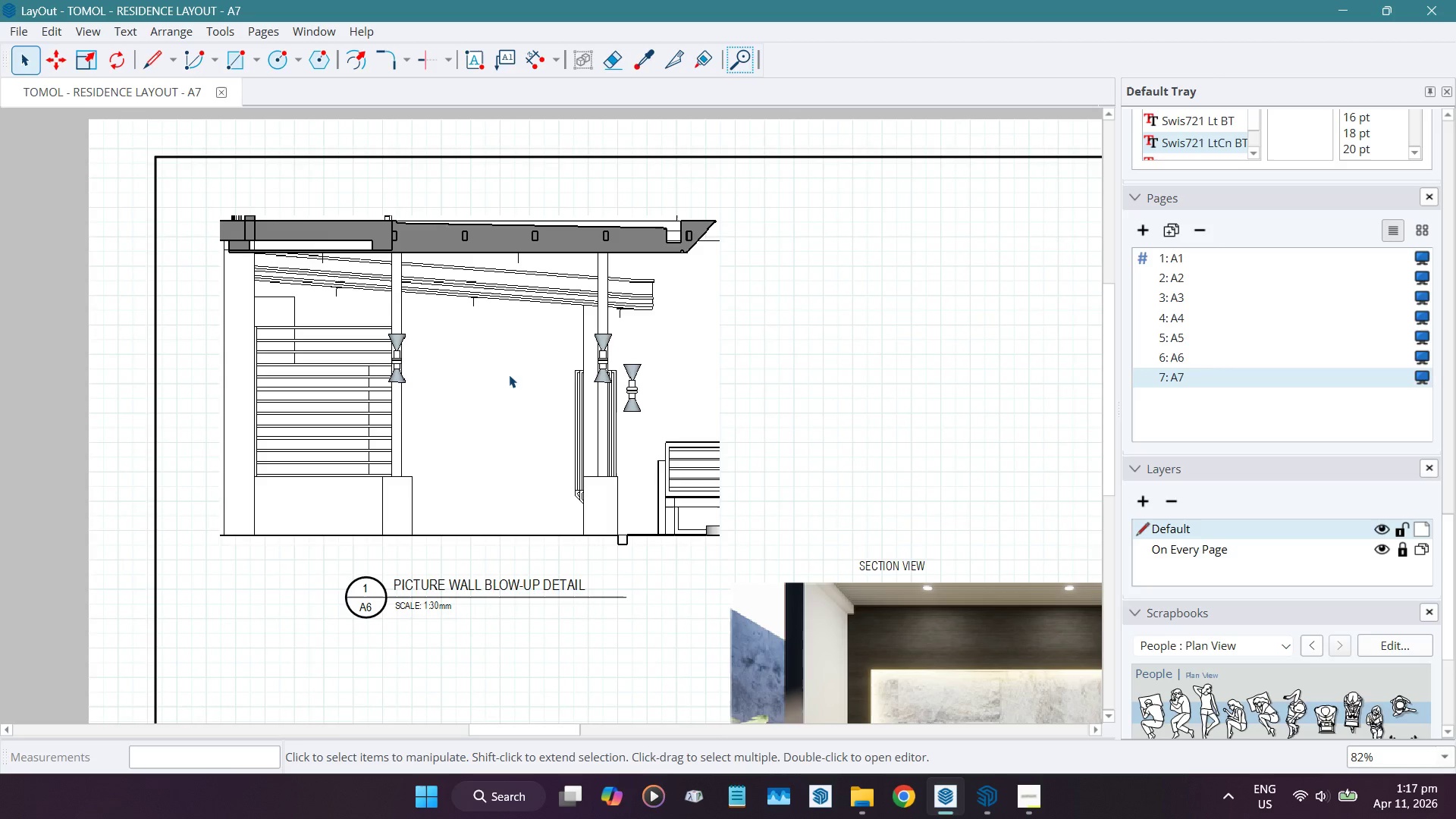 
wait(31.13)
 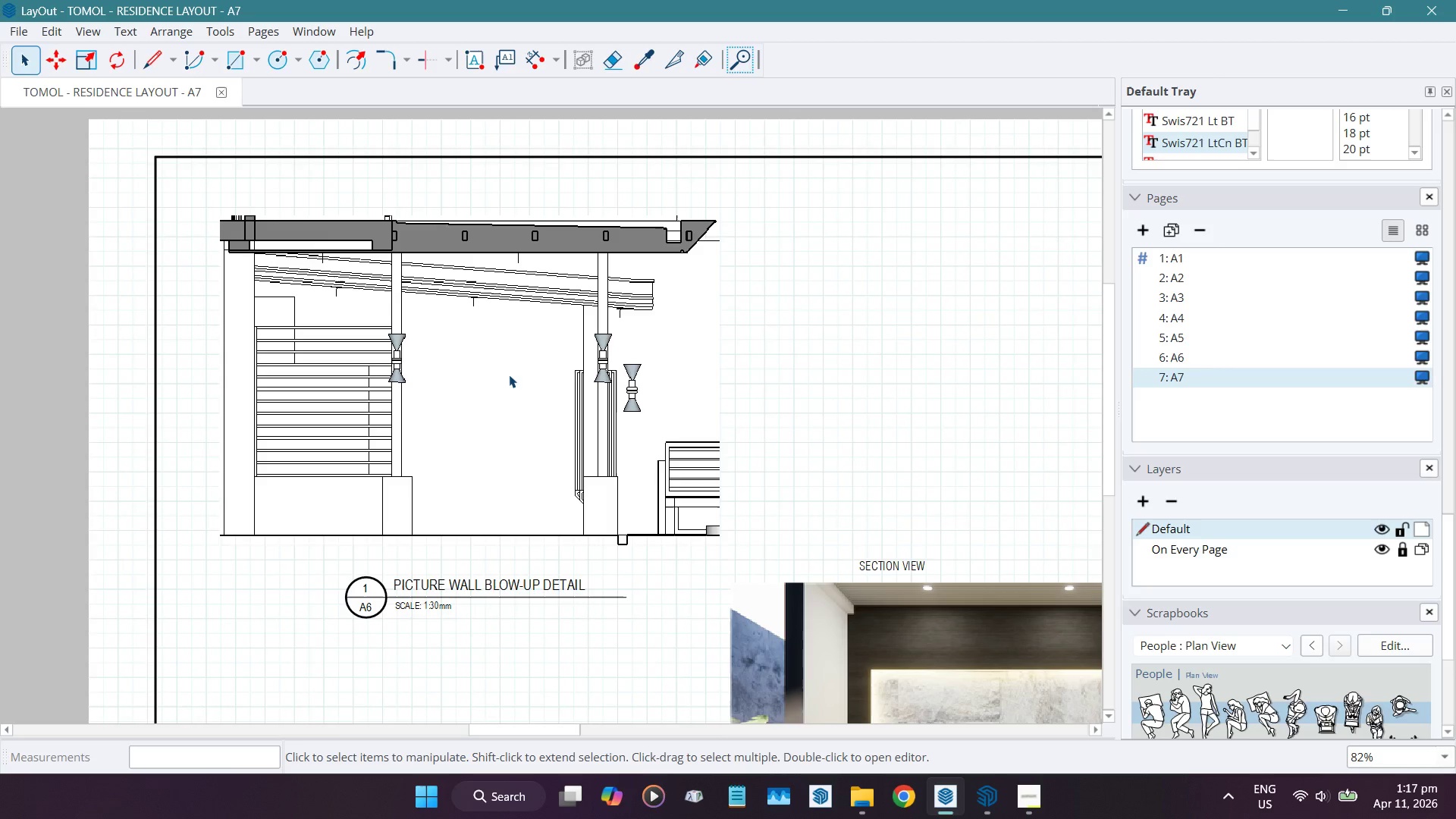 
scroll: coordinate [476, 372], scroll_direction: up, amount: 3.0
 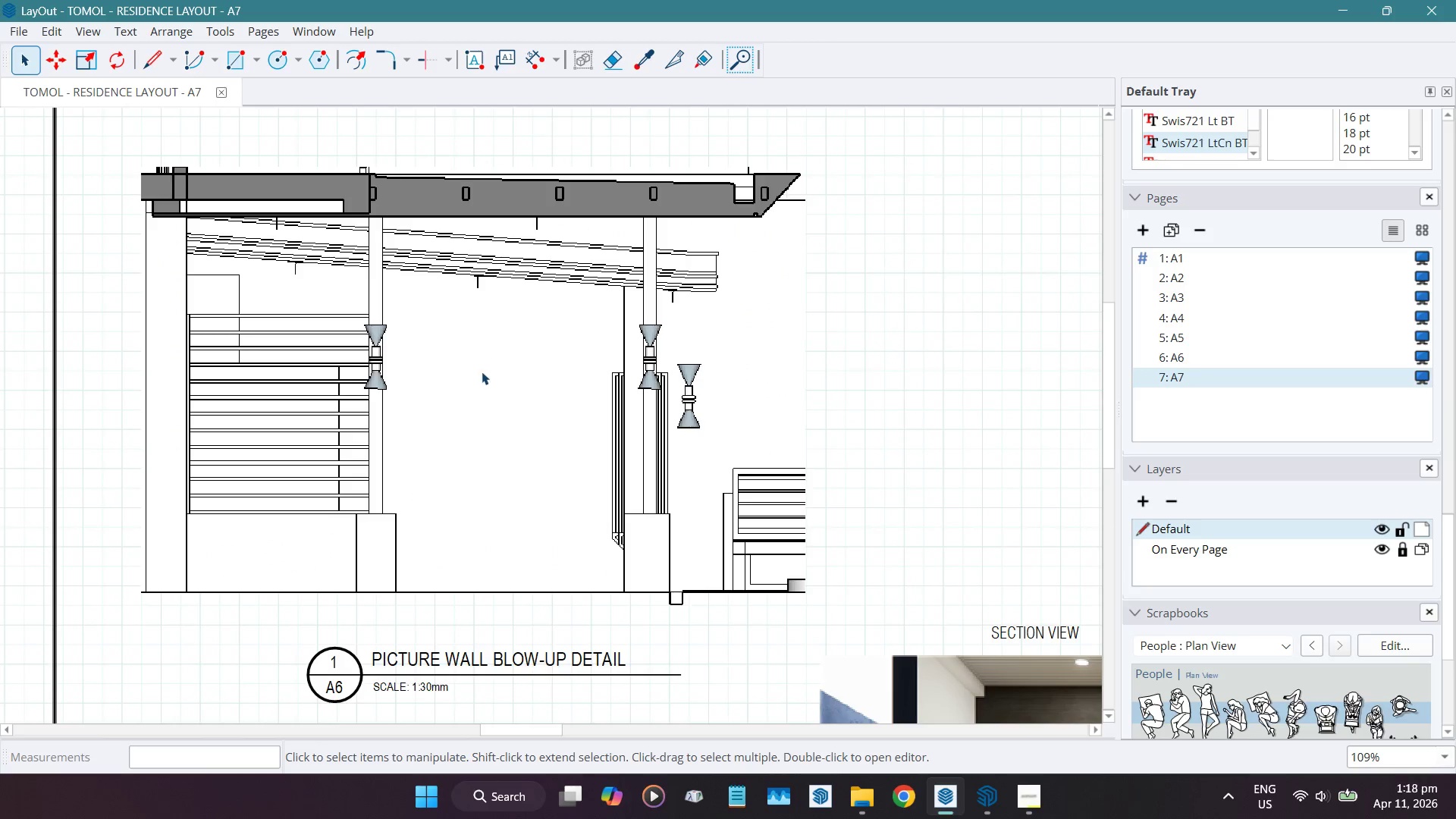 
key(T)
 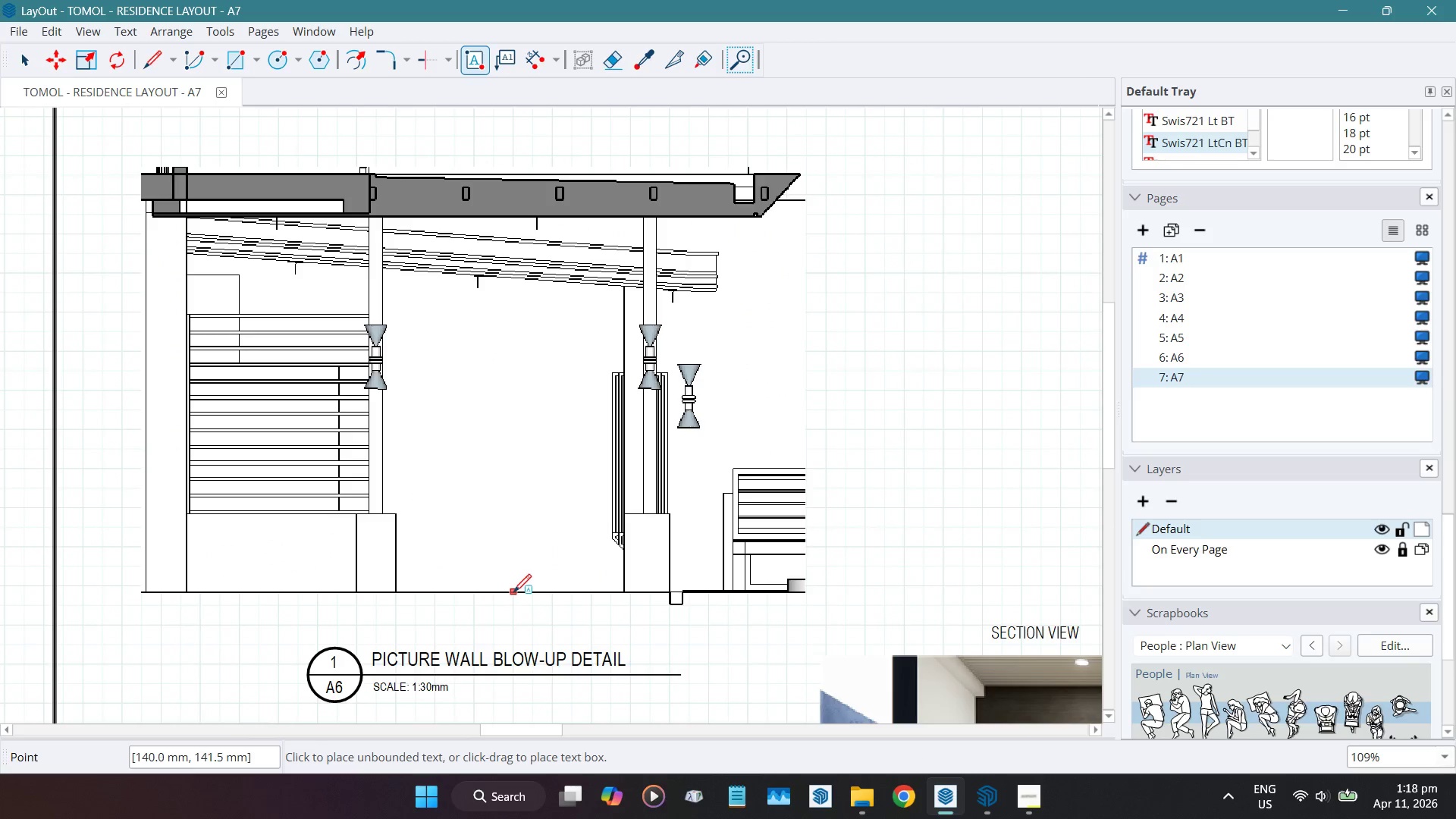 
key(Space)
 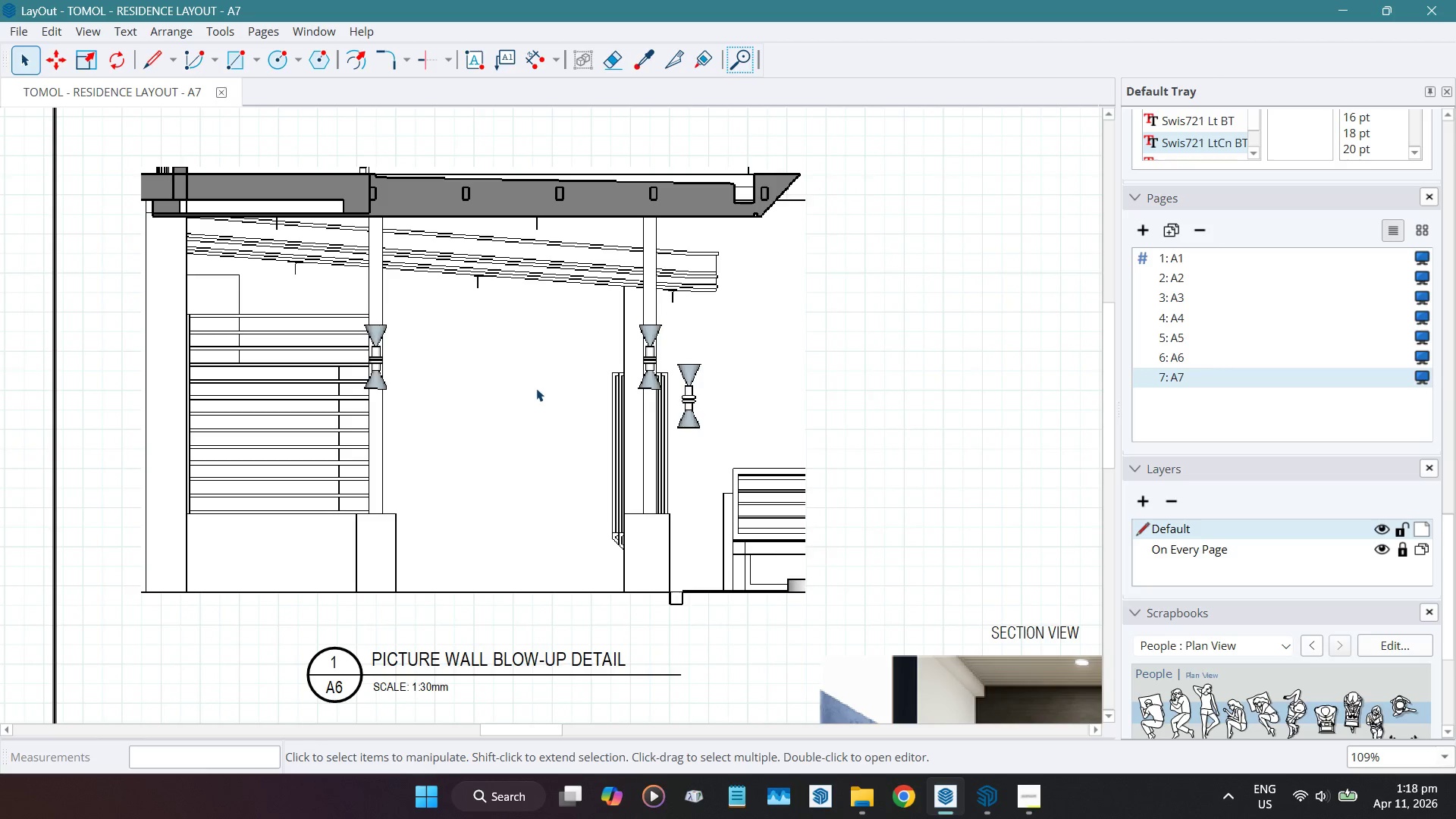 
wait(5.75)
 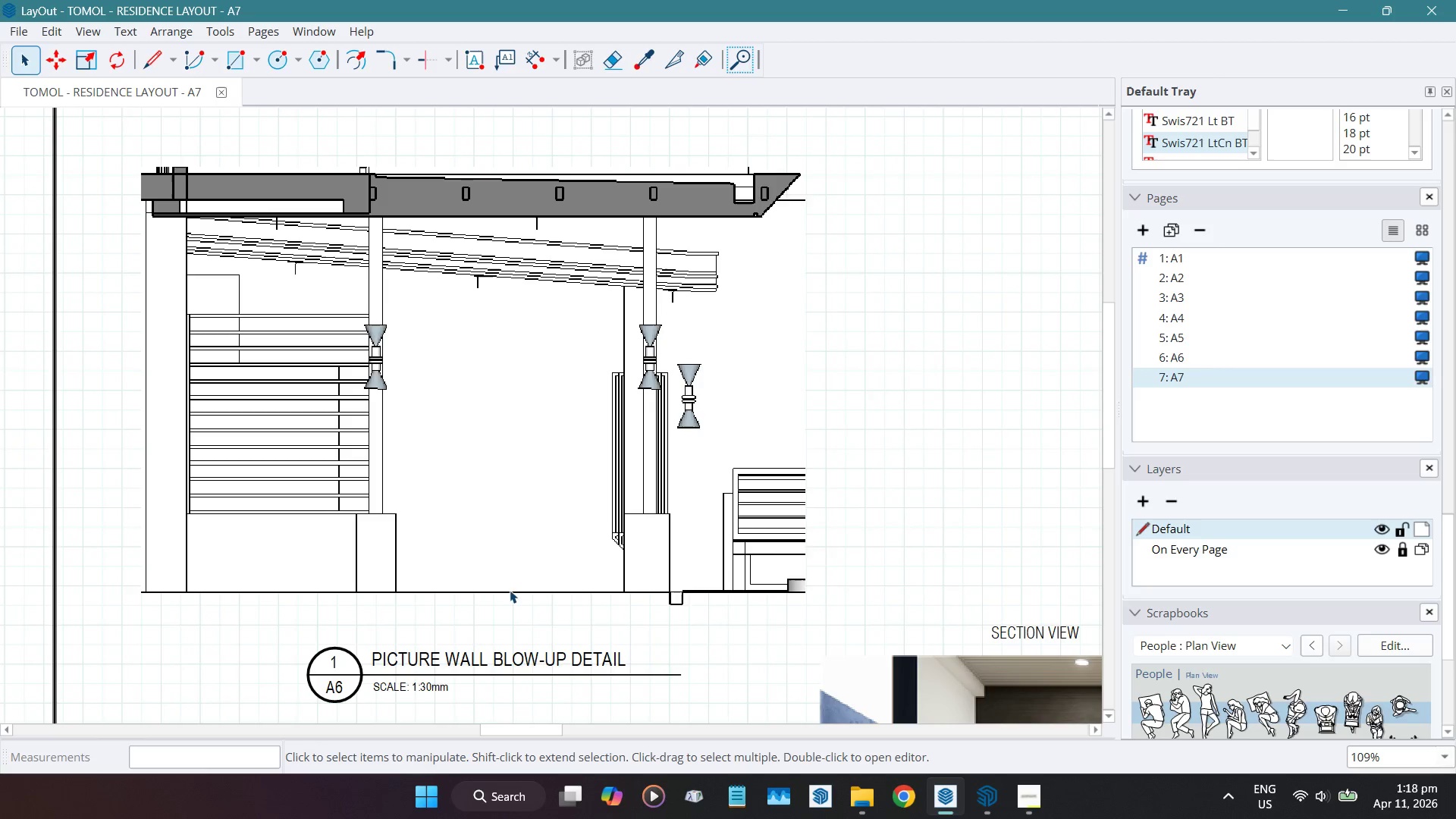 
scroll: coordinate [458, 398], scroll_direction: down, amount: 3.0
 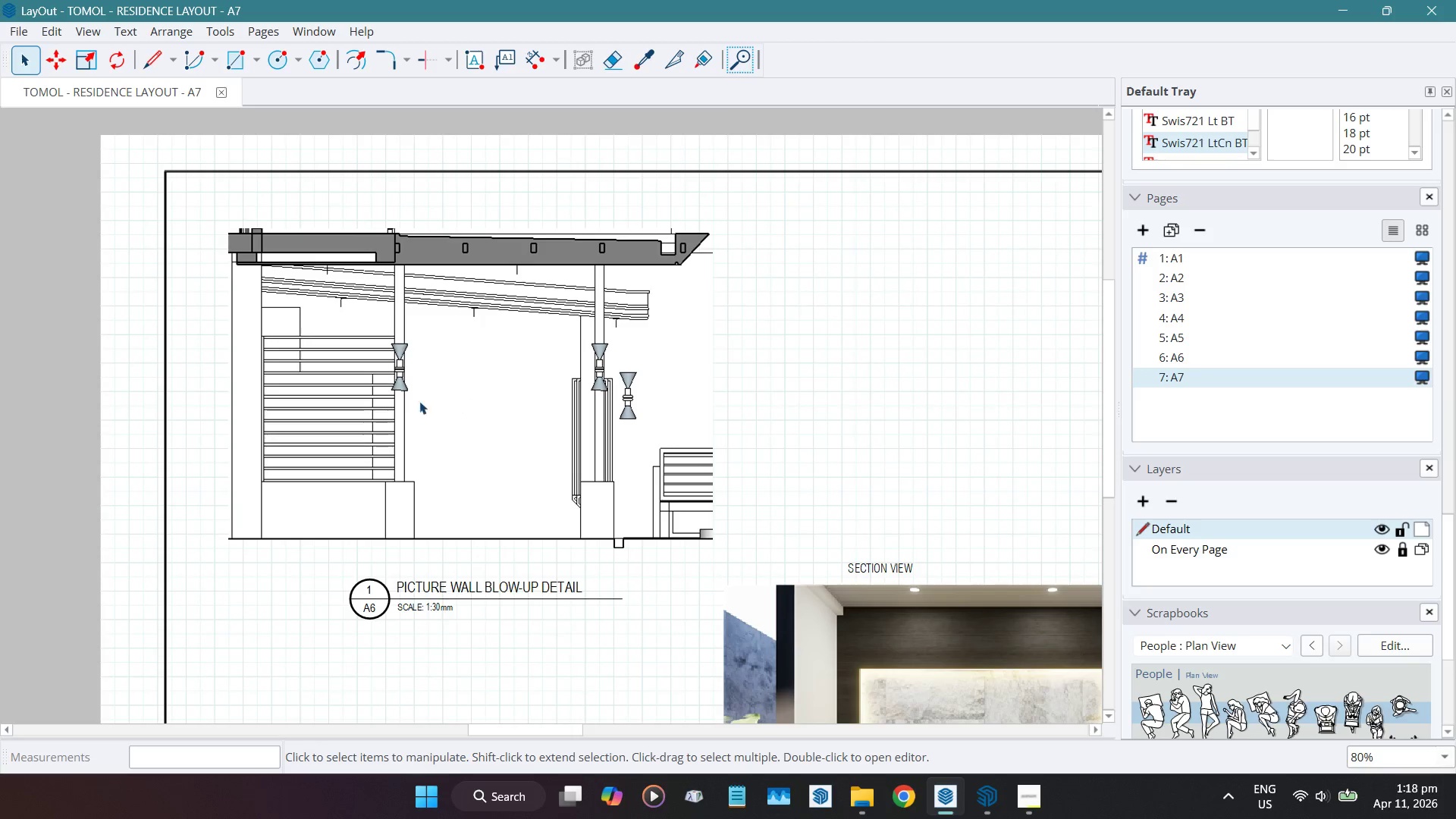 
left_click([370, 401])
 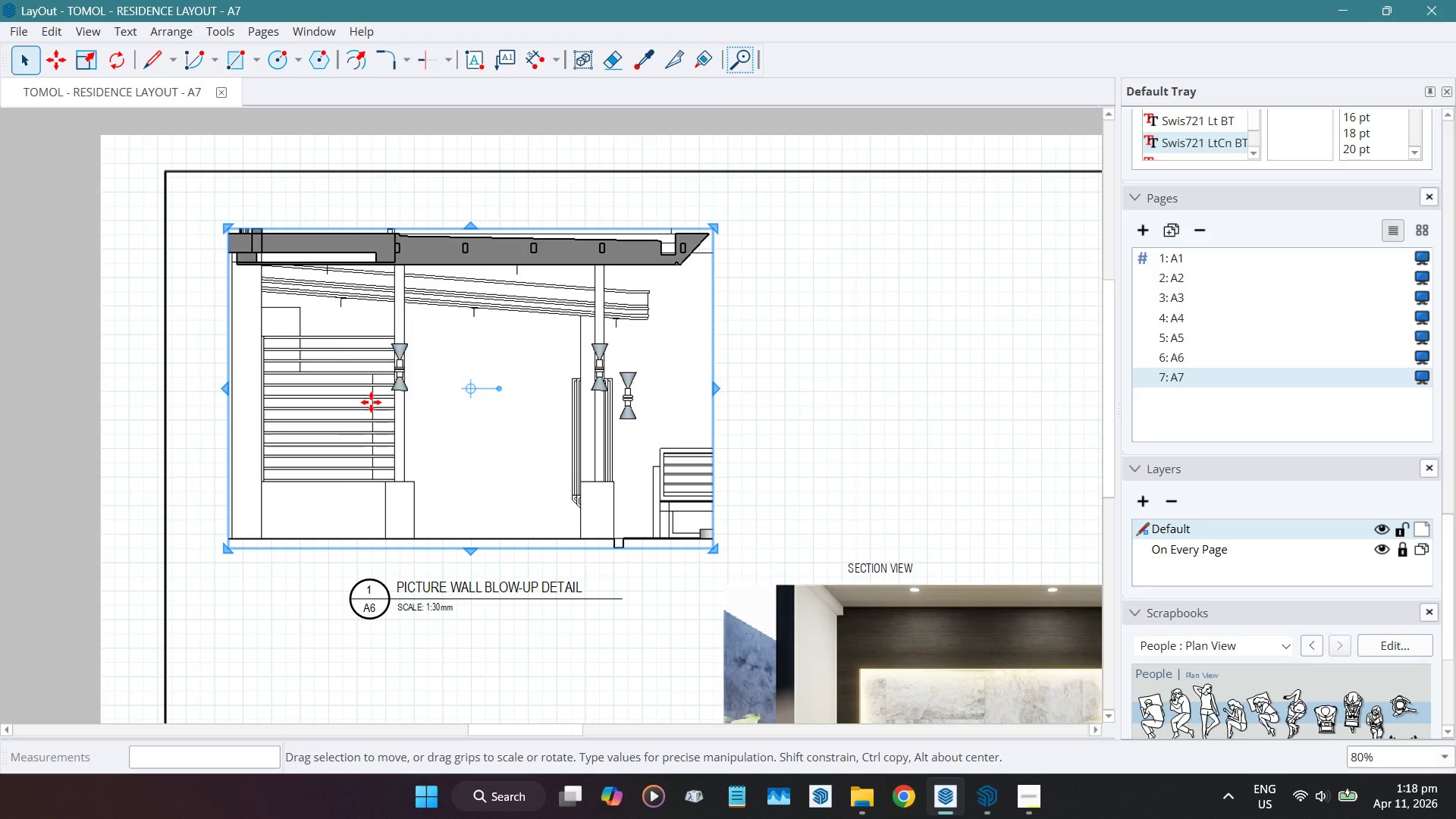 
hold_key(key=ArrowRight, duration=1.52)
 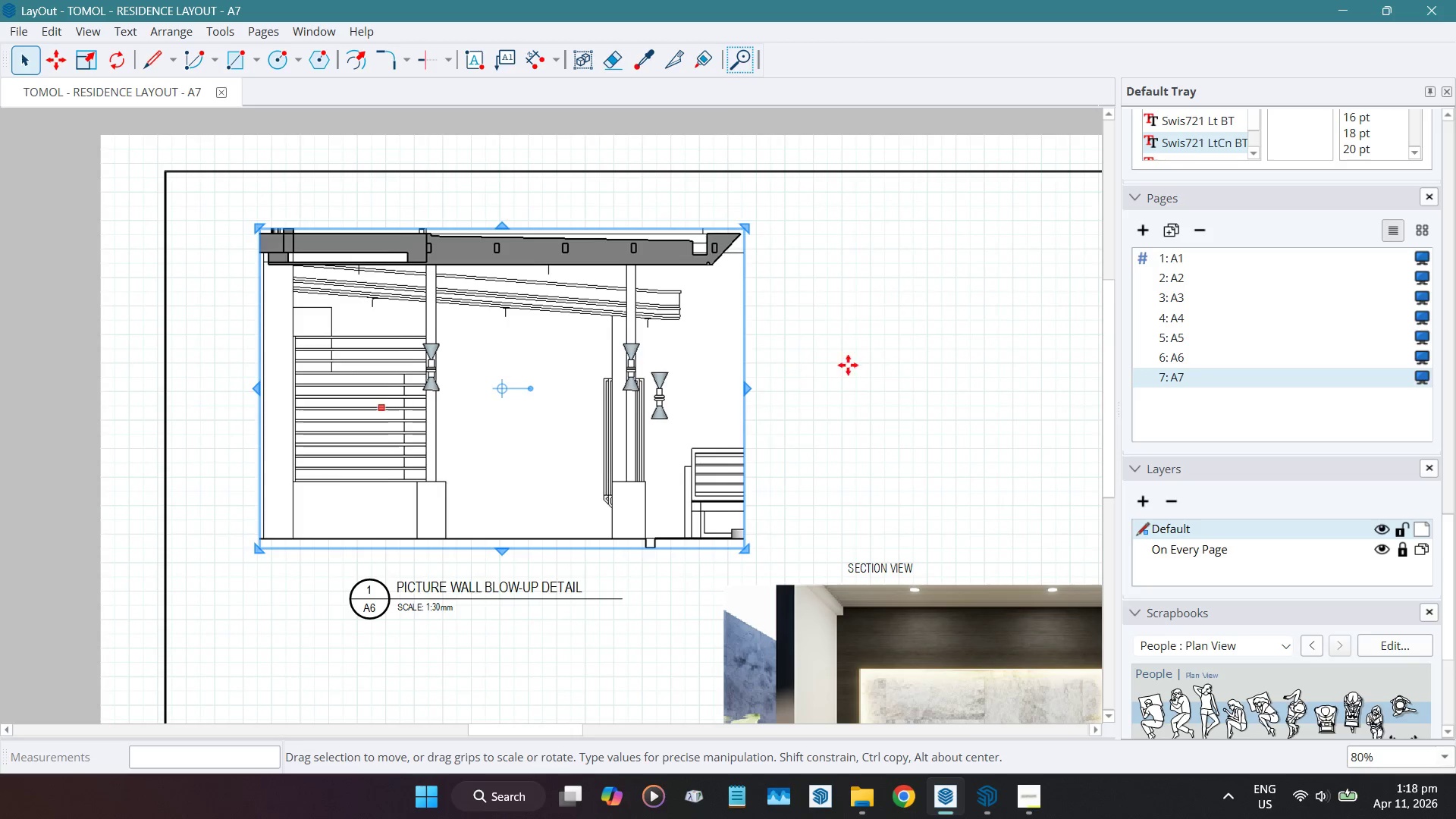 
hold_key(key=ArrowRight, duration=0.94)
 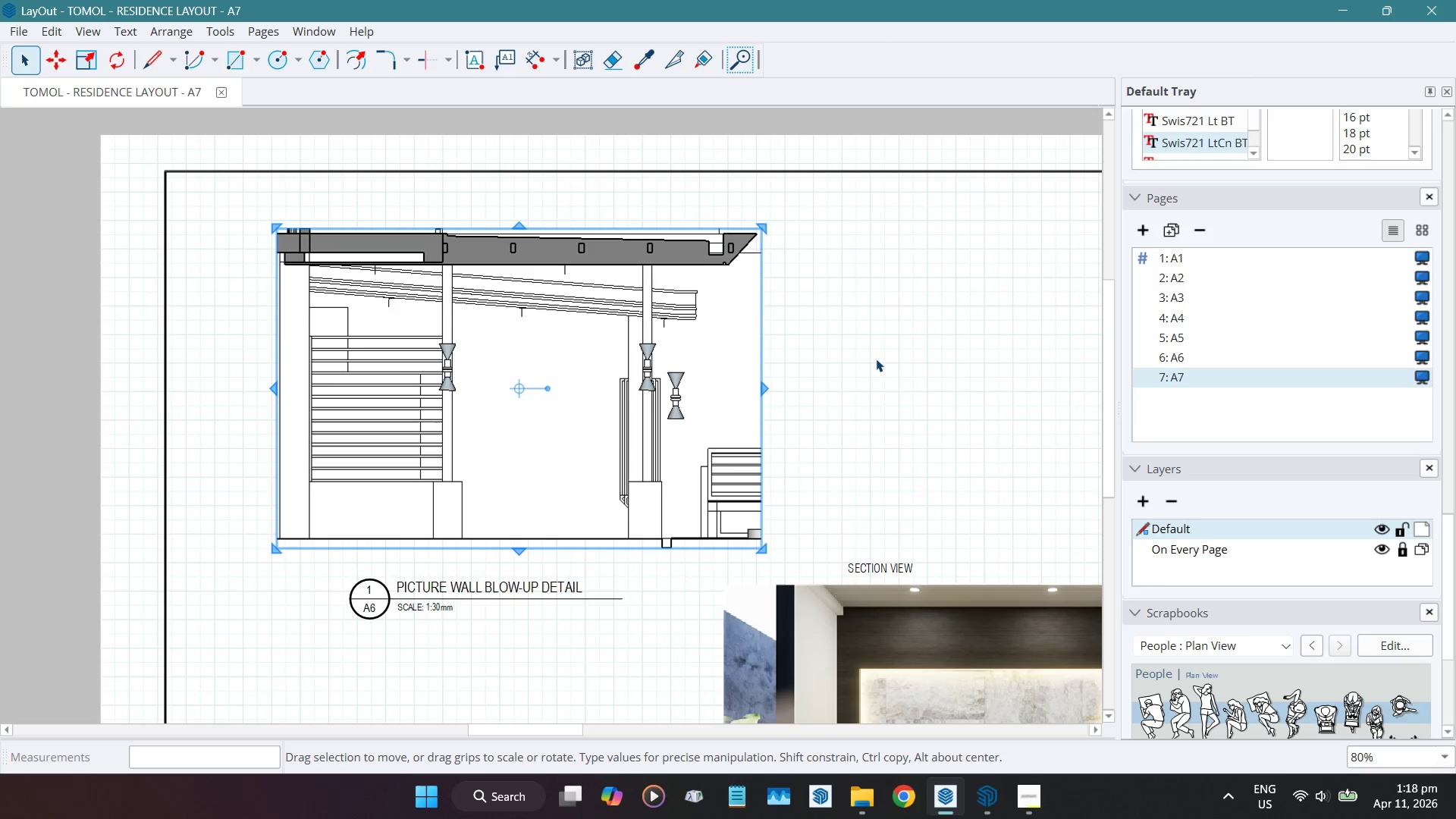 
hold_key(key=ArrowRight, duration=3.92)
 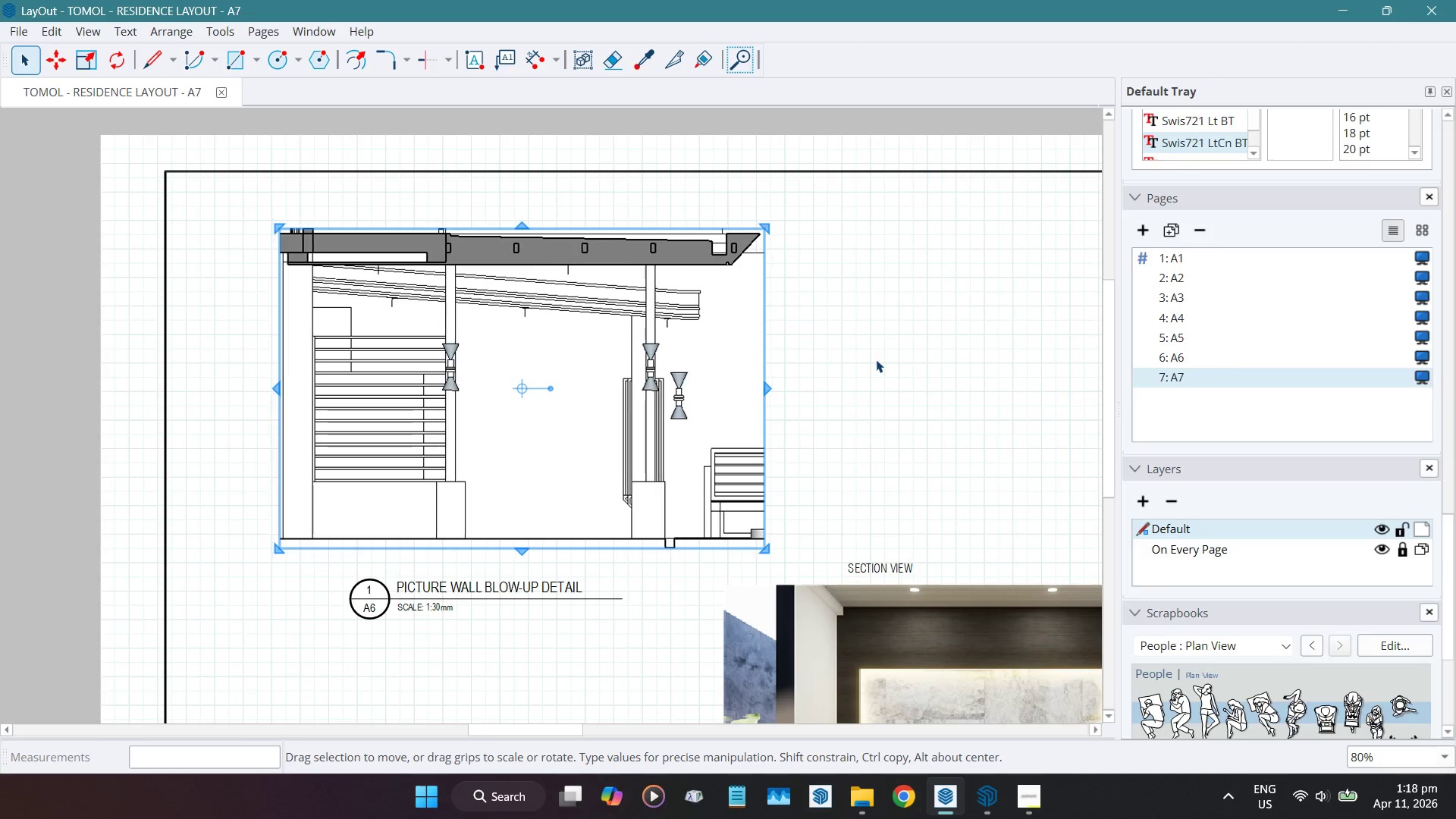 
hold_key(key=ArrowRight, duration=1.52)
 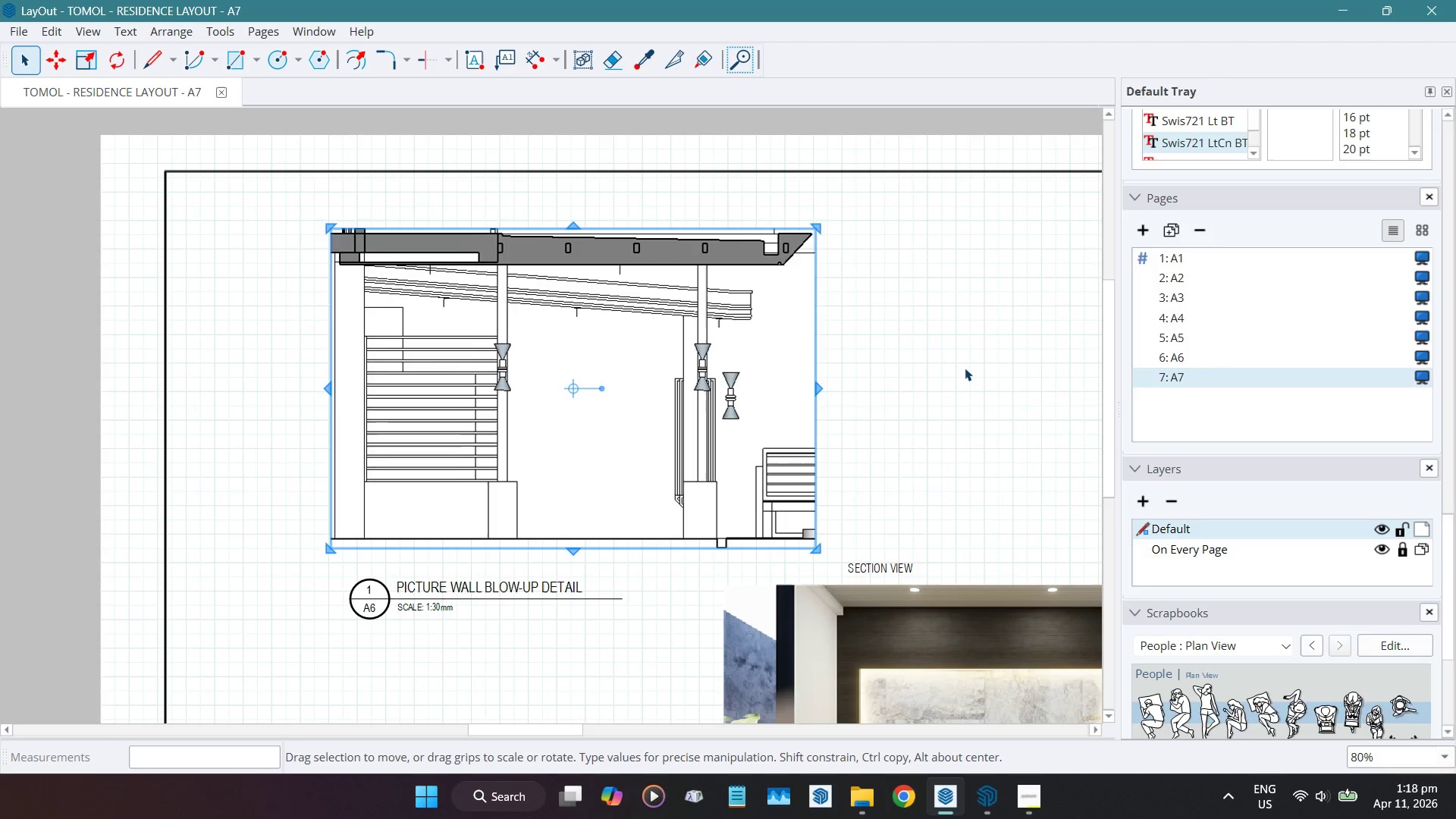 
hold_key(key=ArrowRight, duration=1.45)
 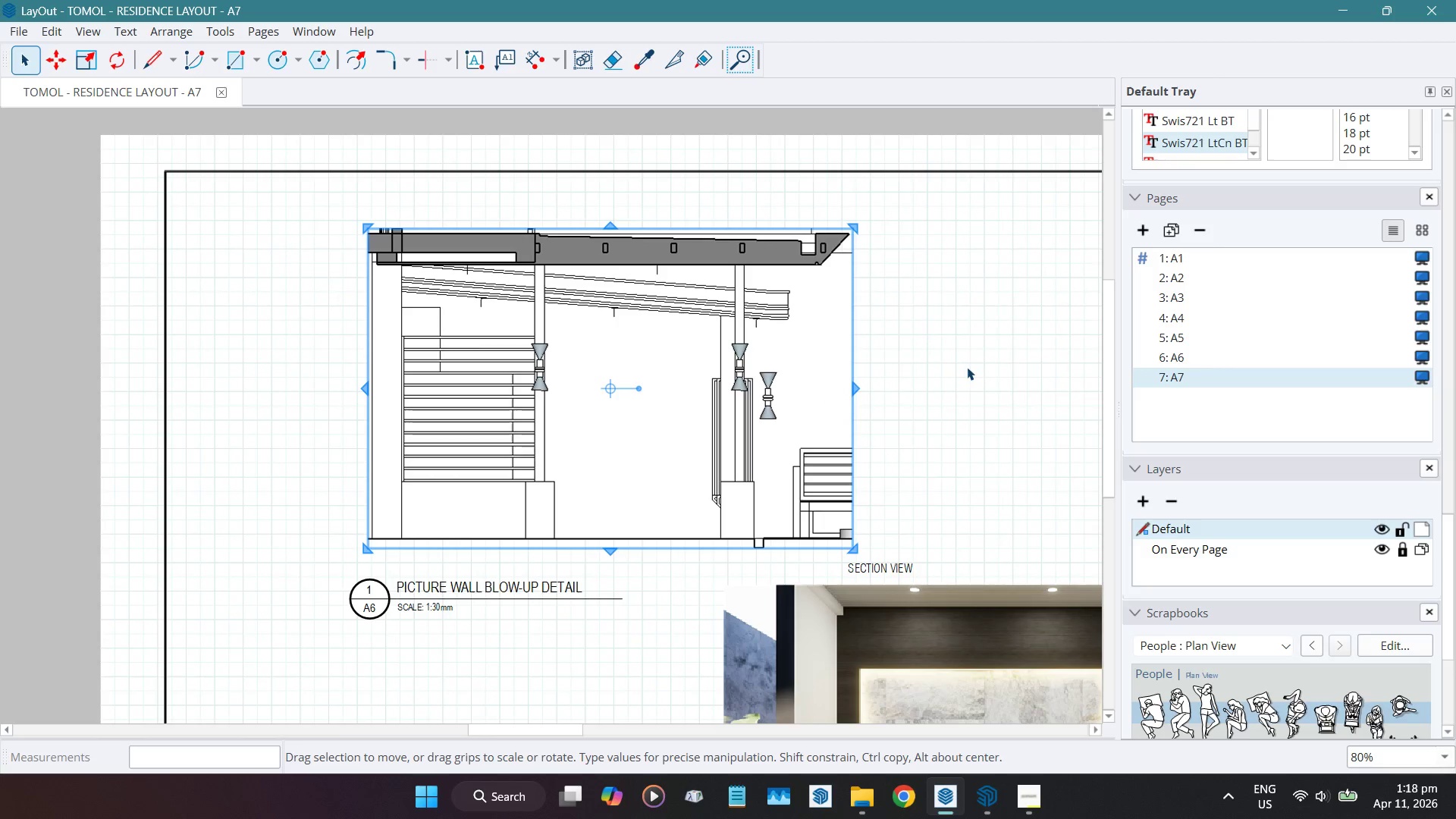 
scroll: coordinate [220, 380], scroll_direction: down, amount: 5.0
 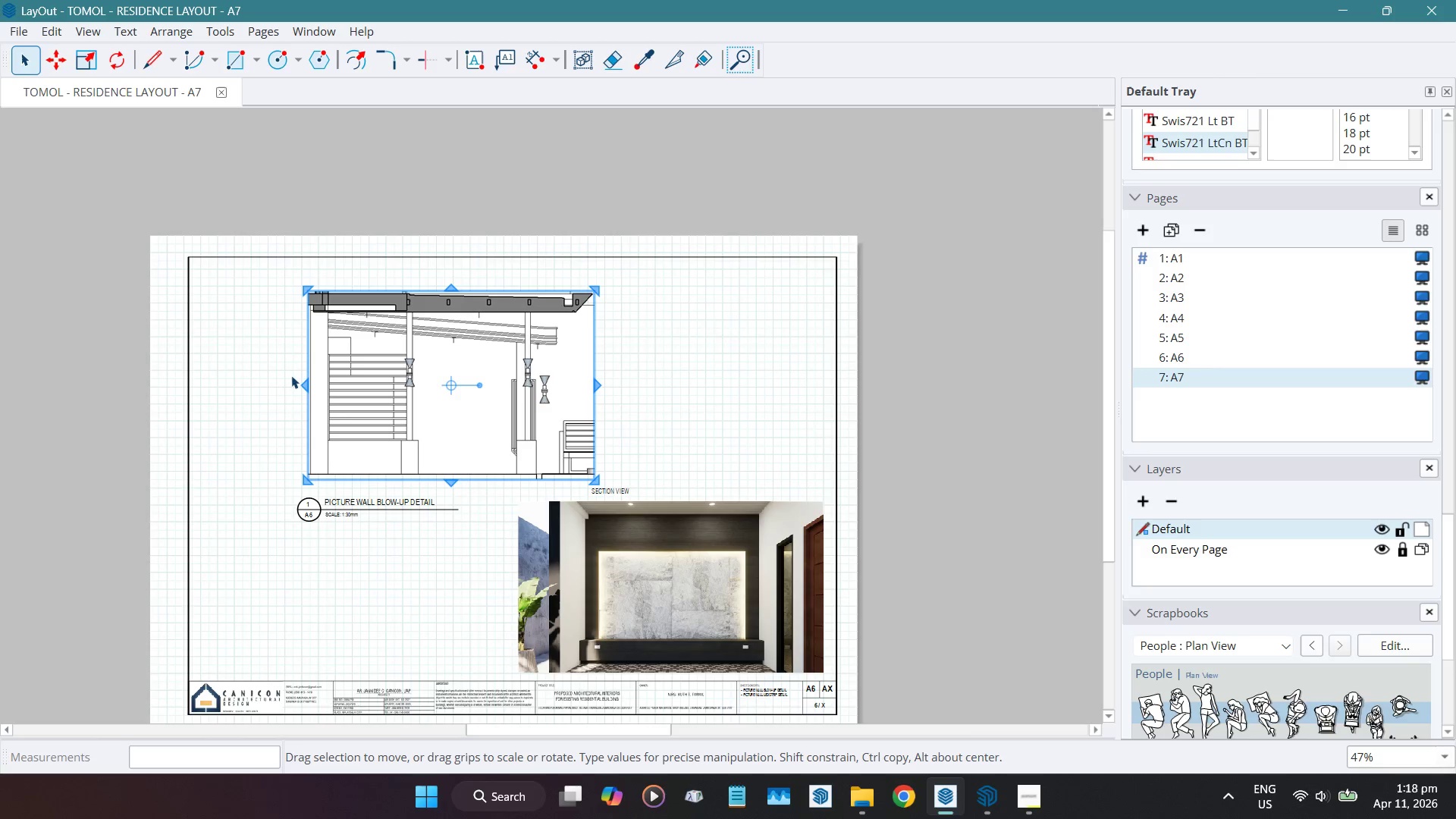 
scroll: coordinate [234, 381], scroll_direction: up, amount: 2.0
 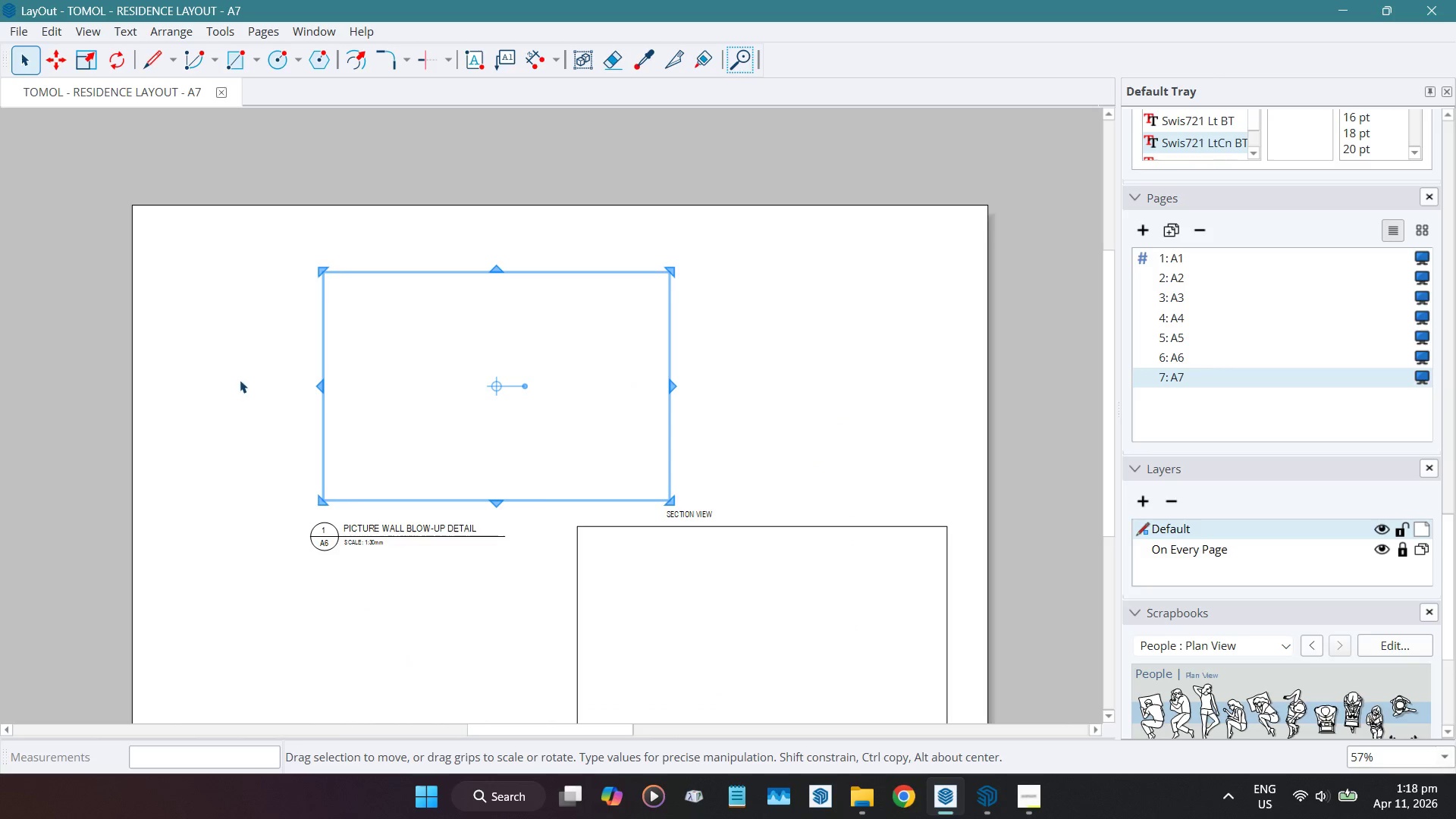 
scroll: coordinate [246, 378], scroll_direction: down, amount: 4.0
 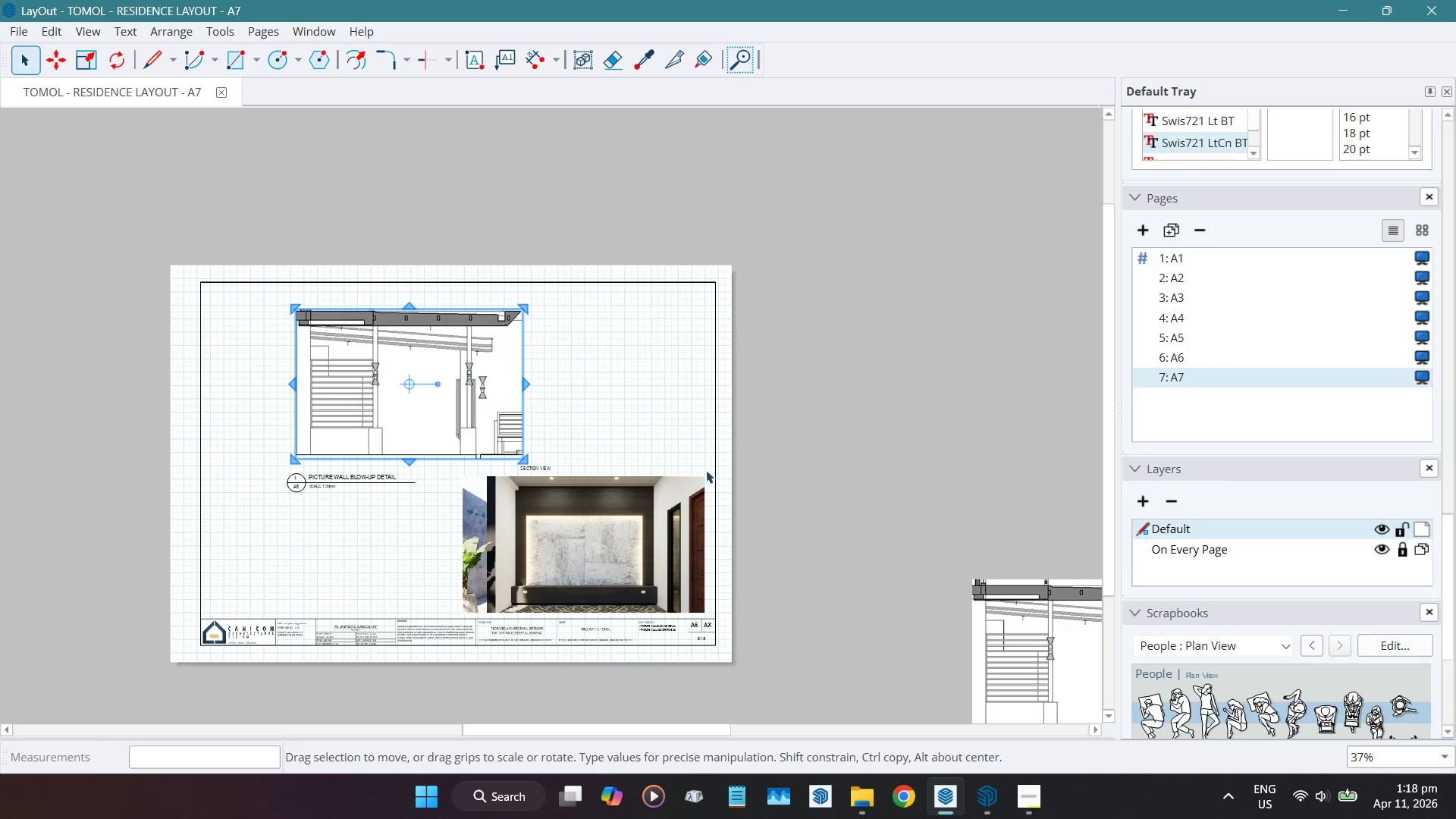 
left_click([620, 512])
 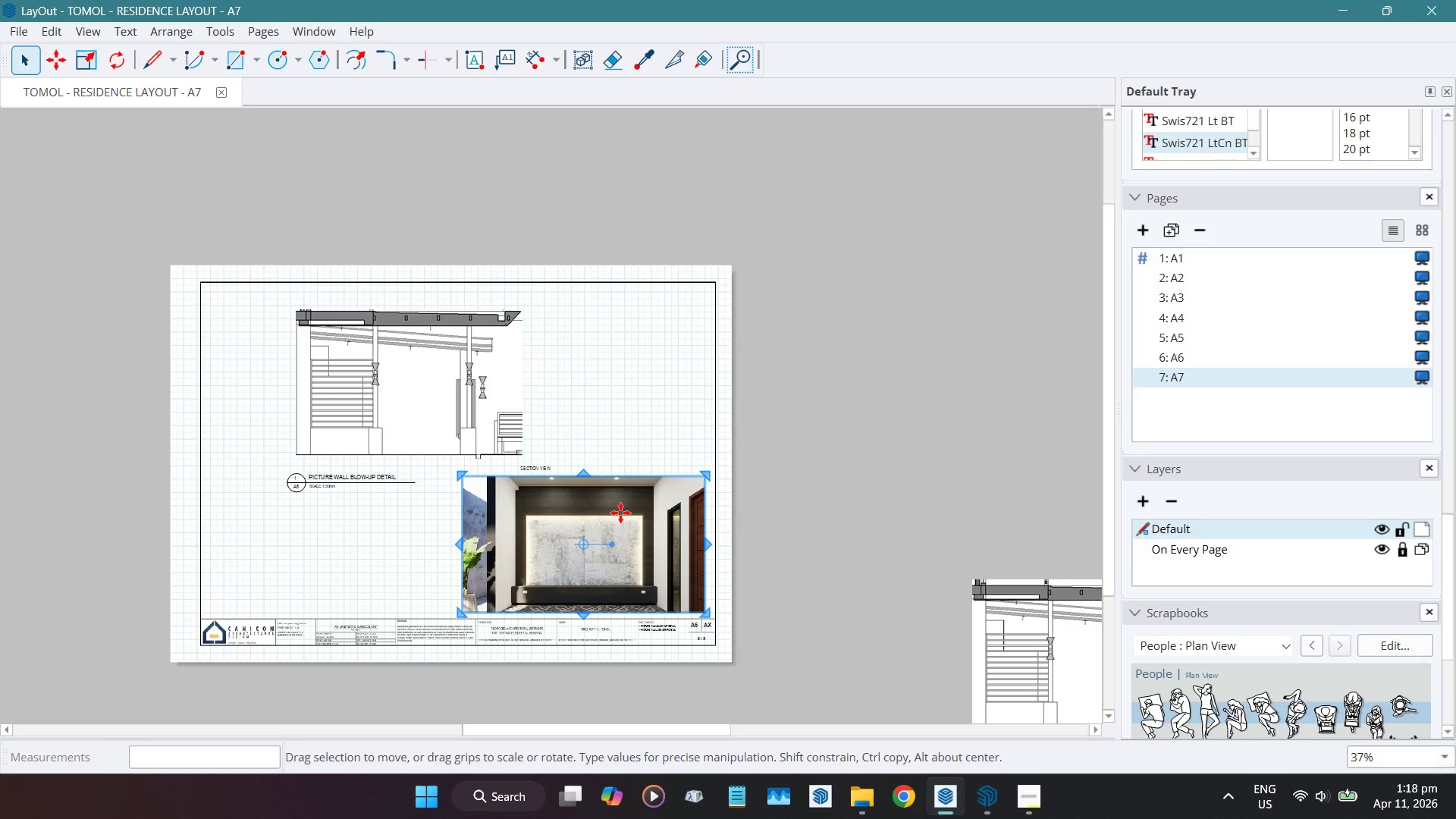 
left_click_drag(start_coordinate=[620, 511], to_coordinate=[923, 376])
 